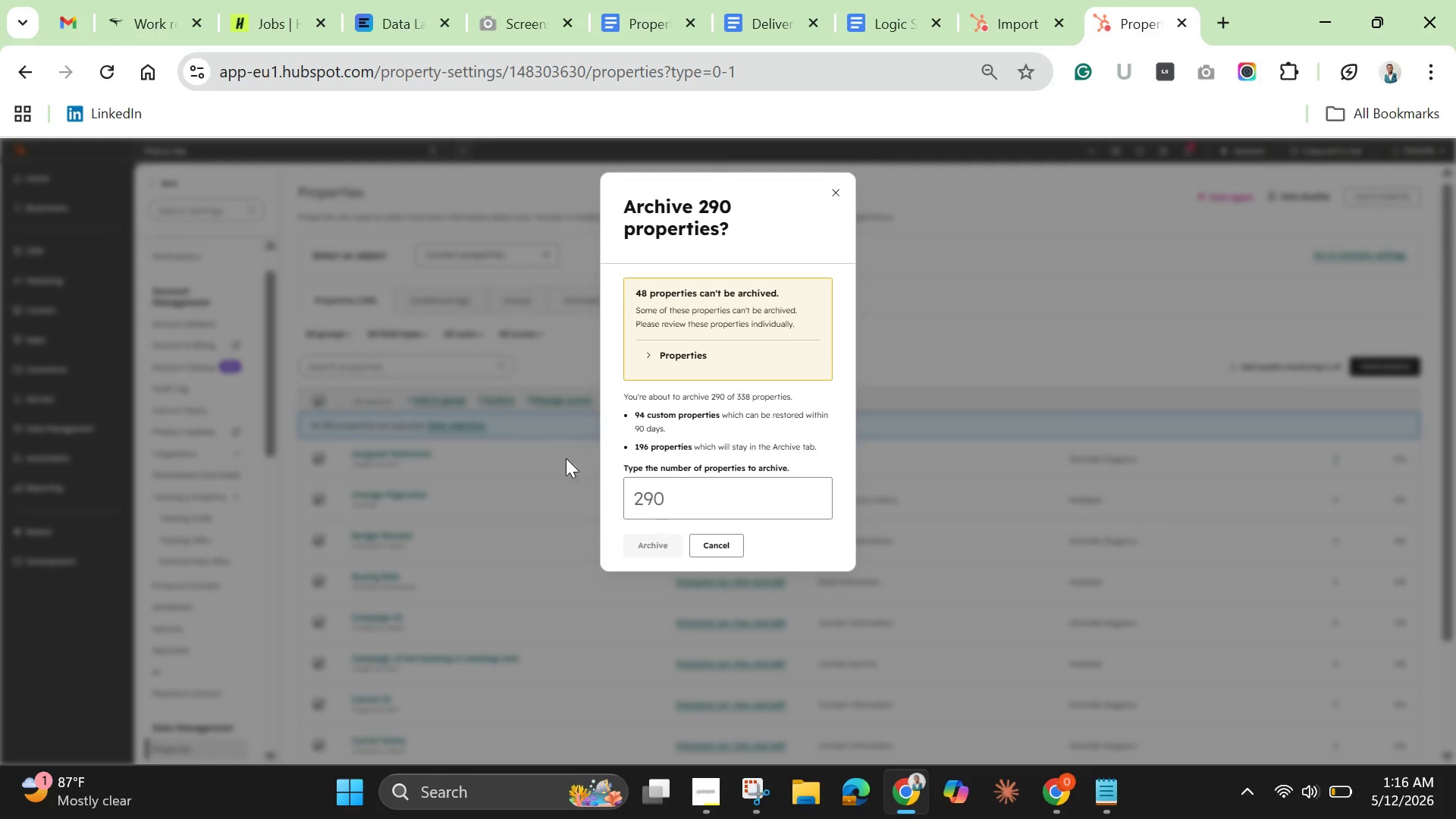 
left_click([639, 500])
 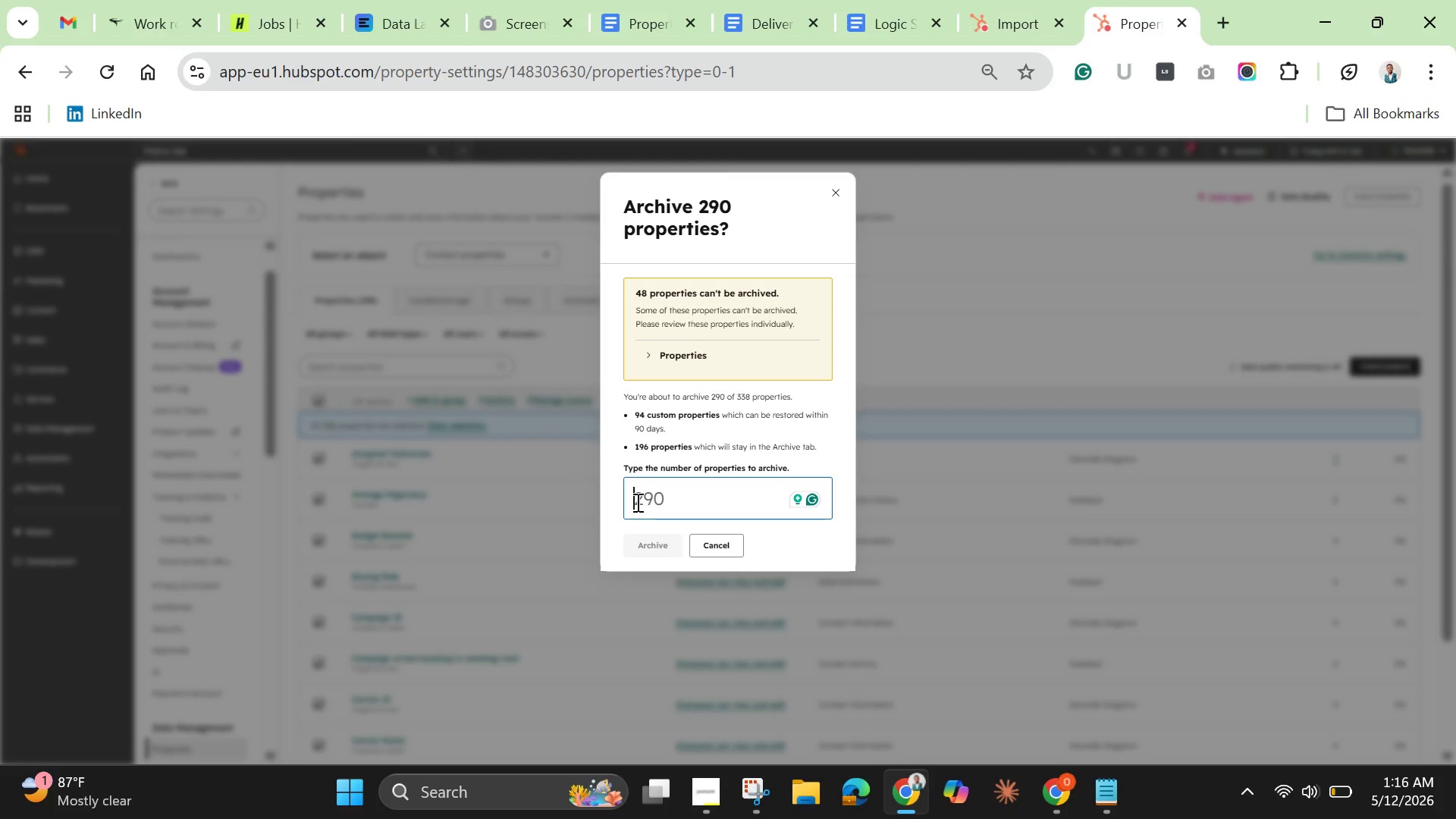 
type(290)
 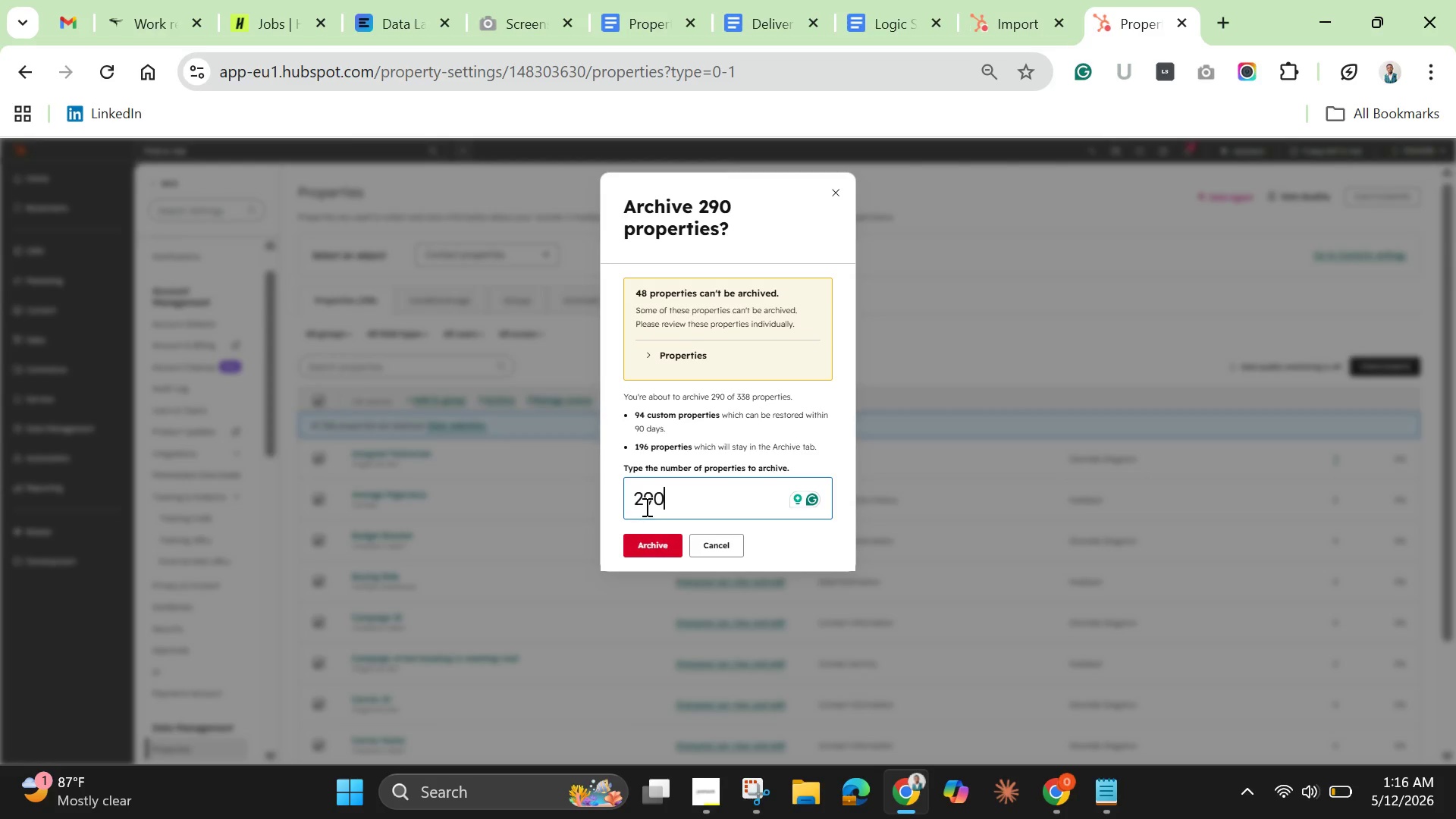 
left_click([655, 547])
 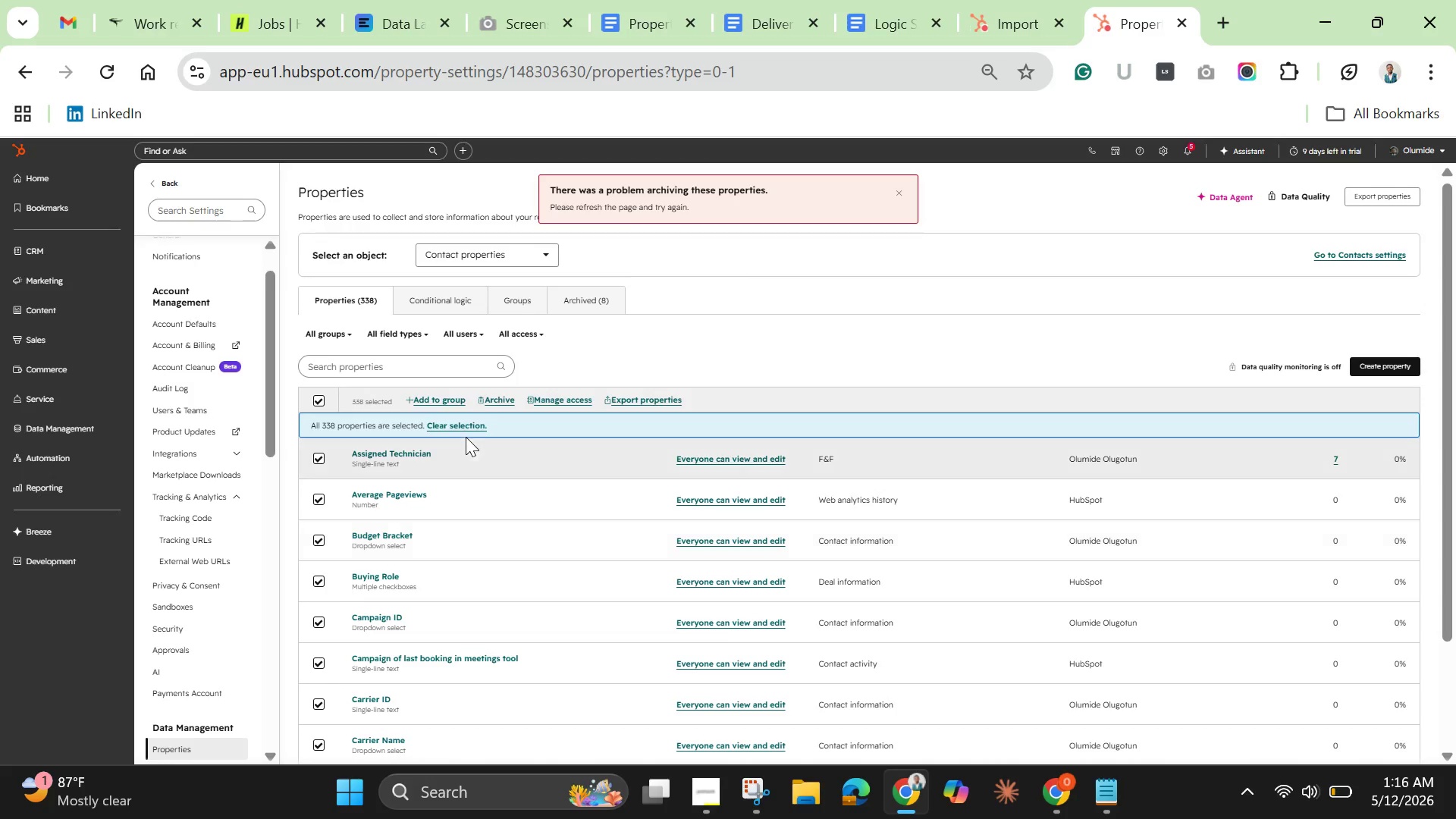 
wait(23.7)
 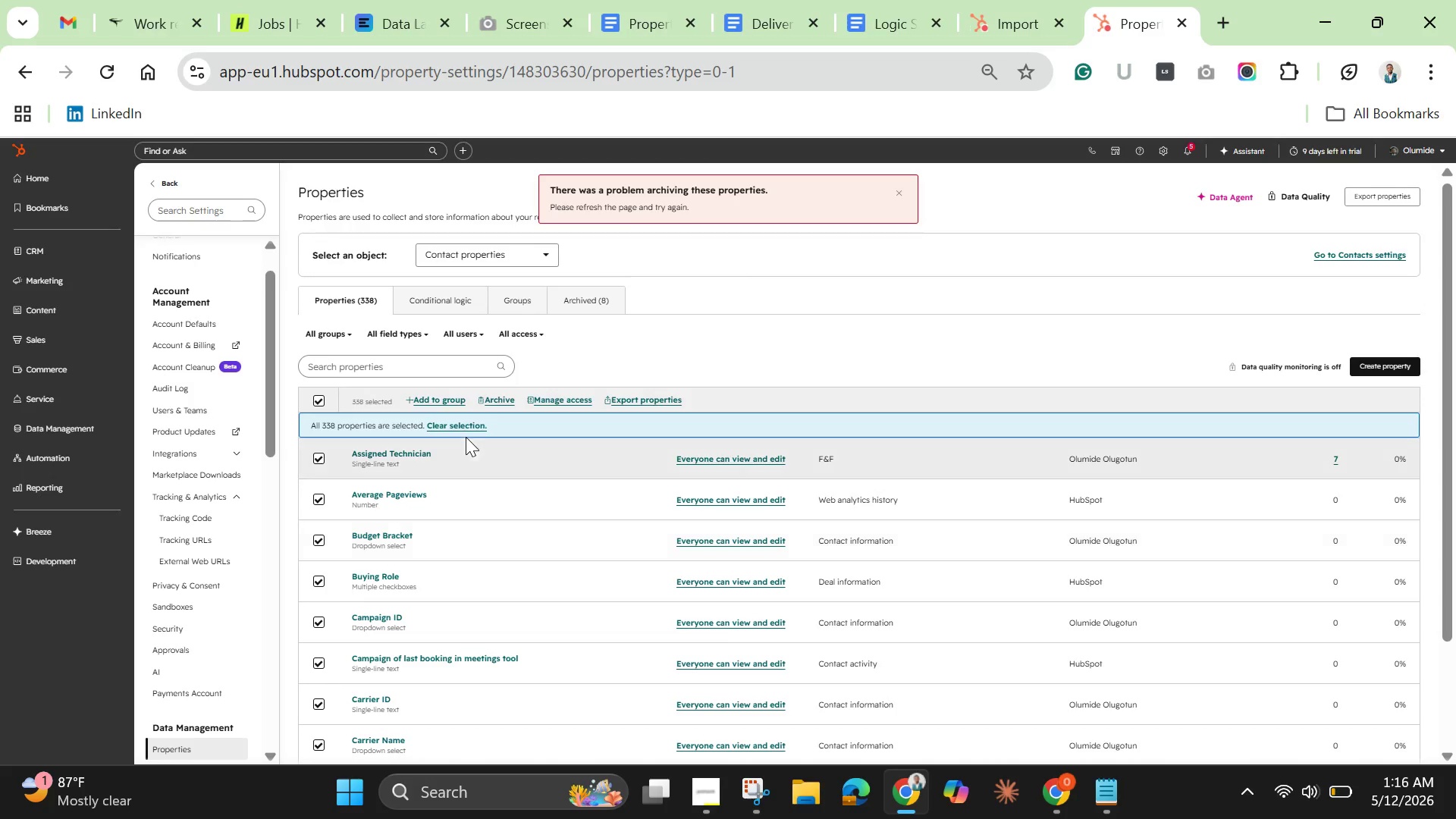 
left_click([106, 70])
 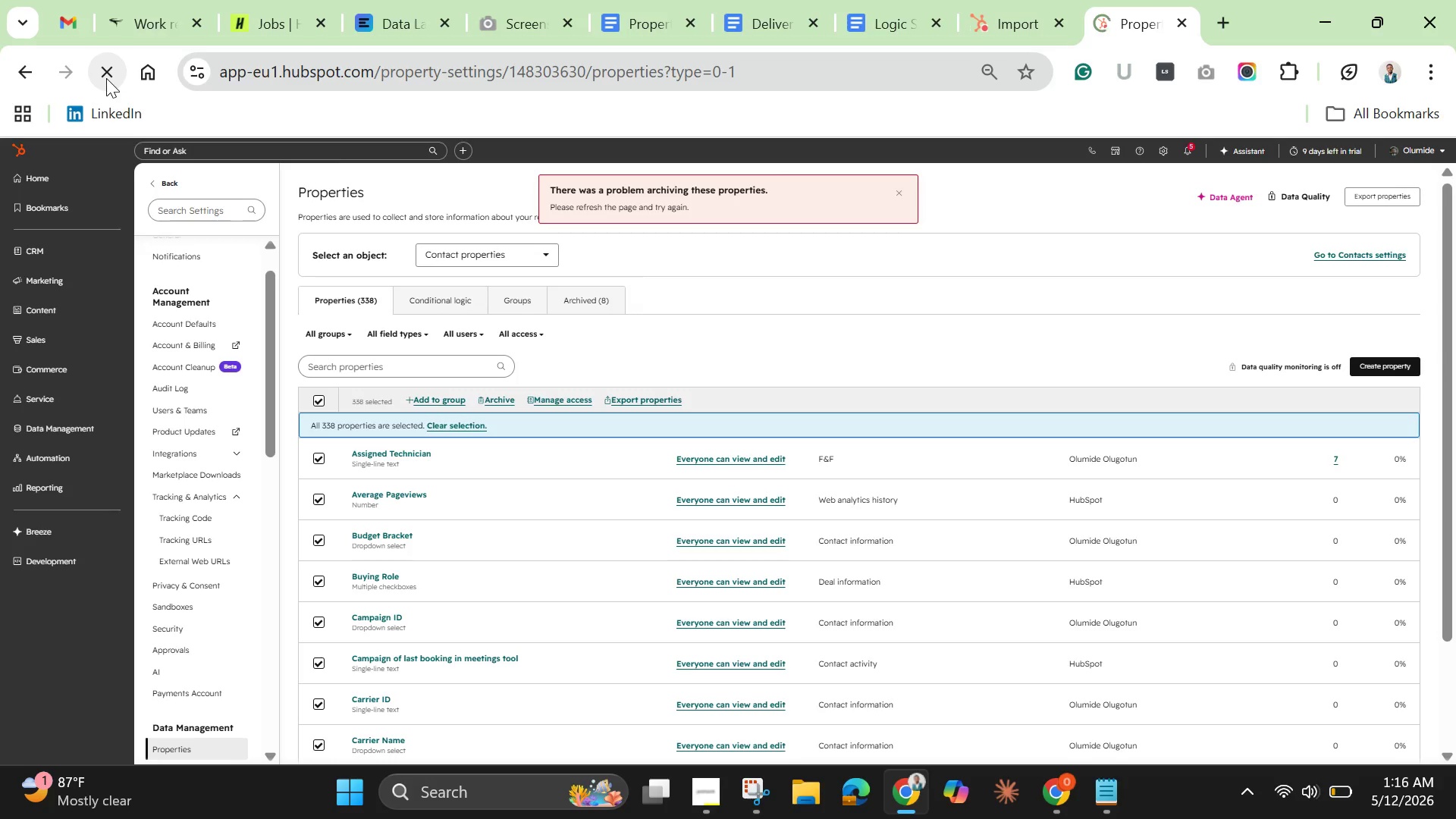 
mouse_move([116, 102])
 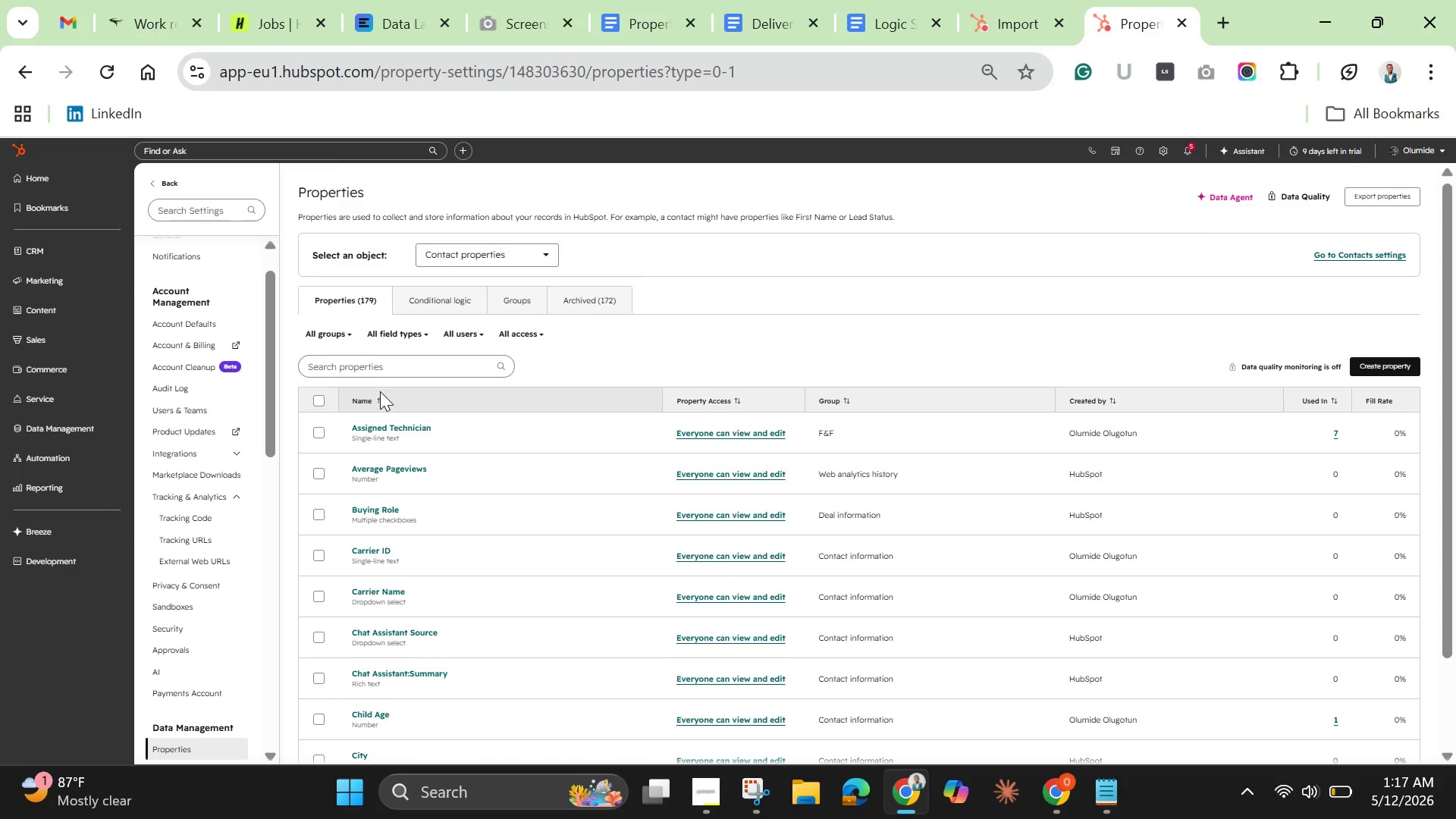 
wait(9.27)
 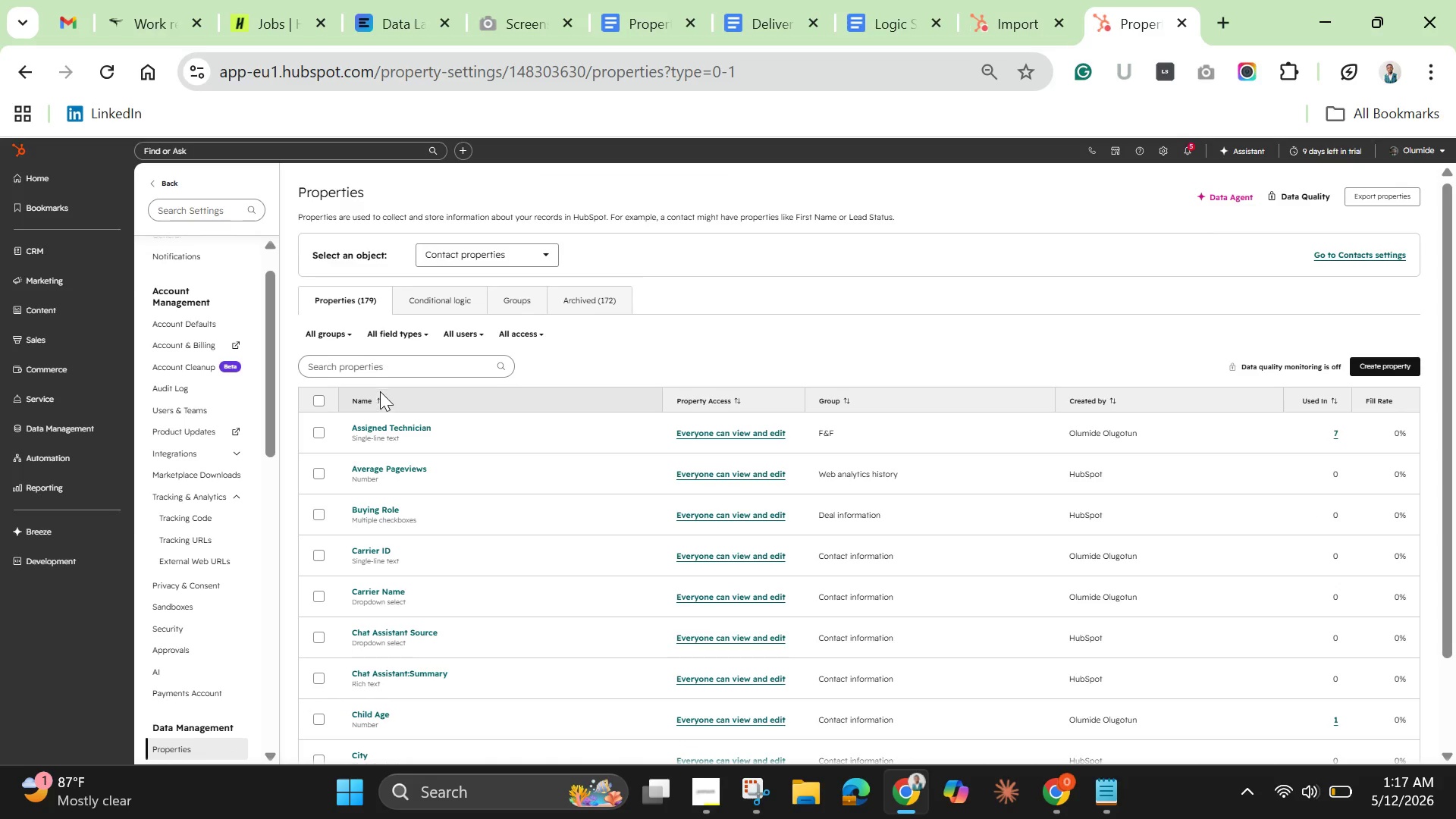 
left_click([321, 402])
 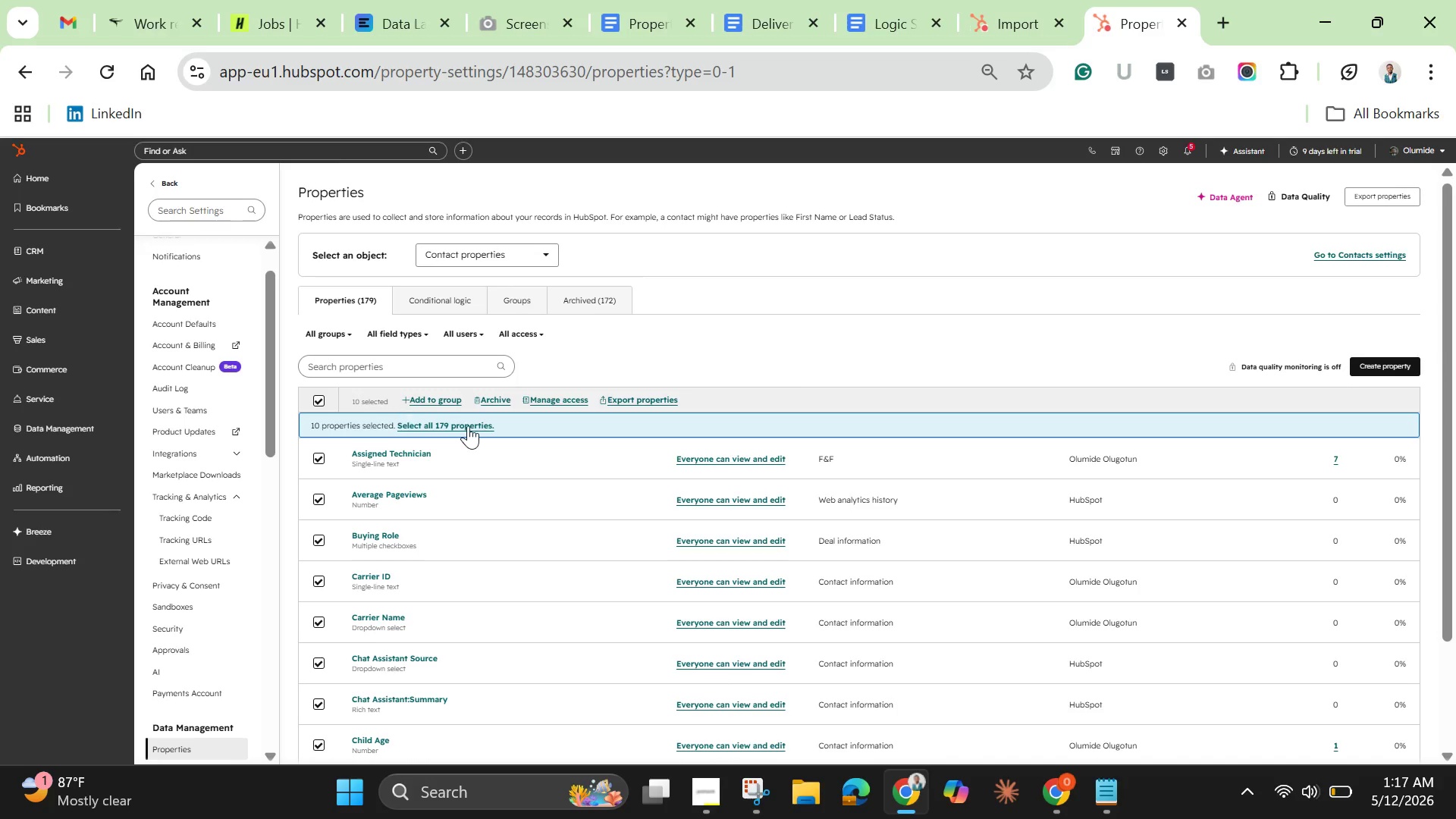 
left_click([467, 425])
 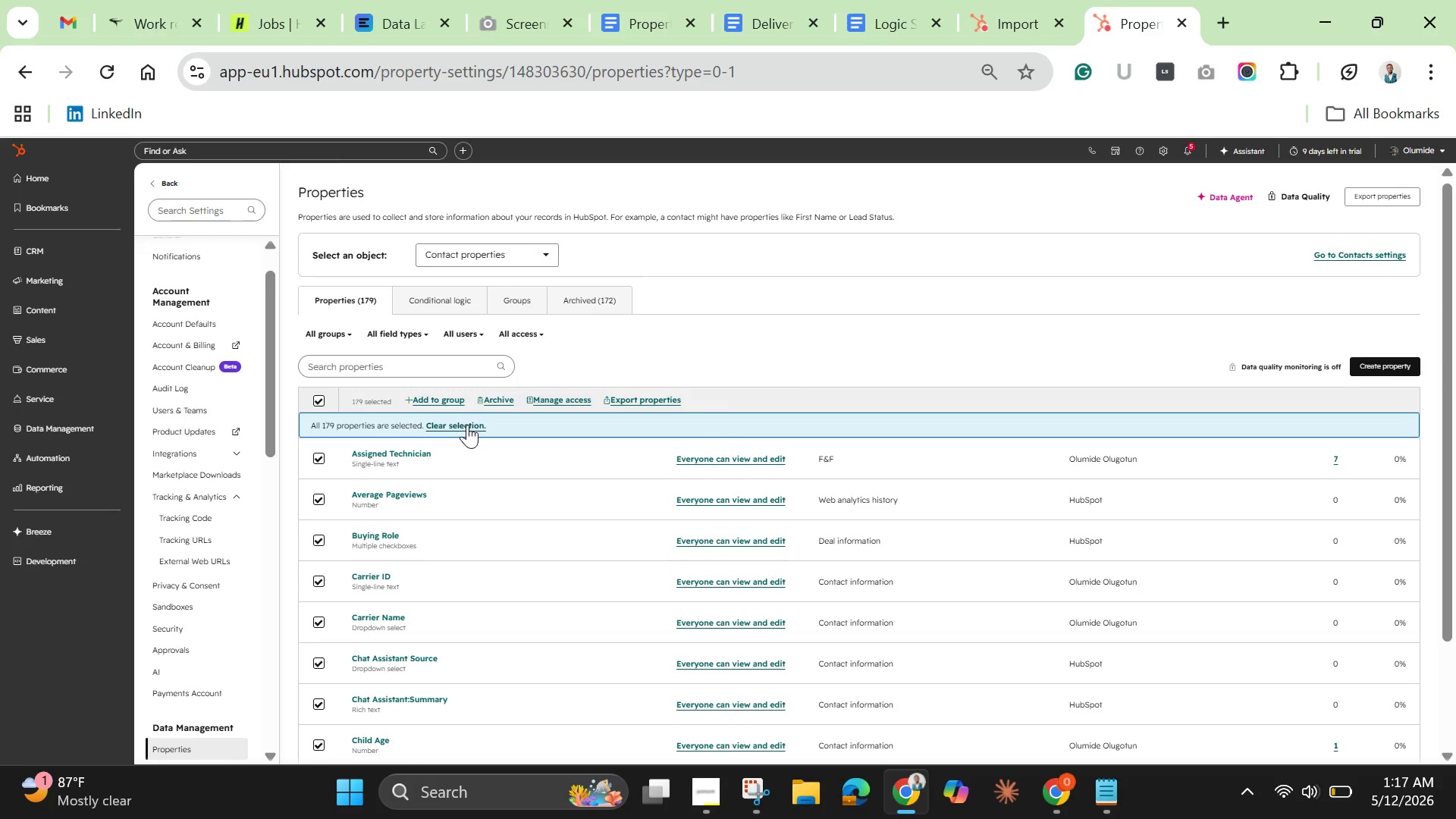 
wait(12.11)
 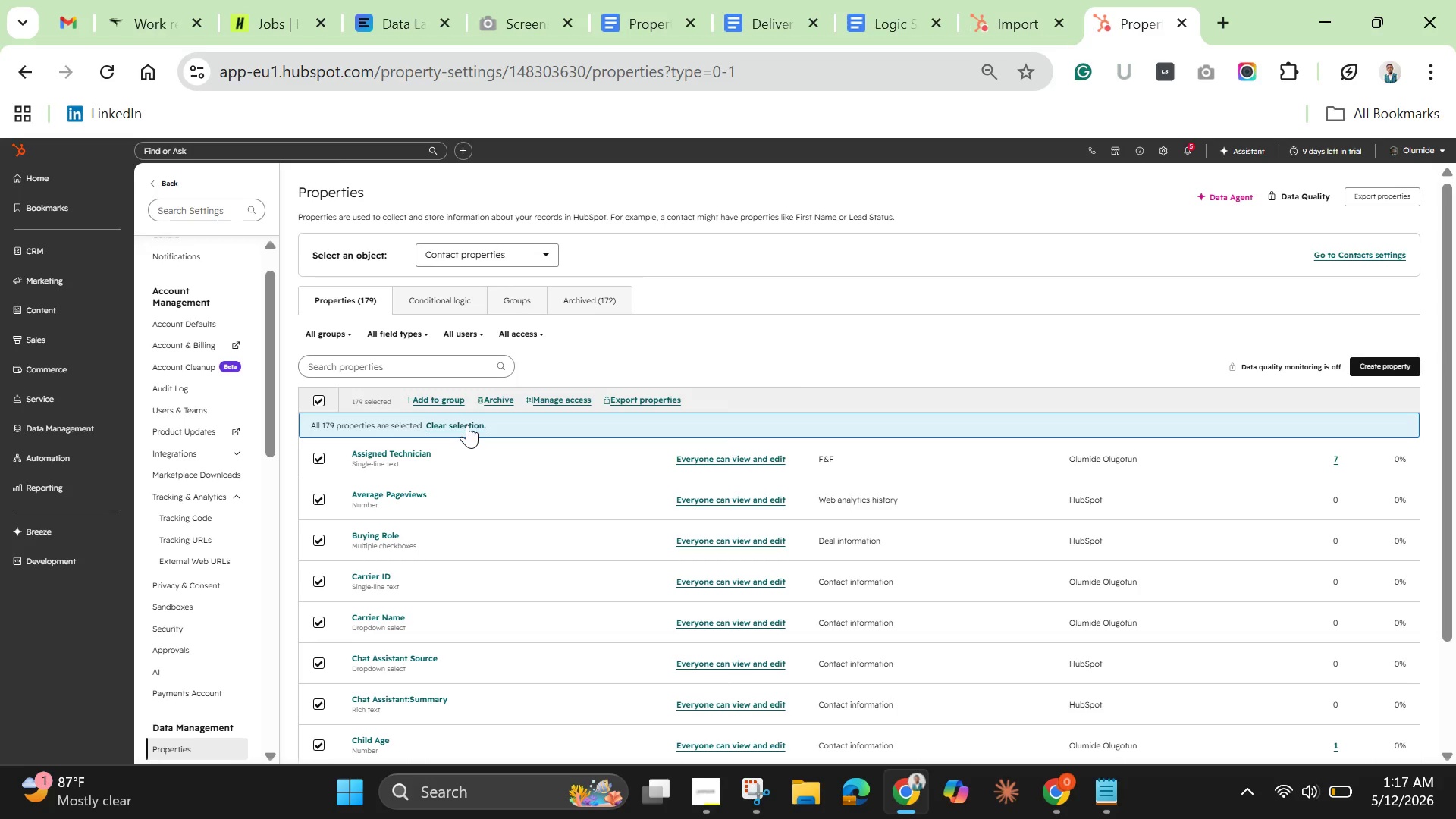 
left_click([491, 397])
 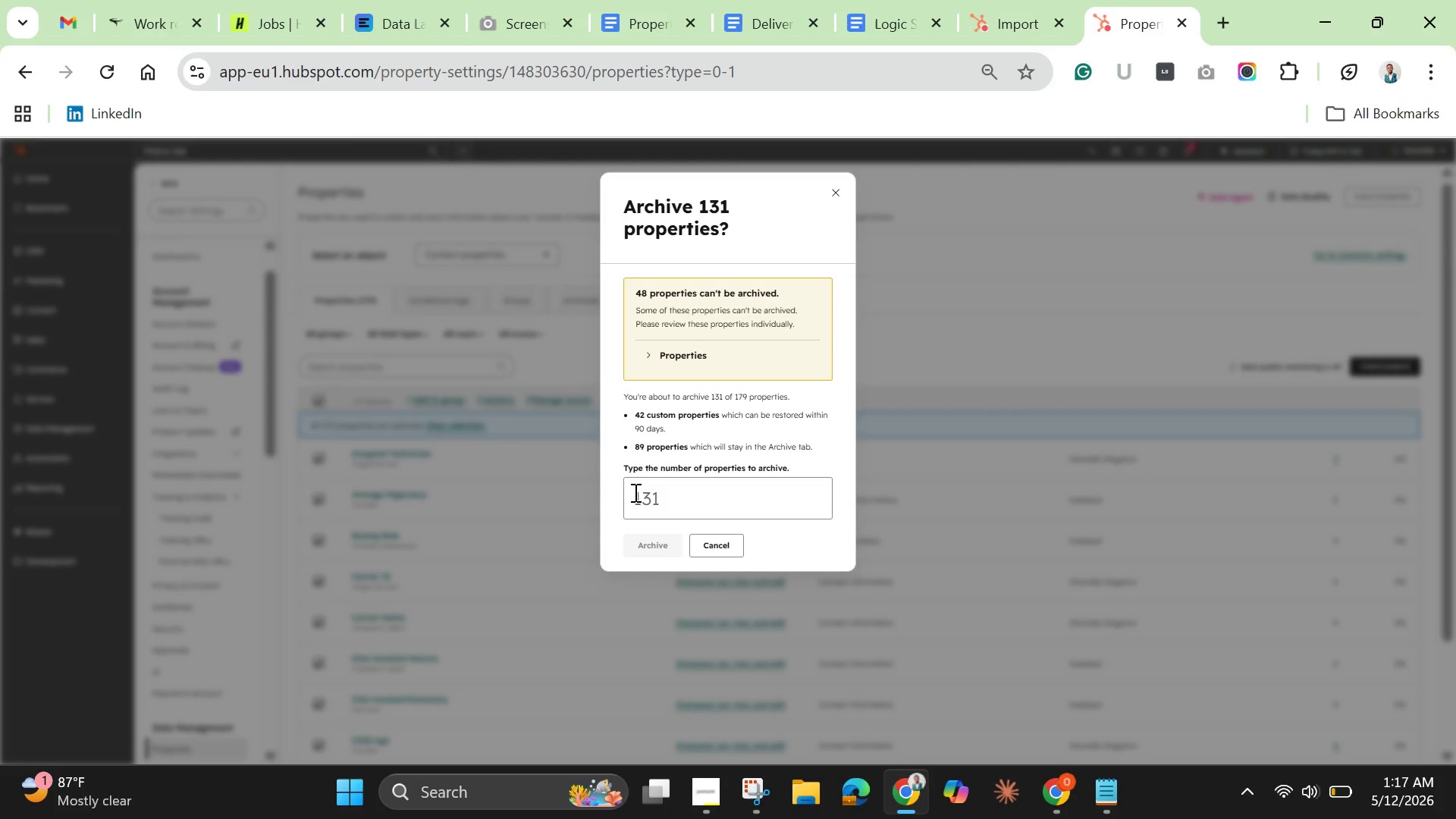 
wait(5.17)
 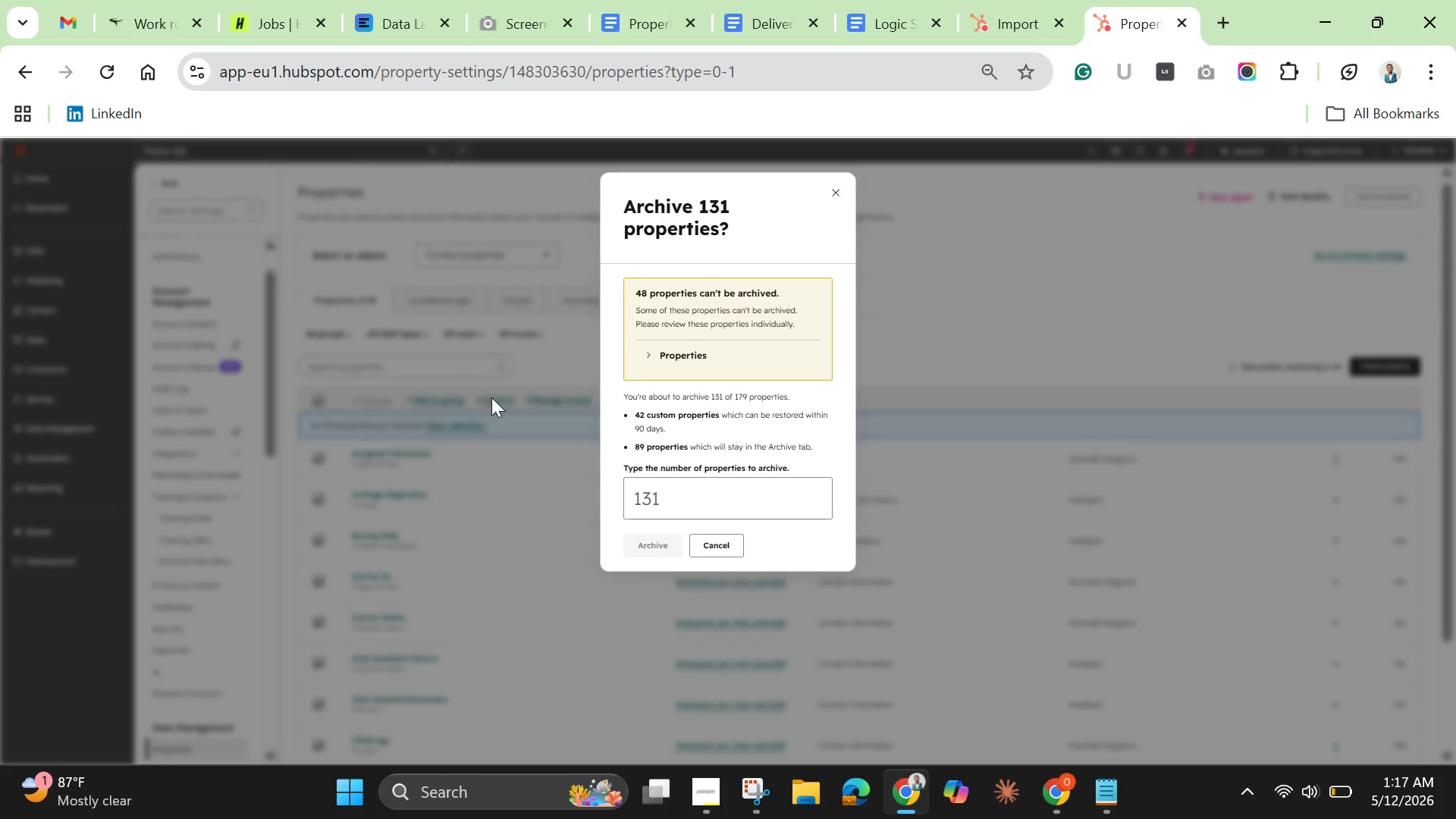 
left_click([634, 492])
 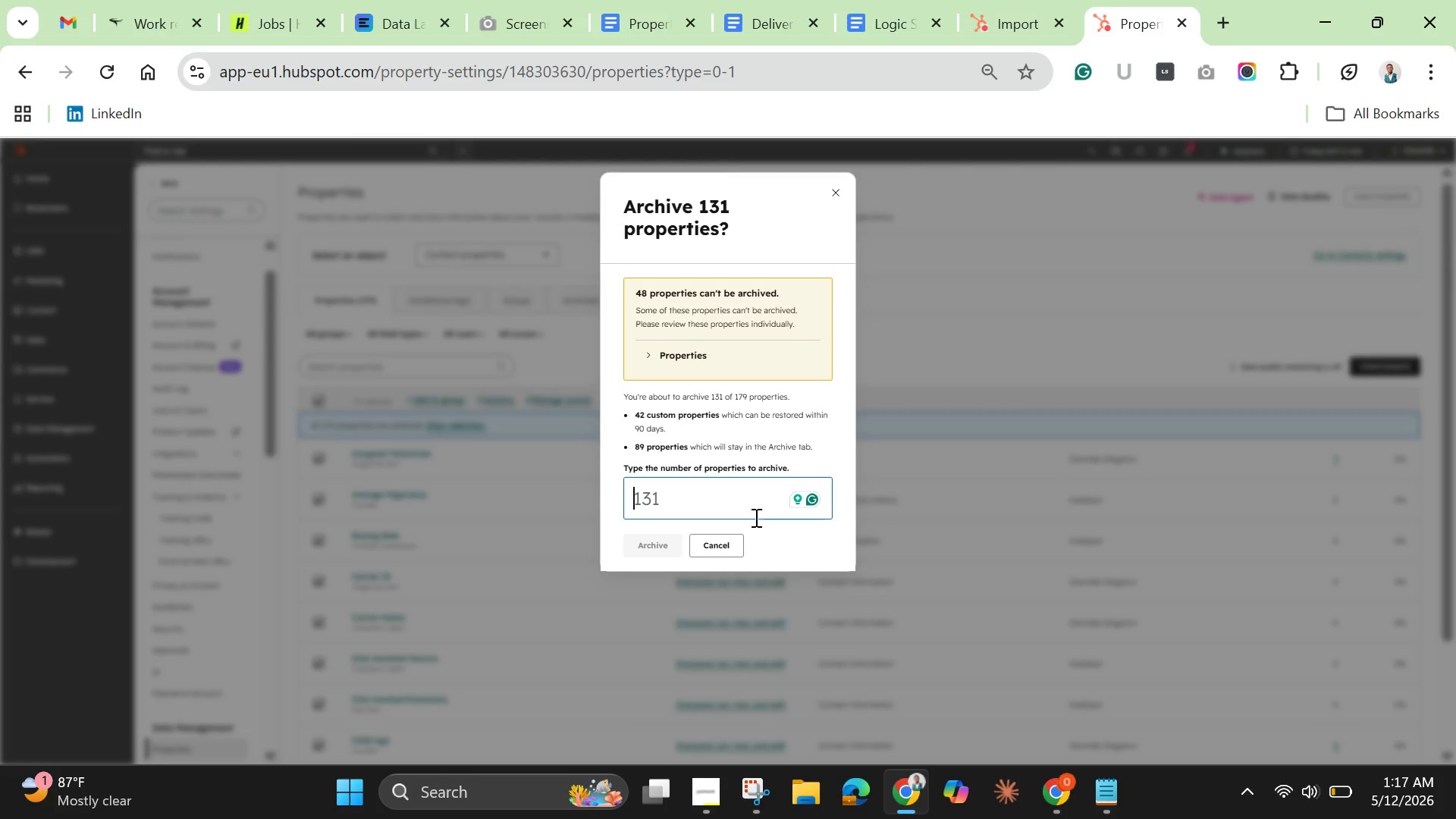 
wait(11.92)
 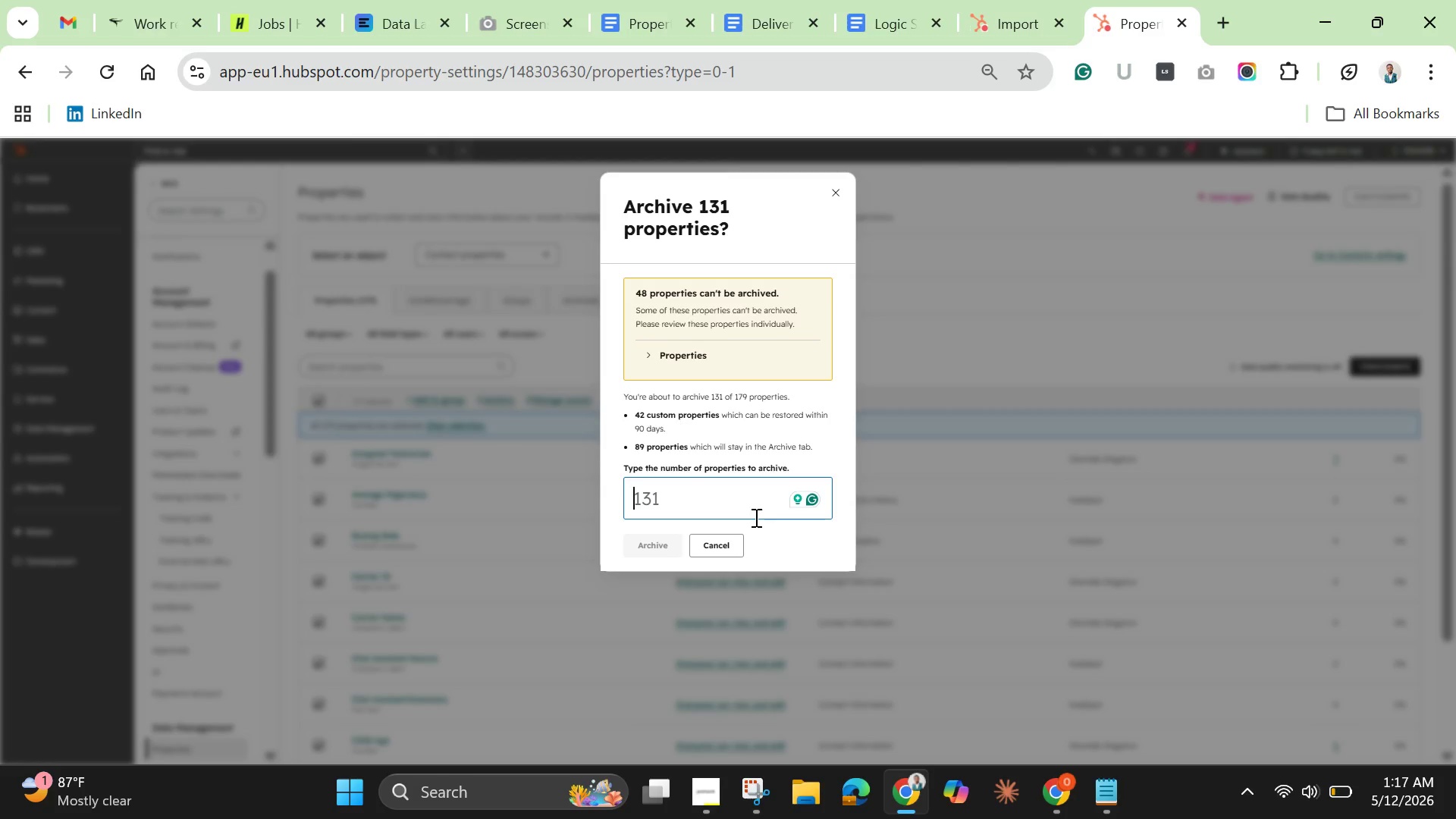 
type(131)
 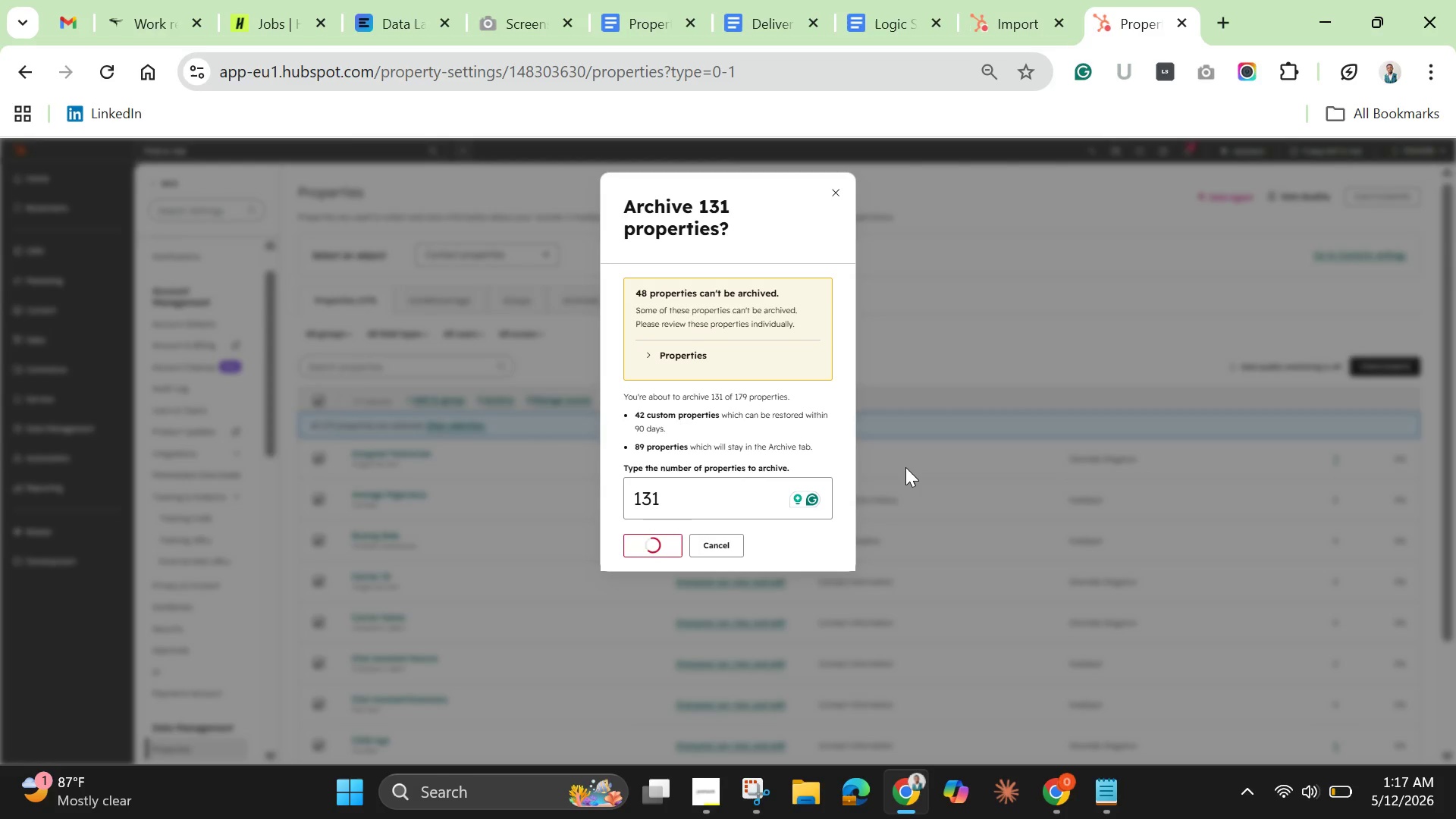 
wait(22.75)
 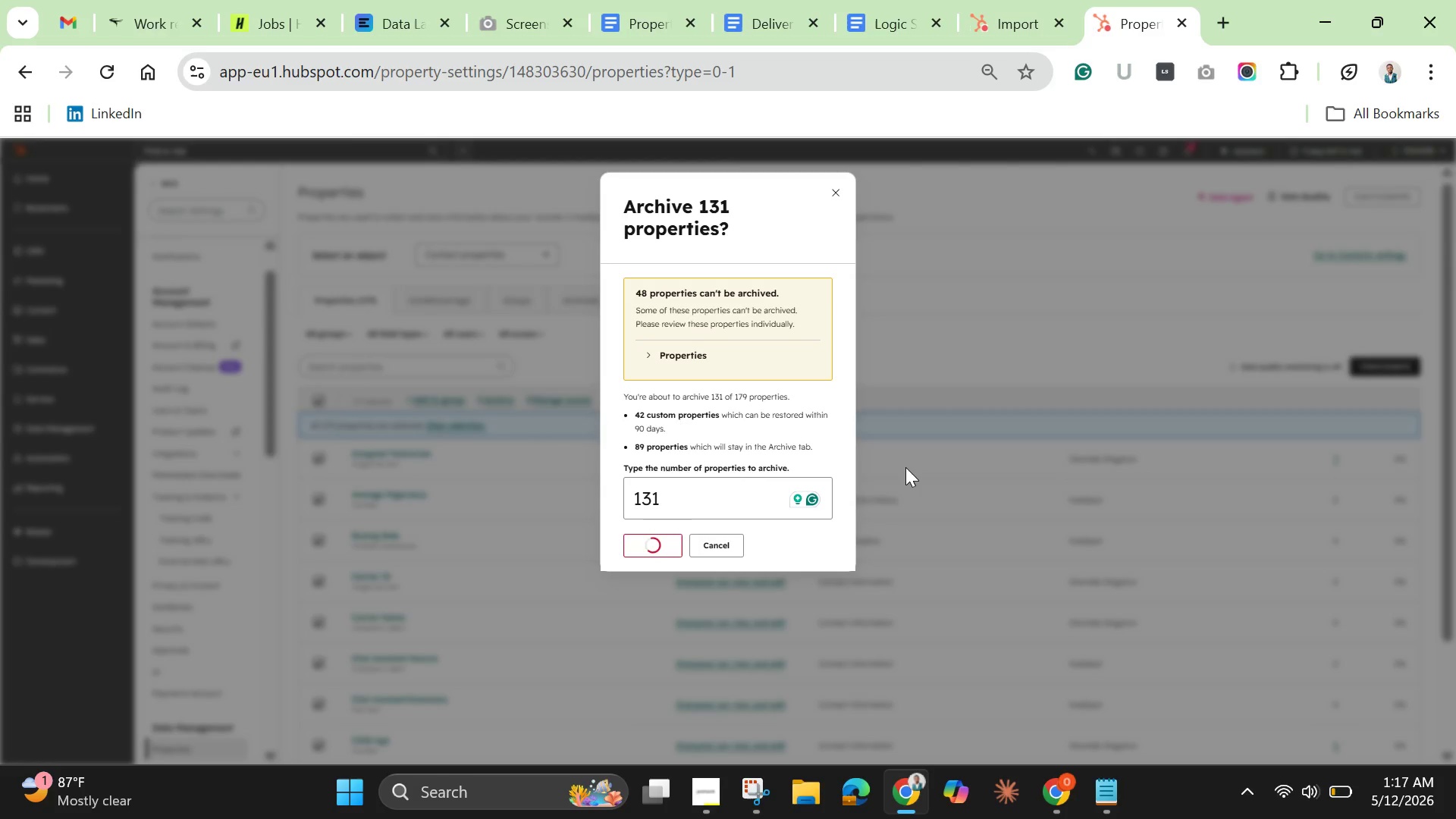 
left_click([497, 403])
 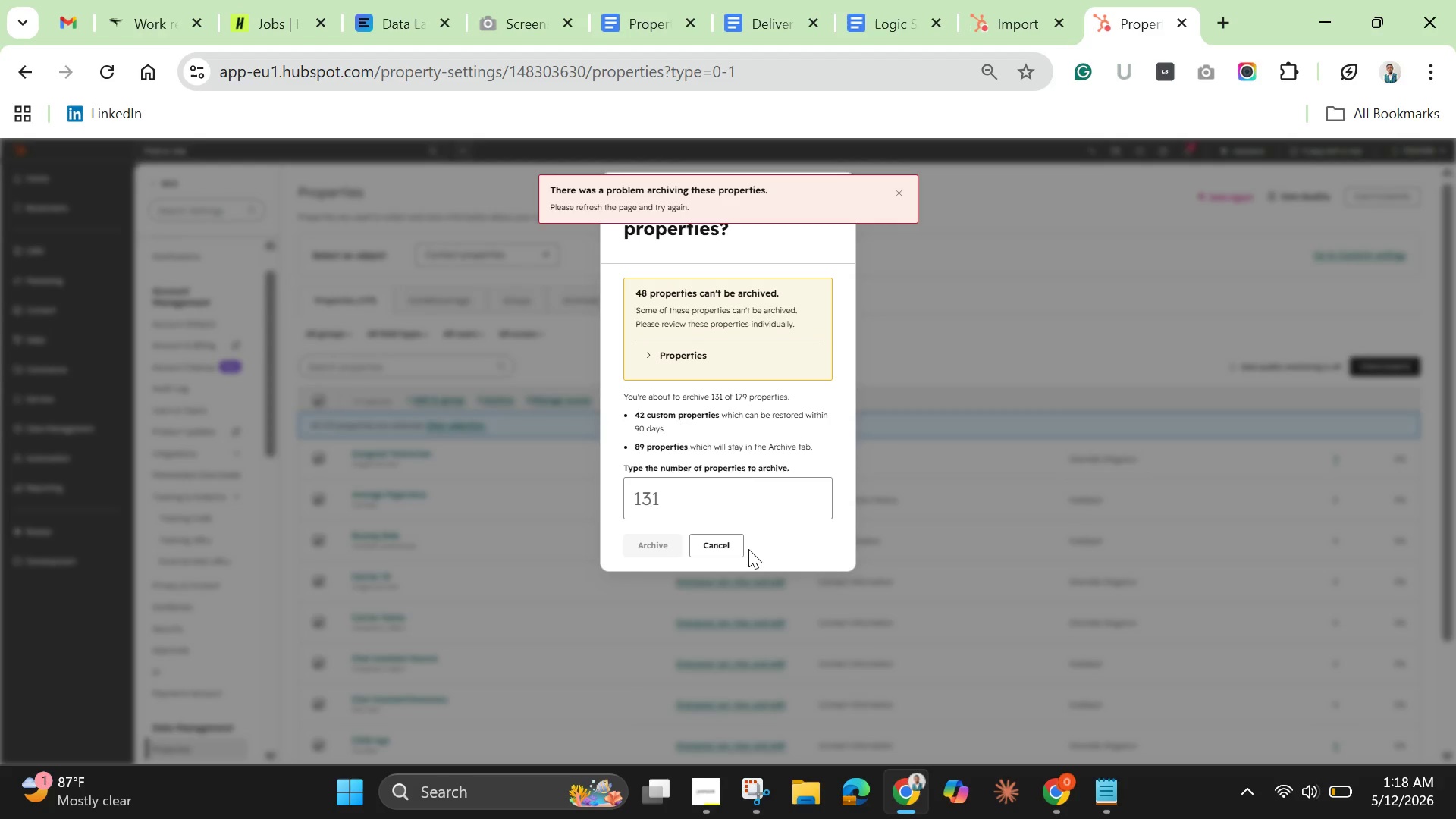 
left_click([726, 544])
 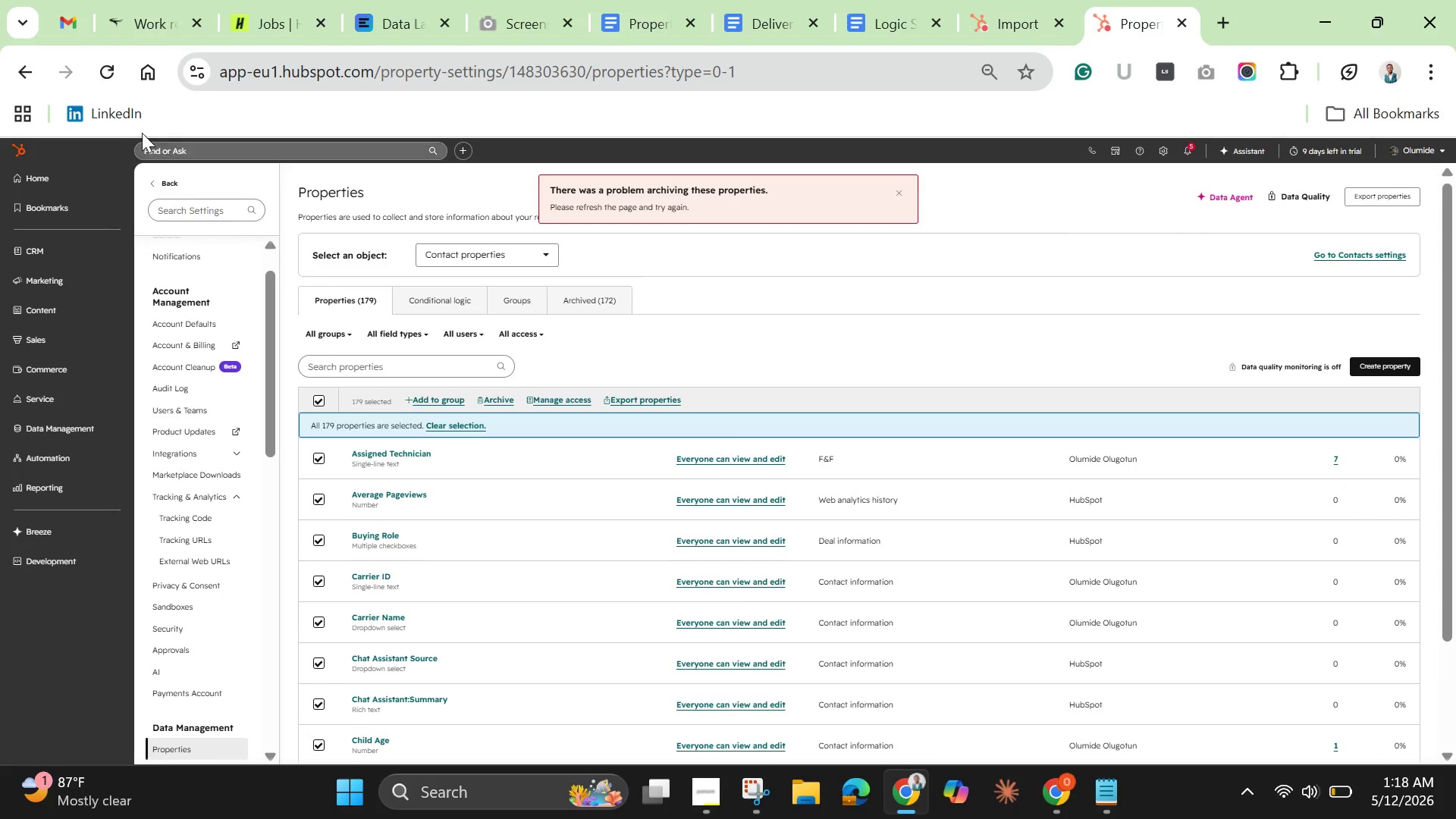 
left_click([112, 74])
 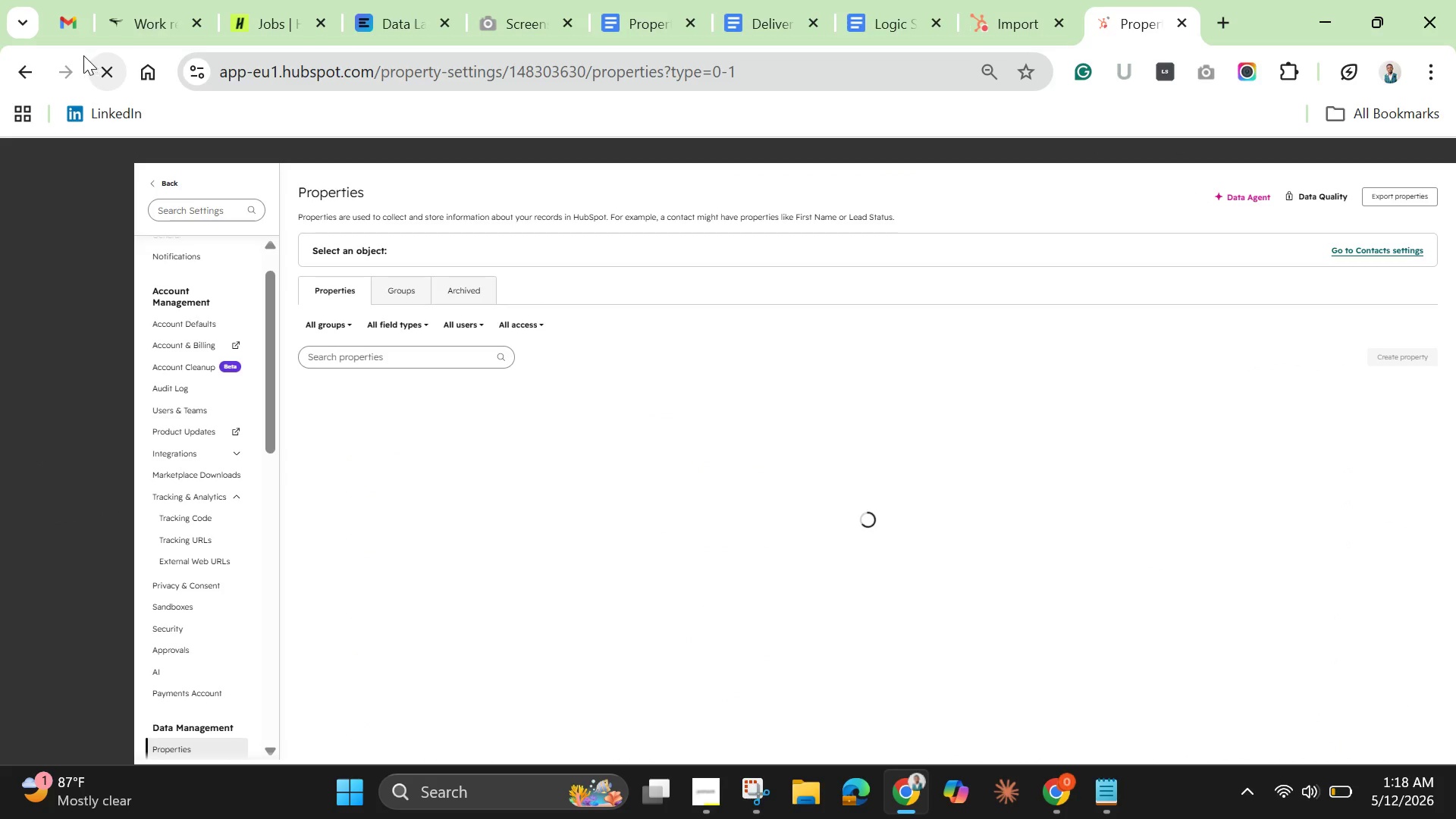 
mouse_move([17, 54])
 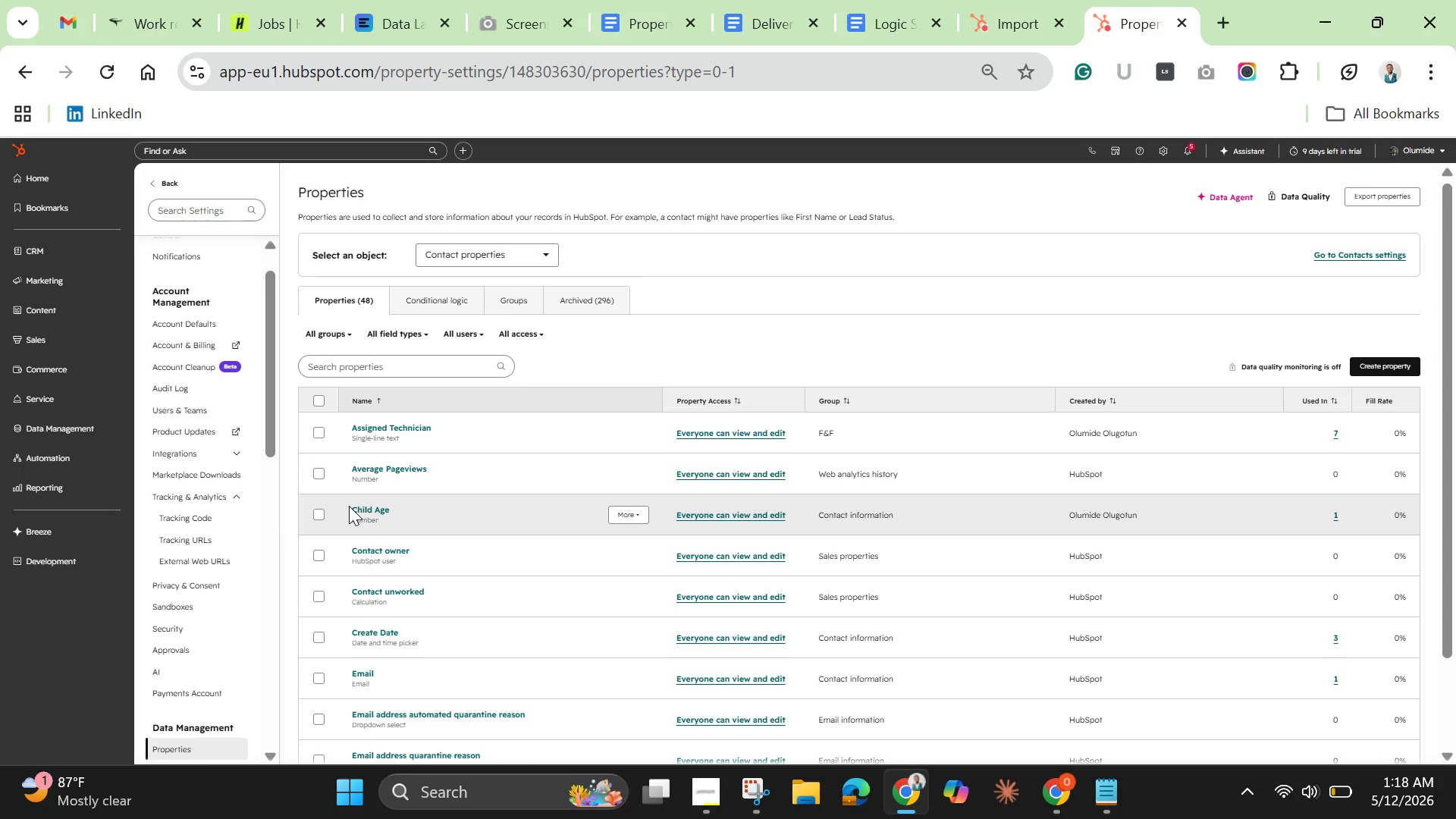 
wait(15.6)
 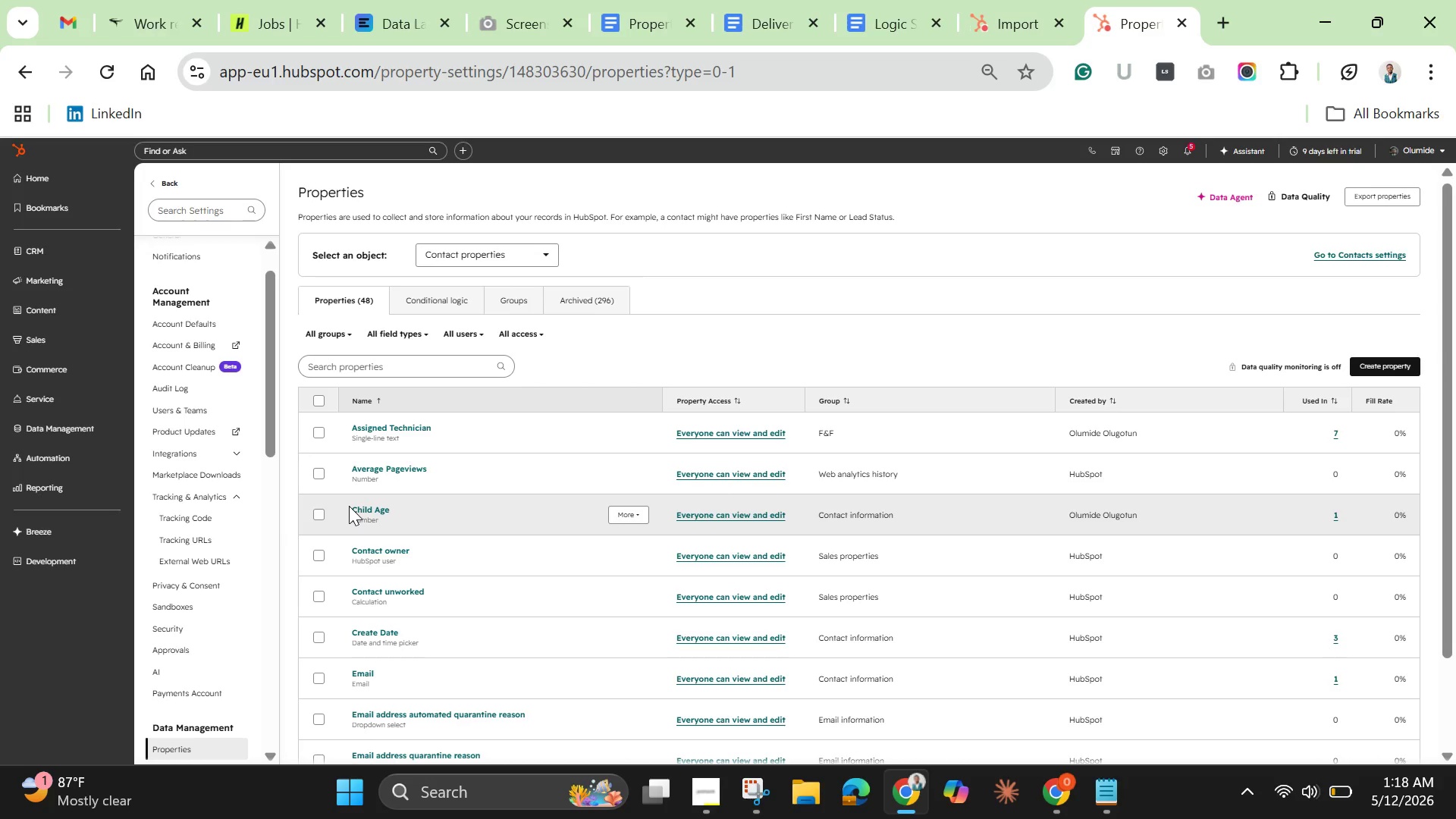 
left_click([581, 295])
 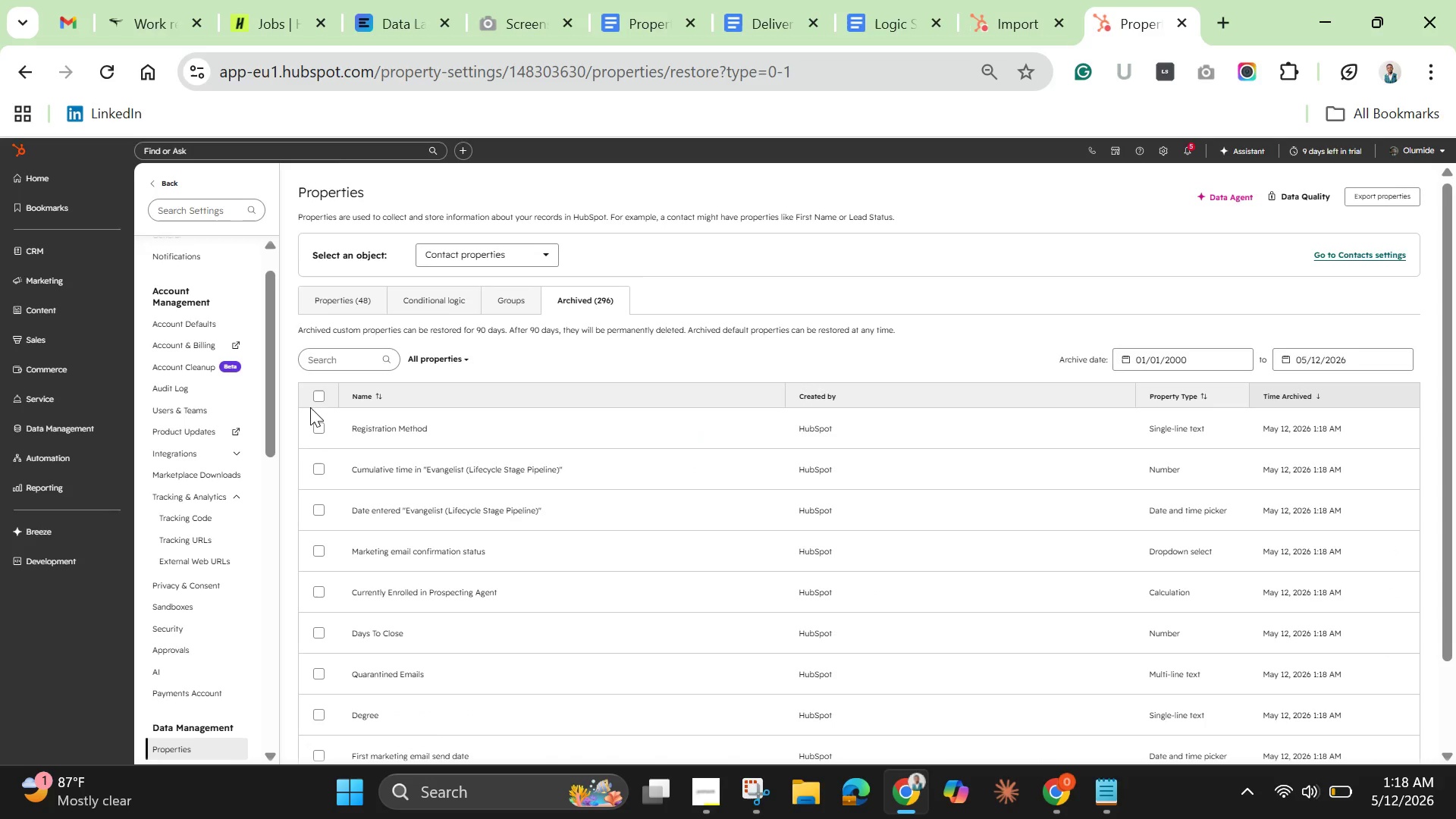 
left_click([319, 399])
 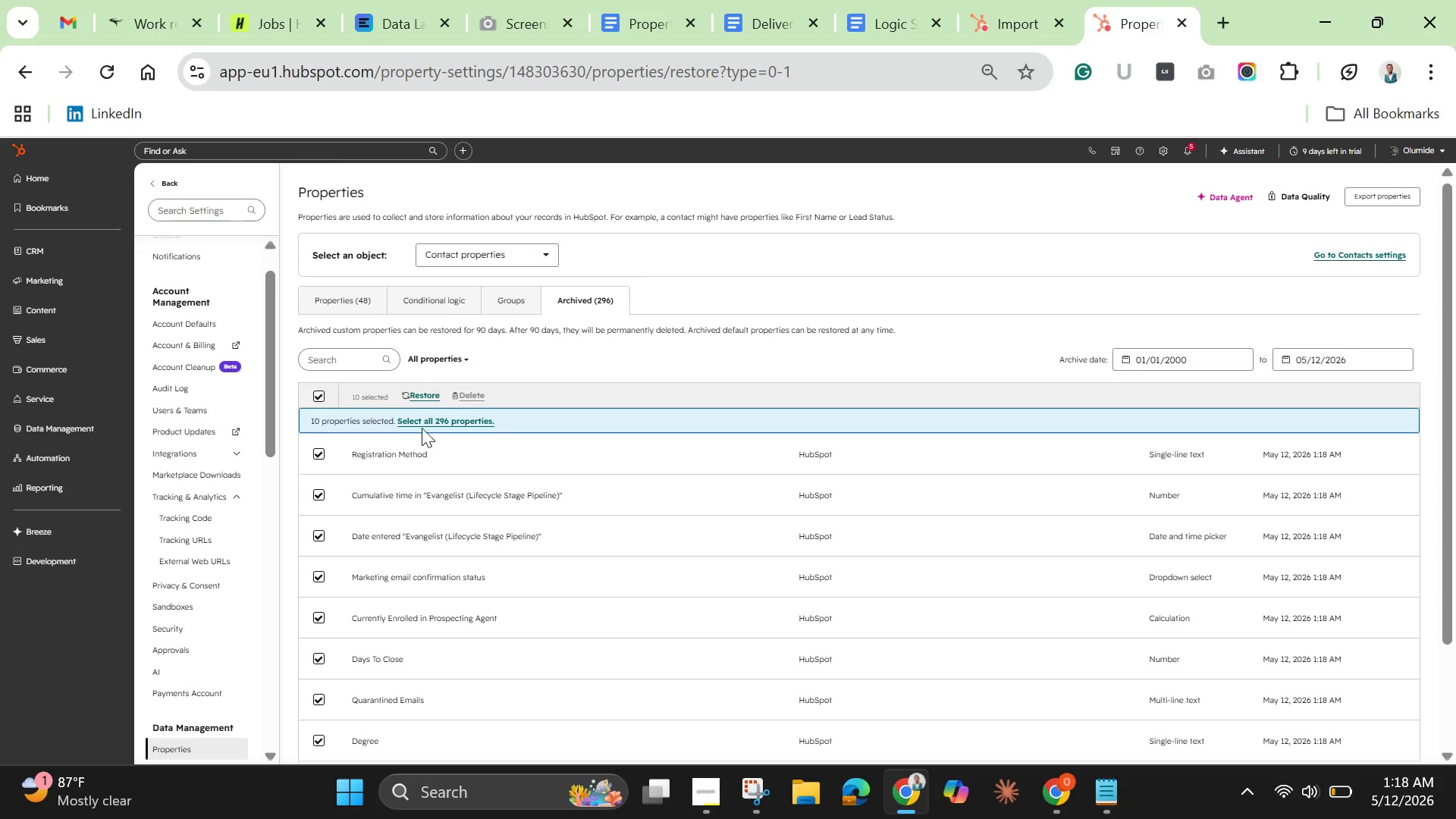 
left_click([428, 422])
 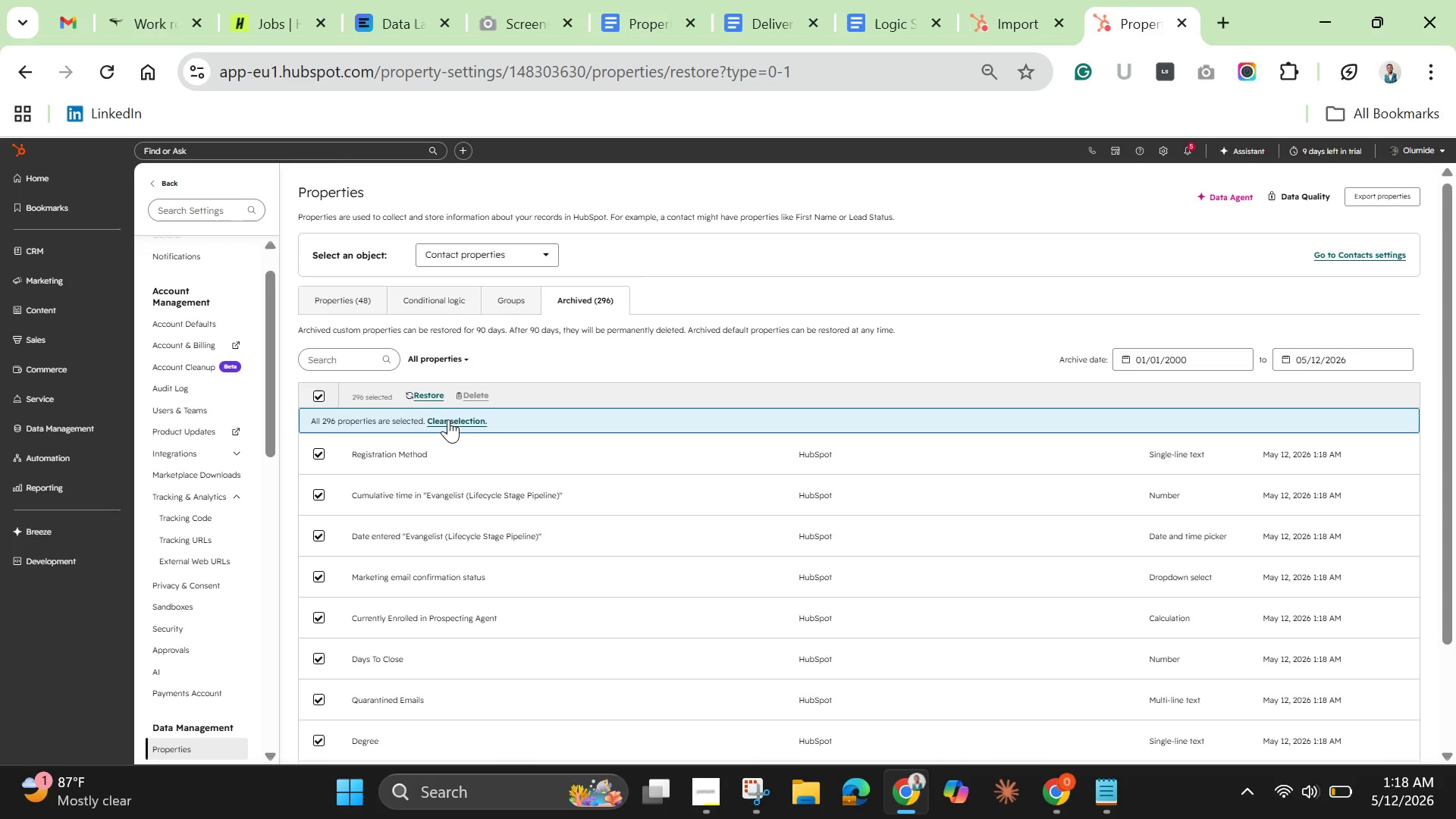 
wait(7.73)
 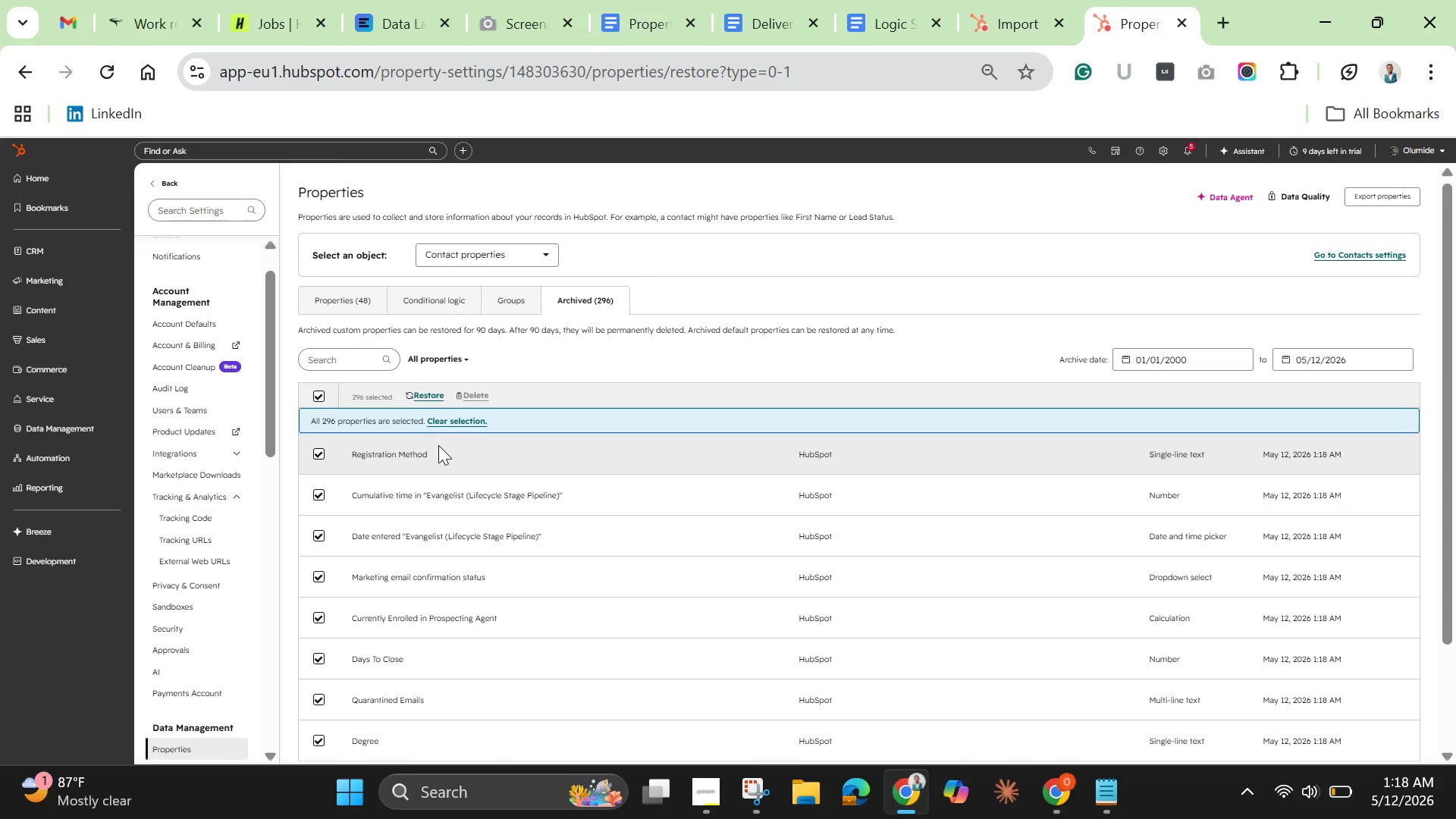 
left_click([323, 395])
 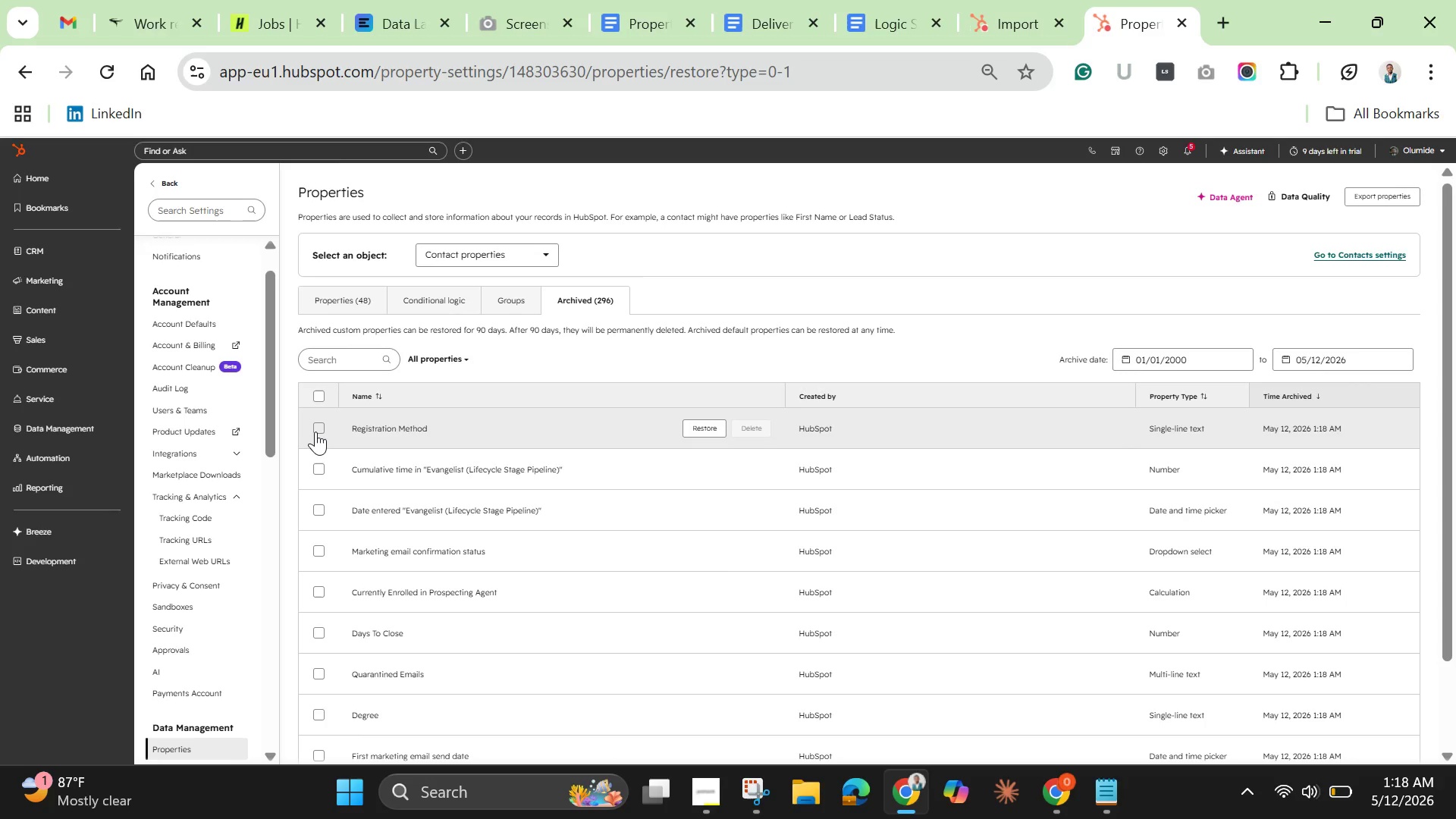 
left_click([320, 431])
 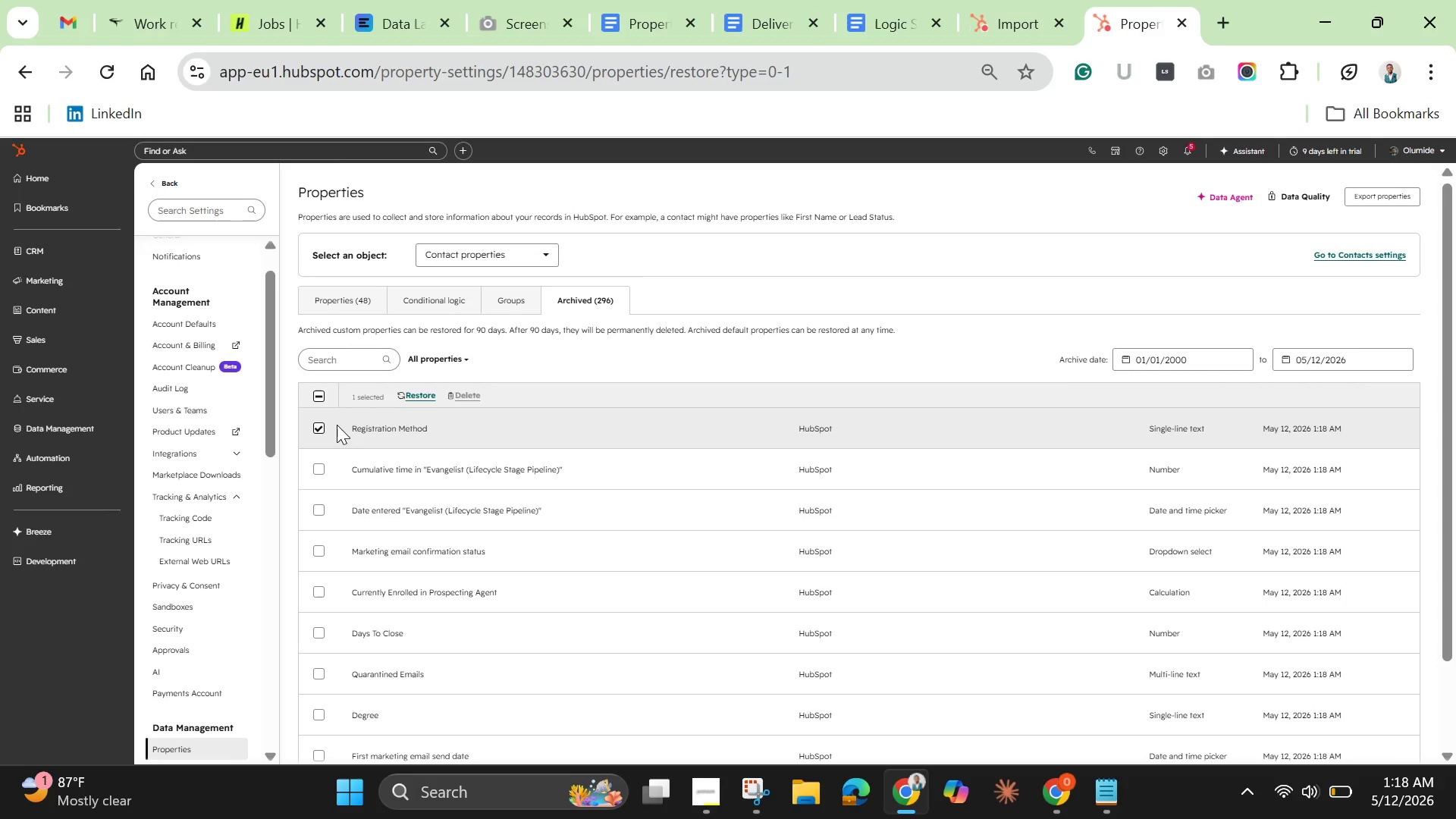 
left_click([317, 395])
 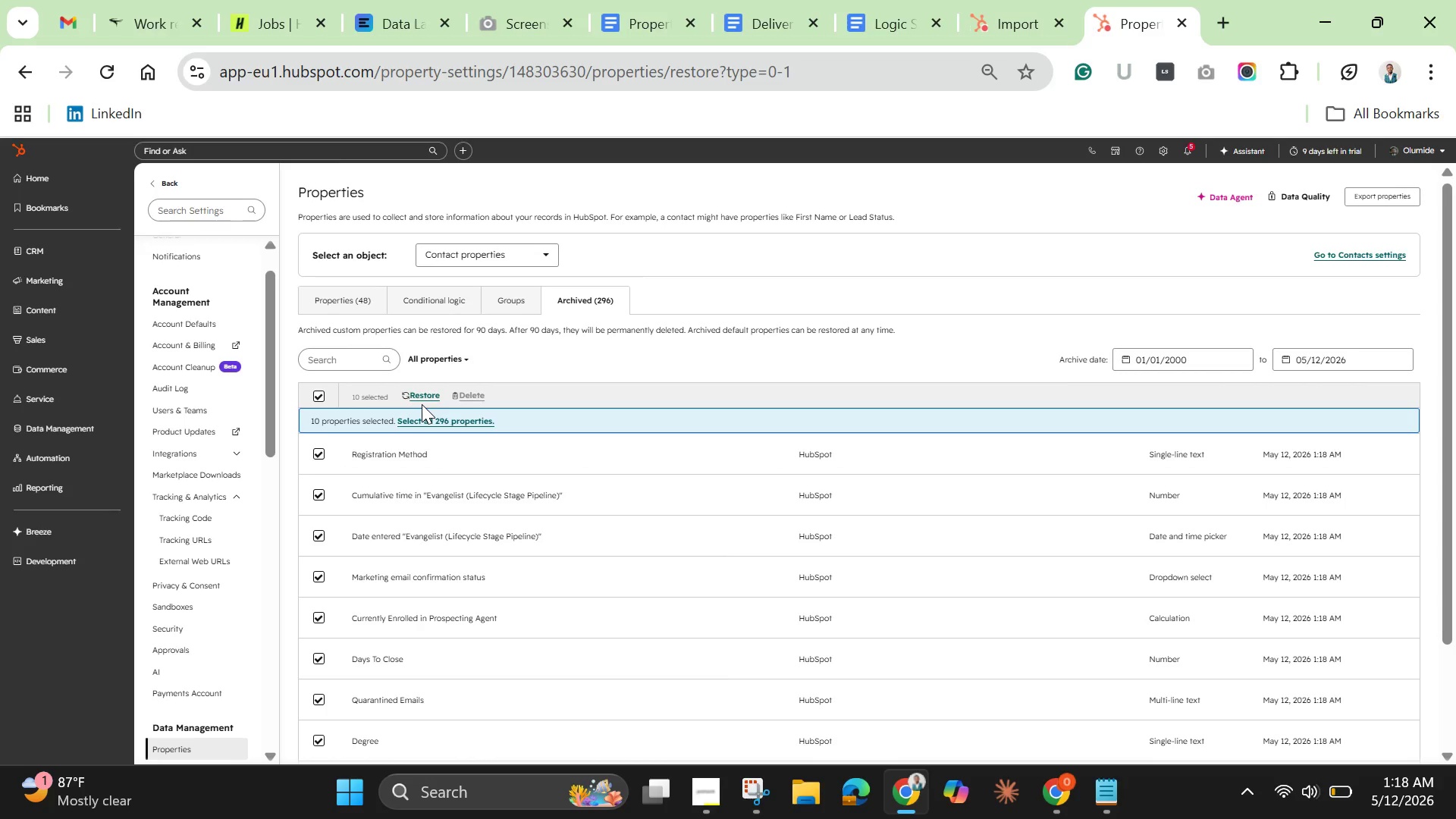 
scroll: coordinate [446, 550], scroll_direction: down, amount: 2.0
 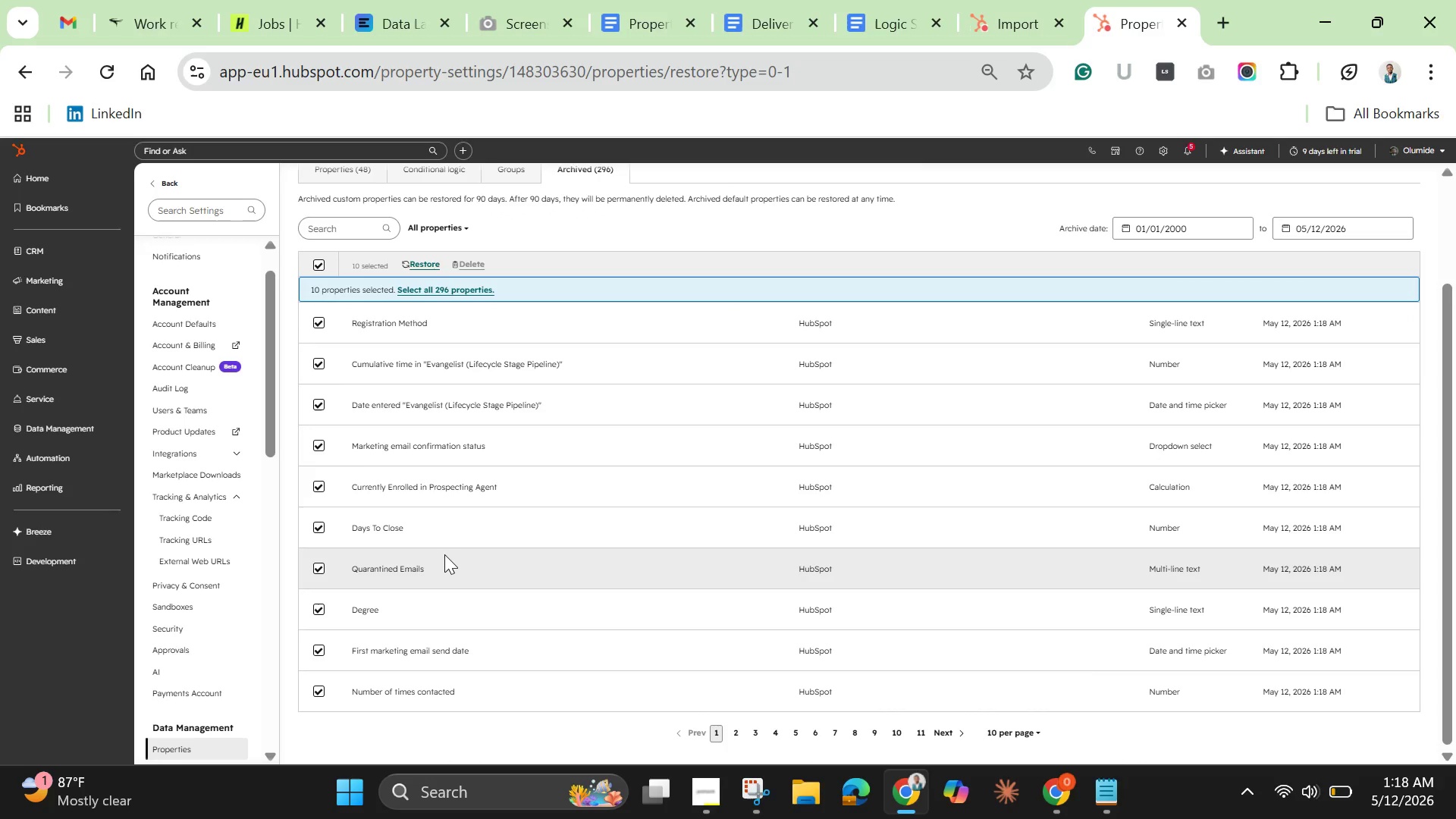 
scroll: coordinate [444, 554], scroll_direction: up, amount: 2.0
 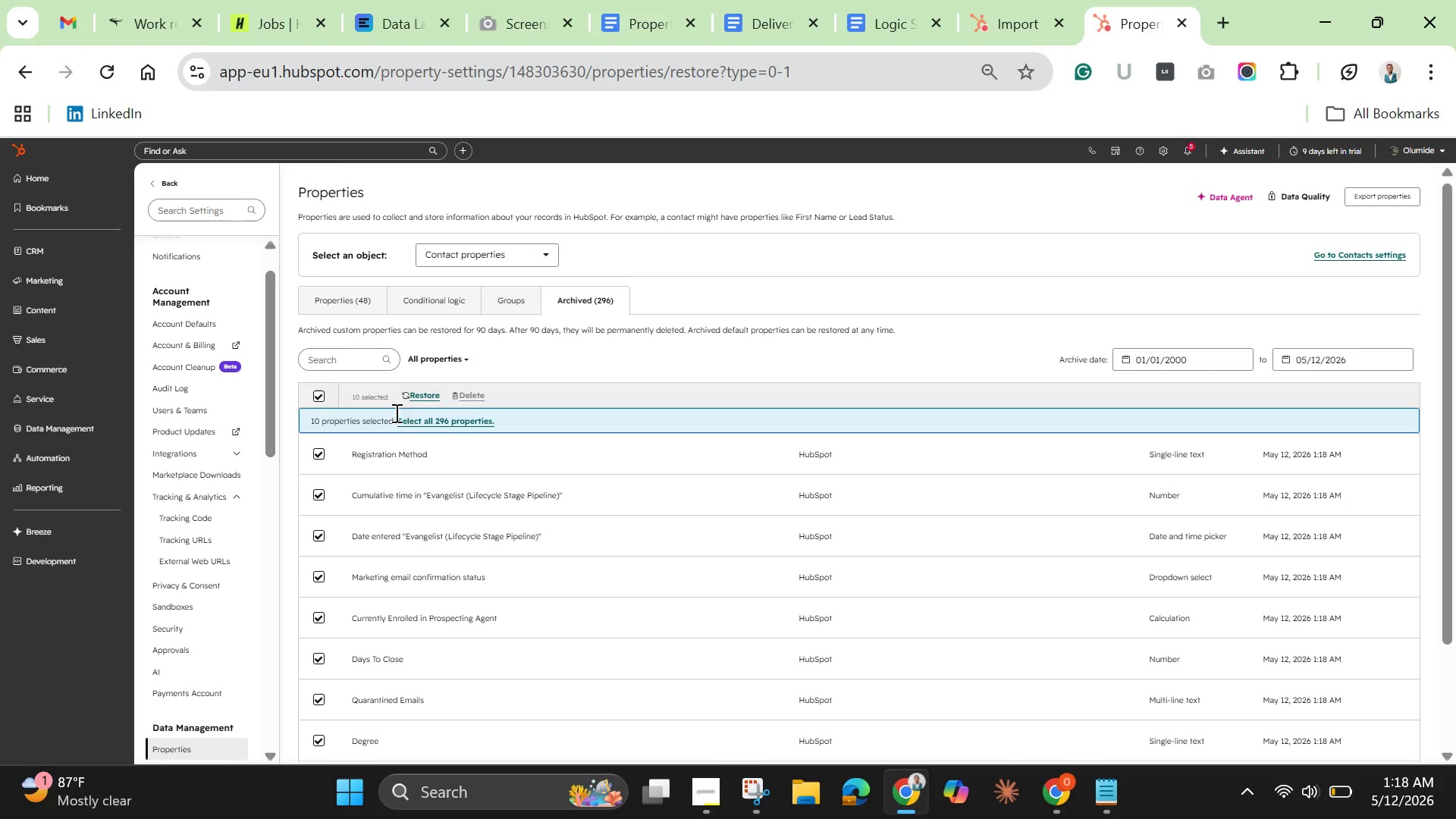 
left_click([315, 392])
 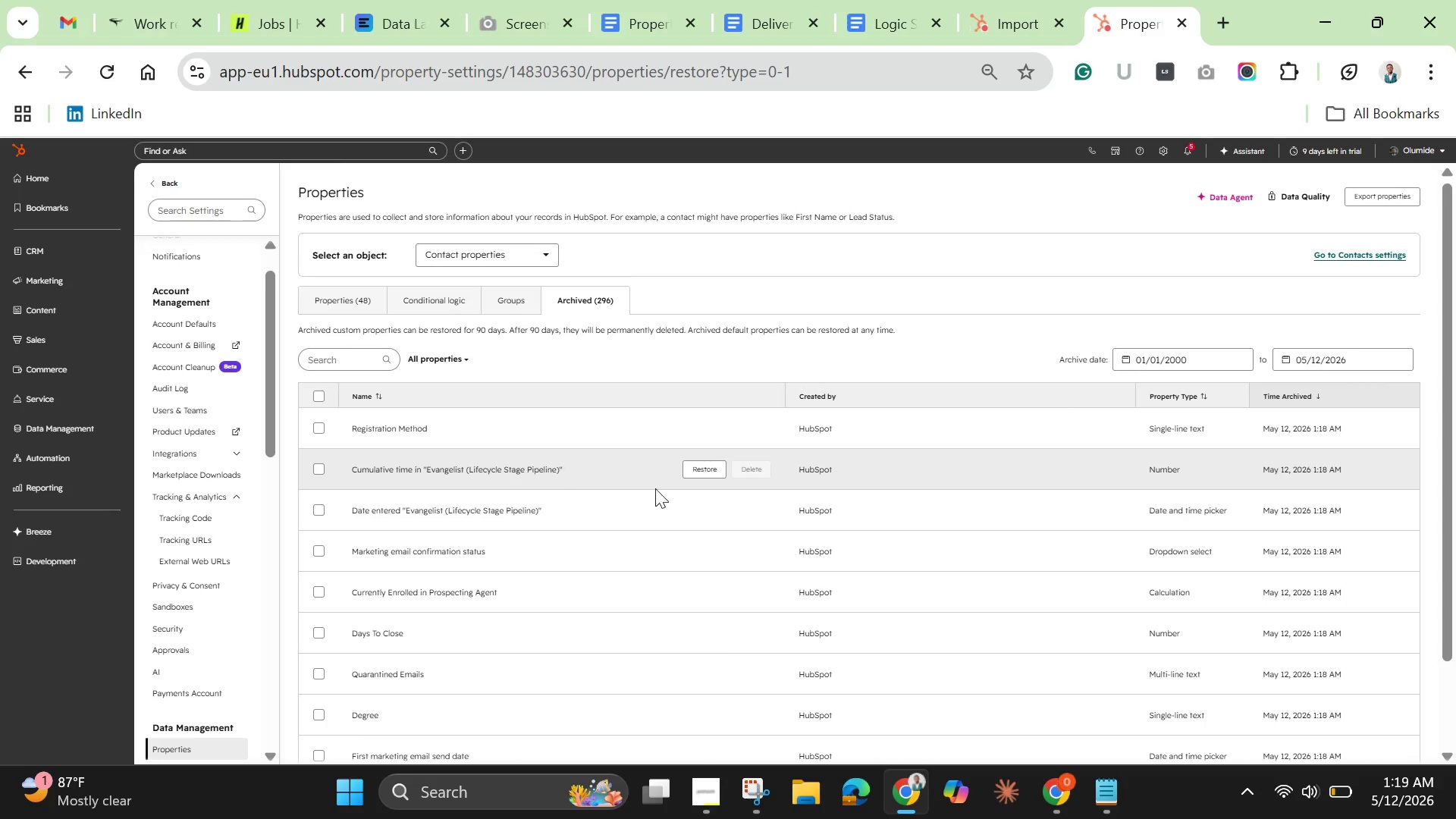 
scroll: coordinate [713, 642], scroll_direction: down, amount: 9.0
 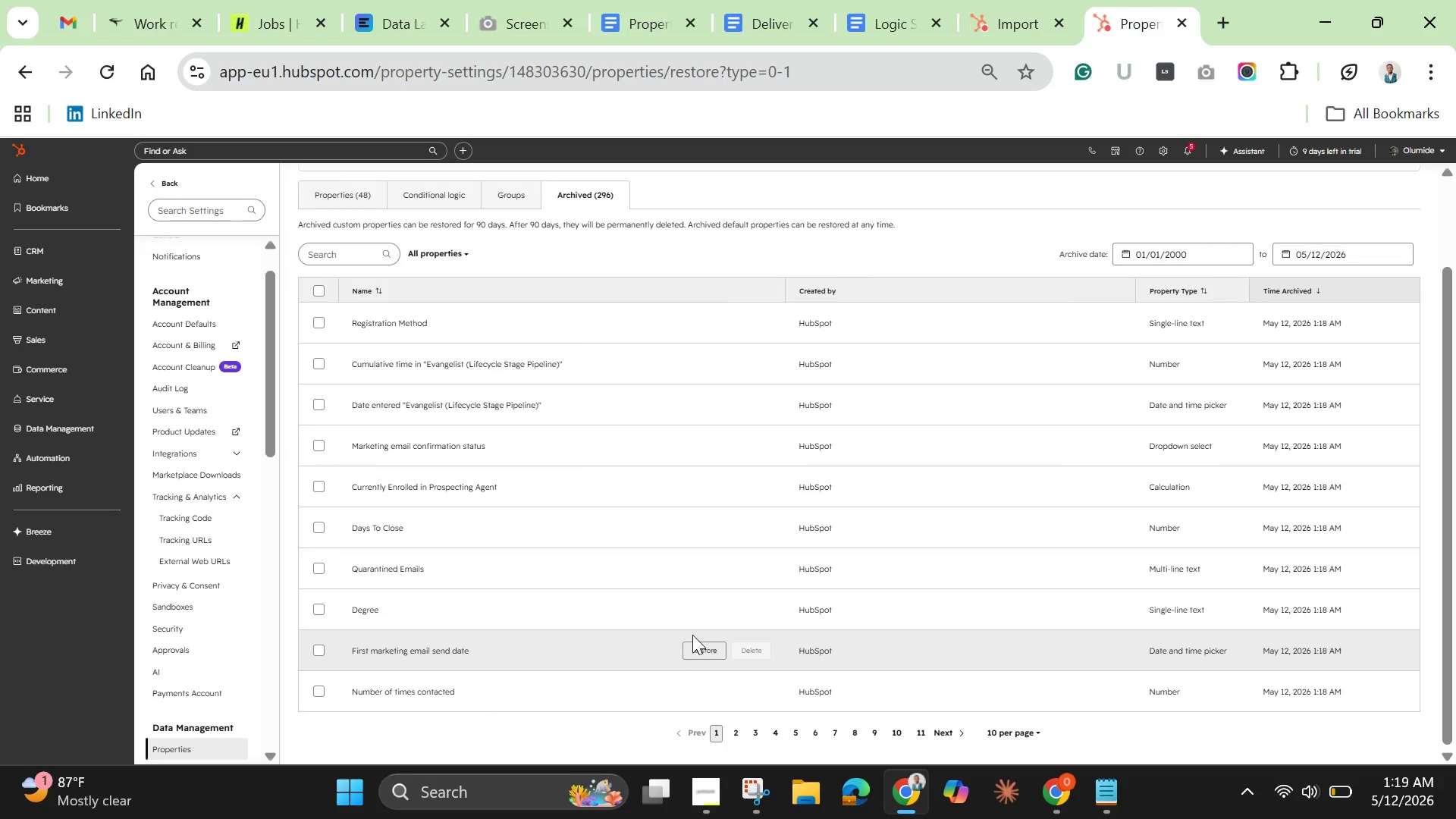 
scroll: coordinate [676, 626], scroll_direction: up, amount: 6.0
 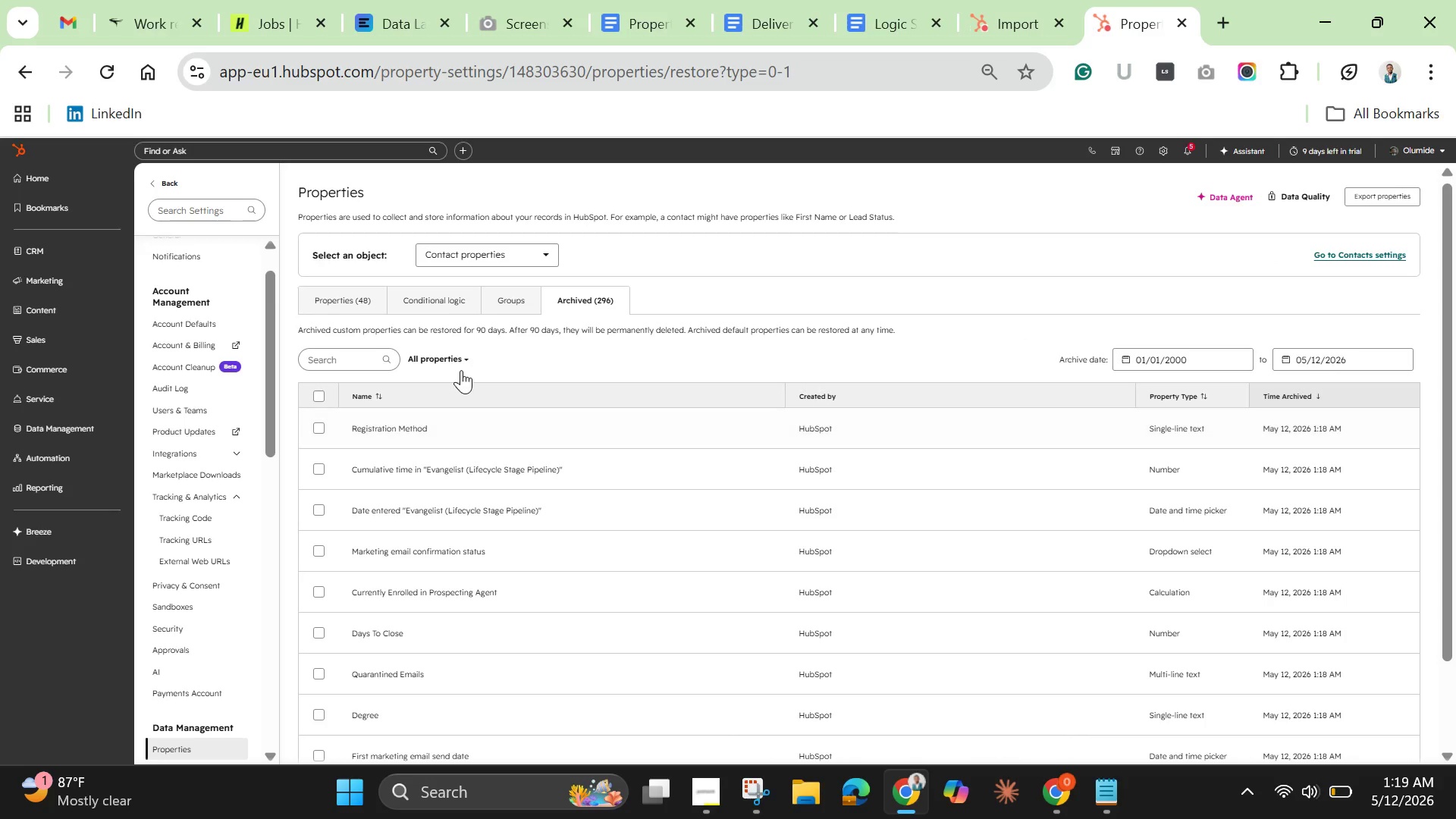 
left_click([460, 362])
 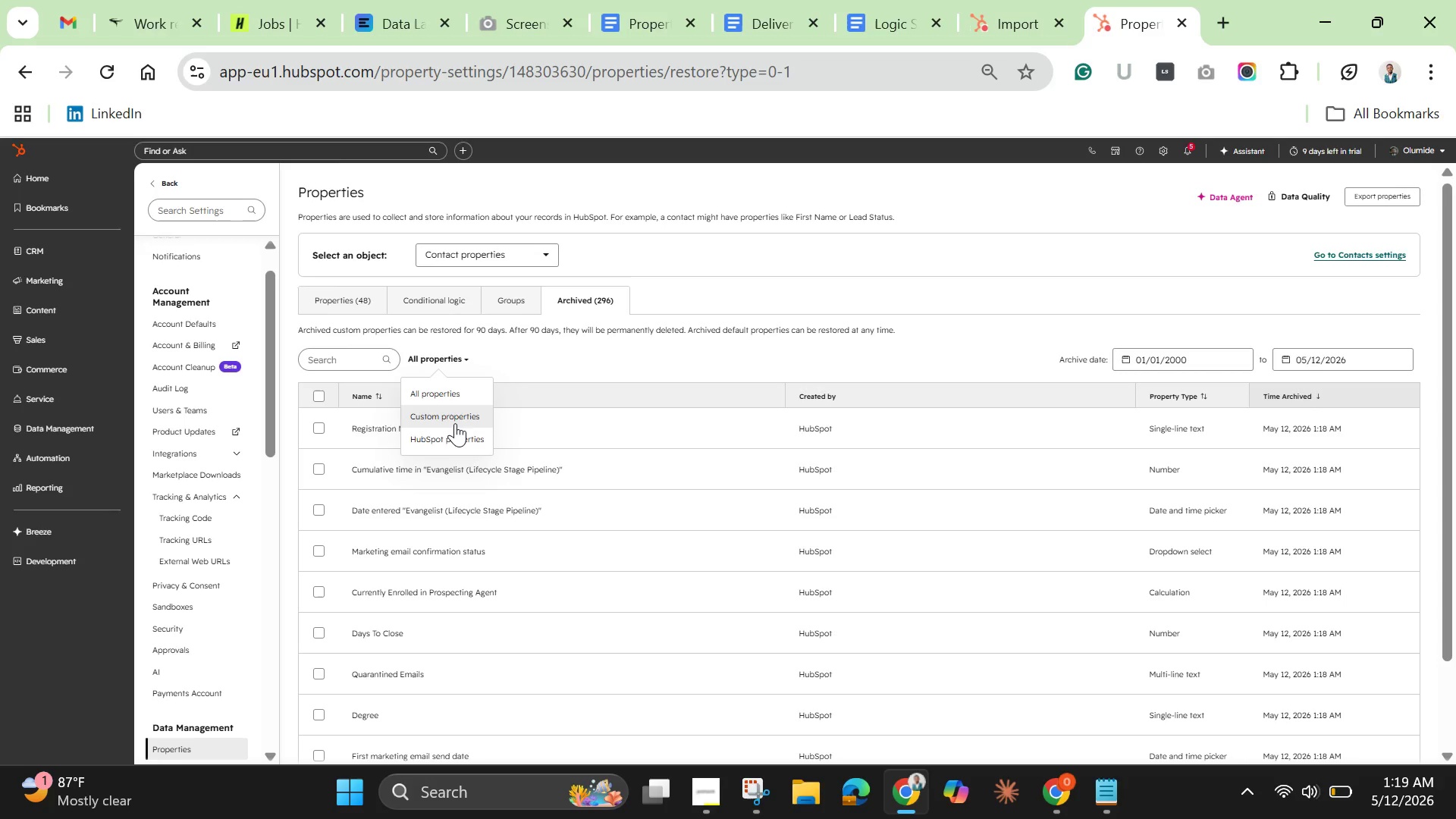 
left_click([453, 416])
 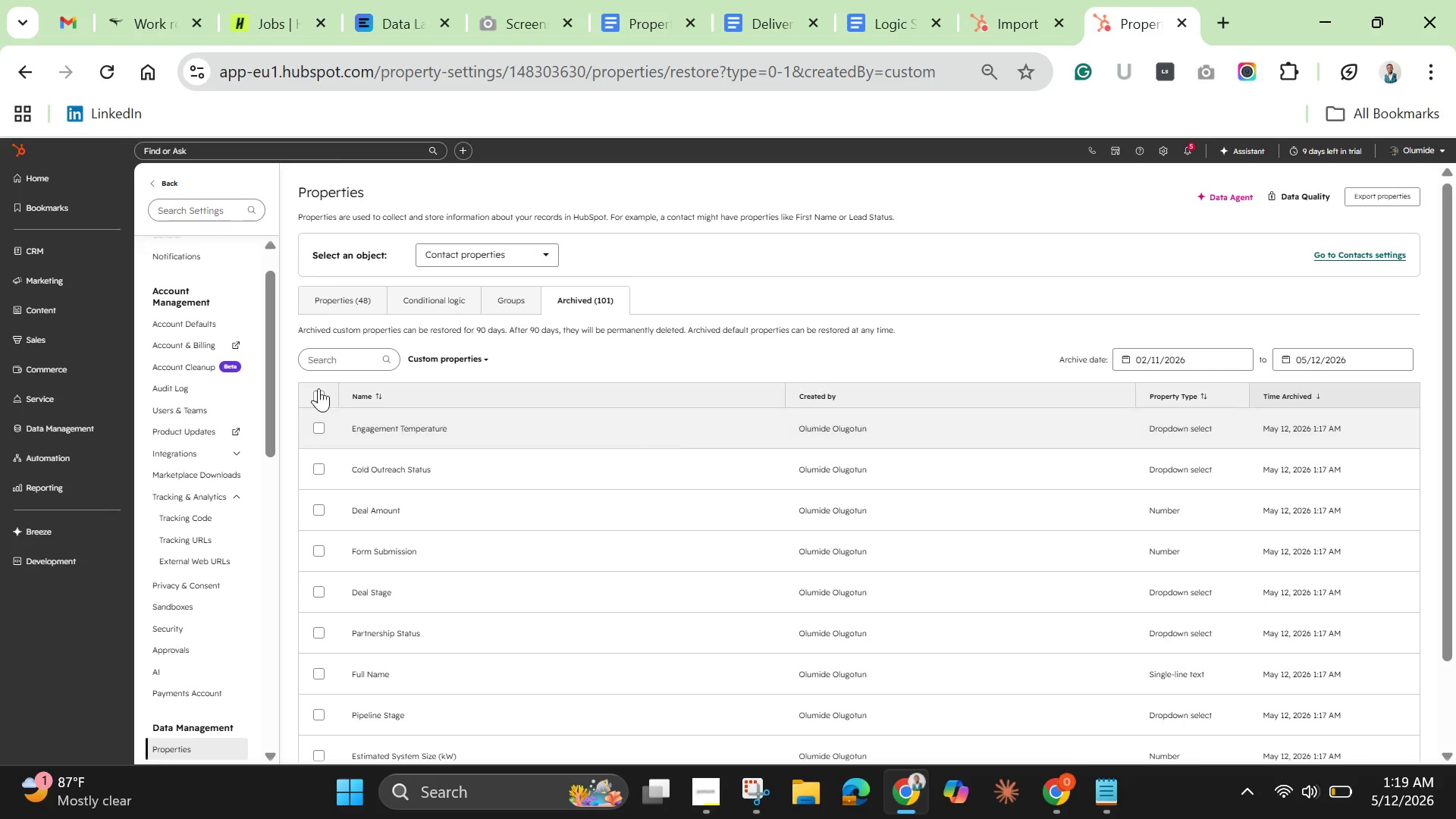 
left_click([321, 397])
 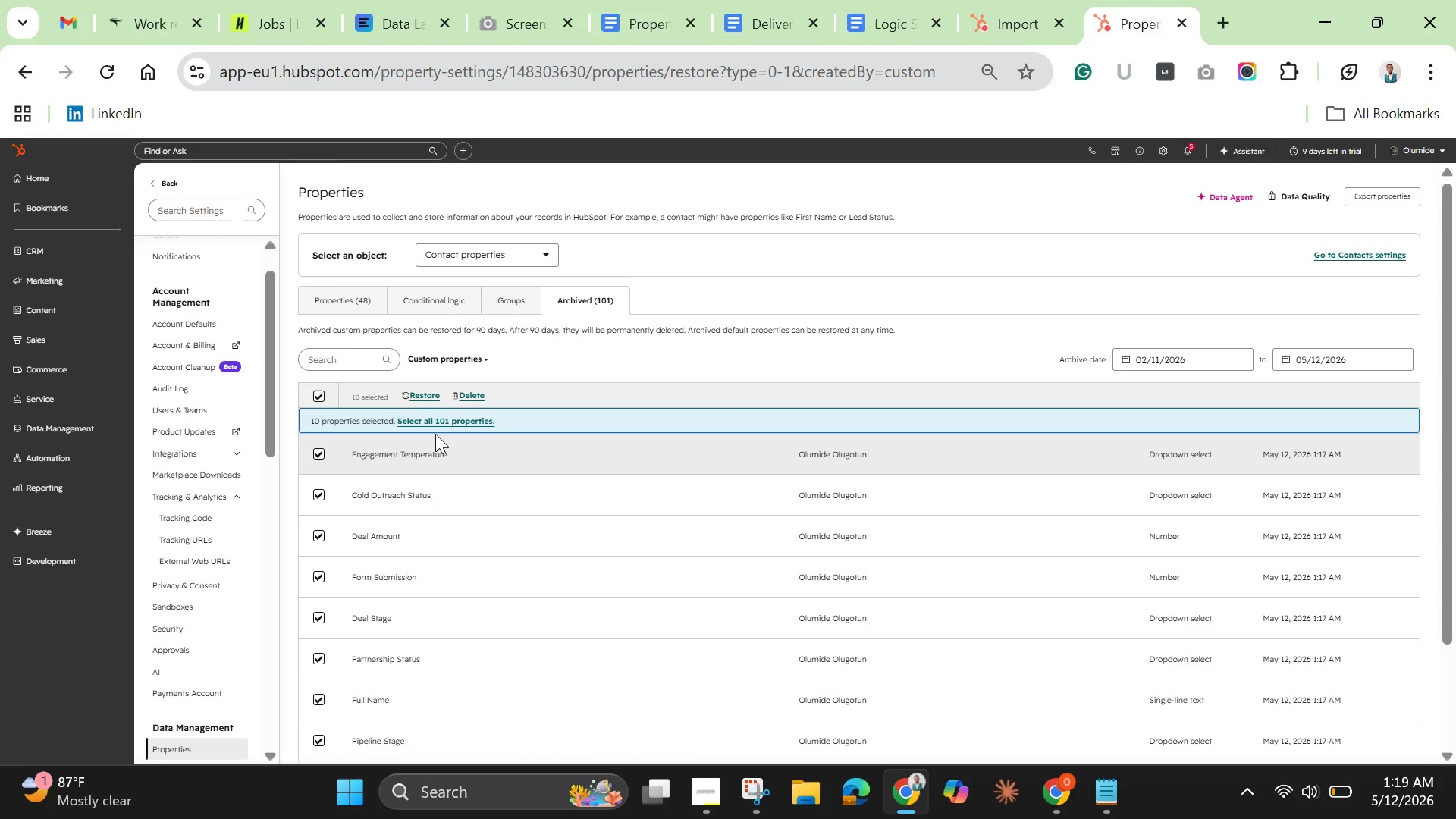 
left_click([443, 421])
 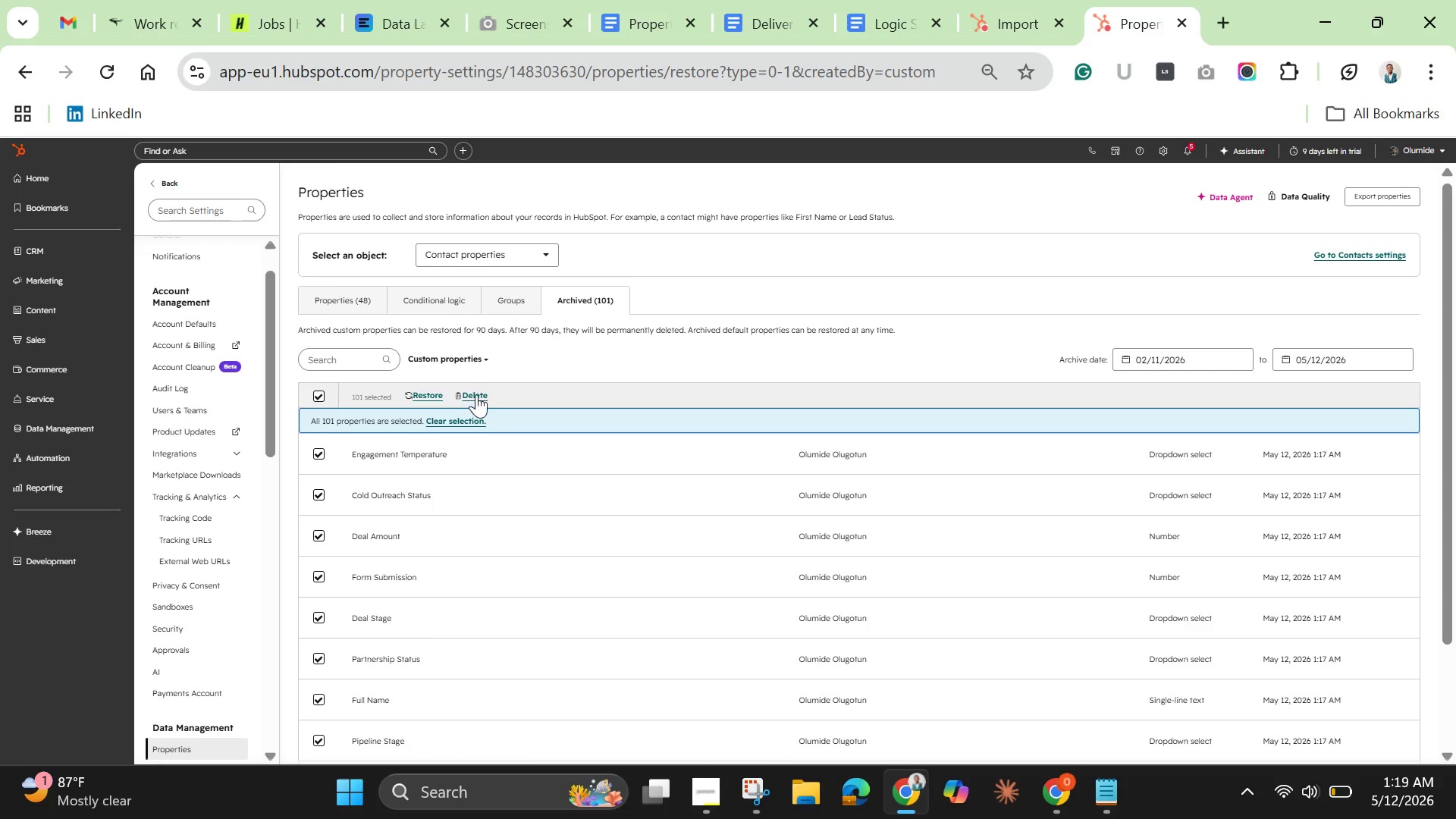 
left_click([476, 394])
 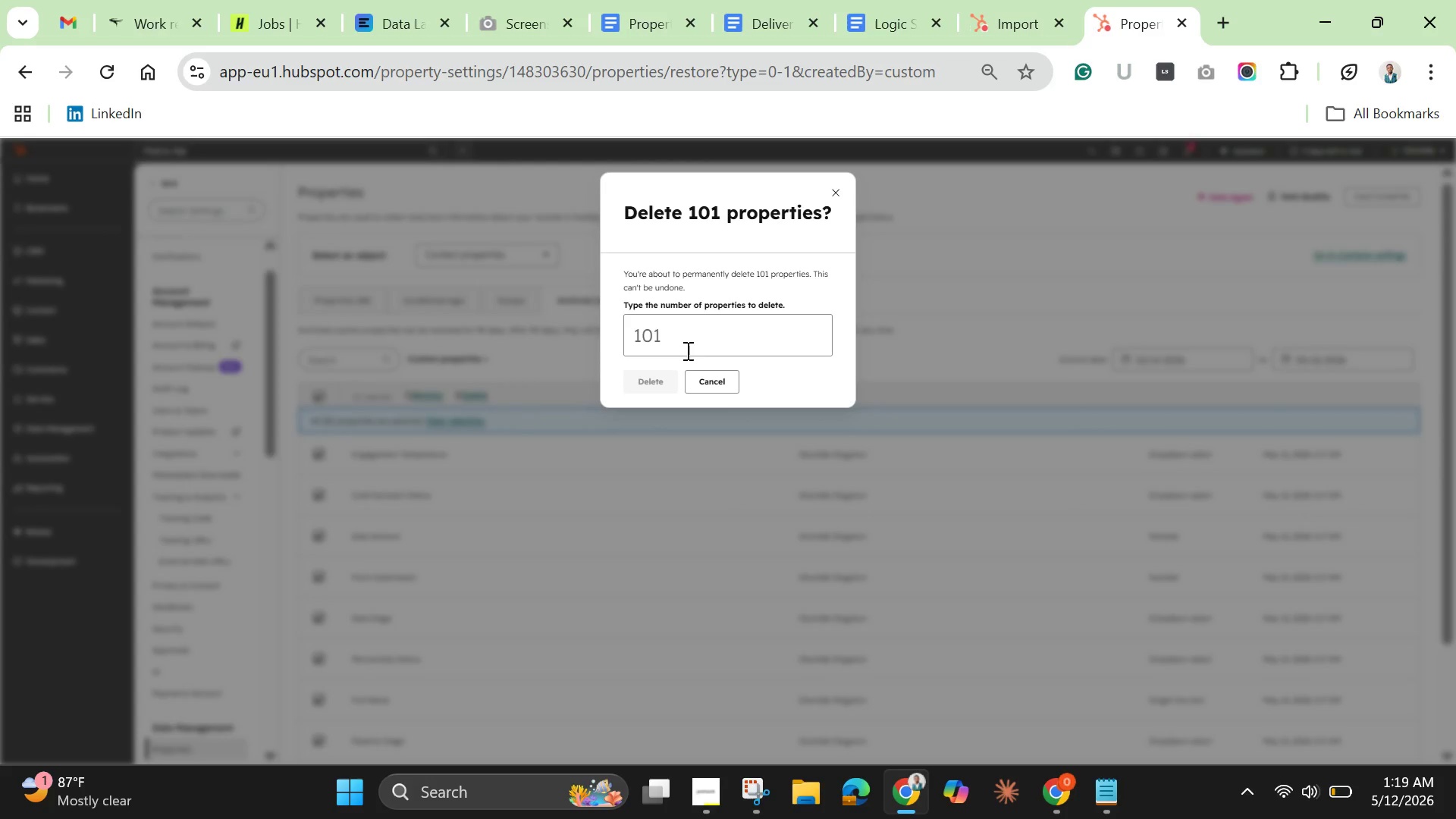 
left_click([679, 344])
 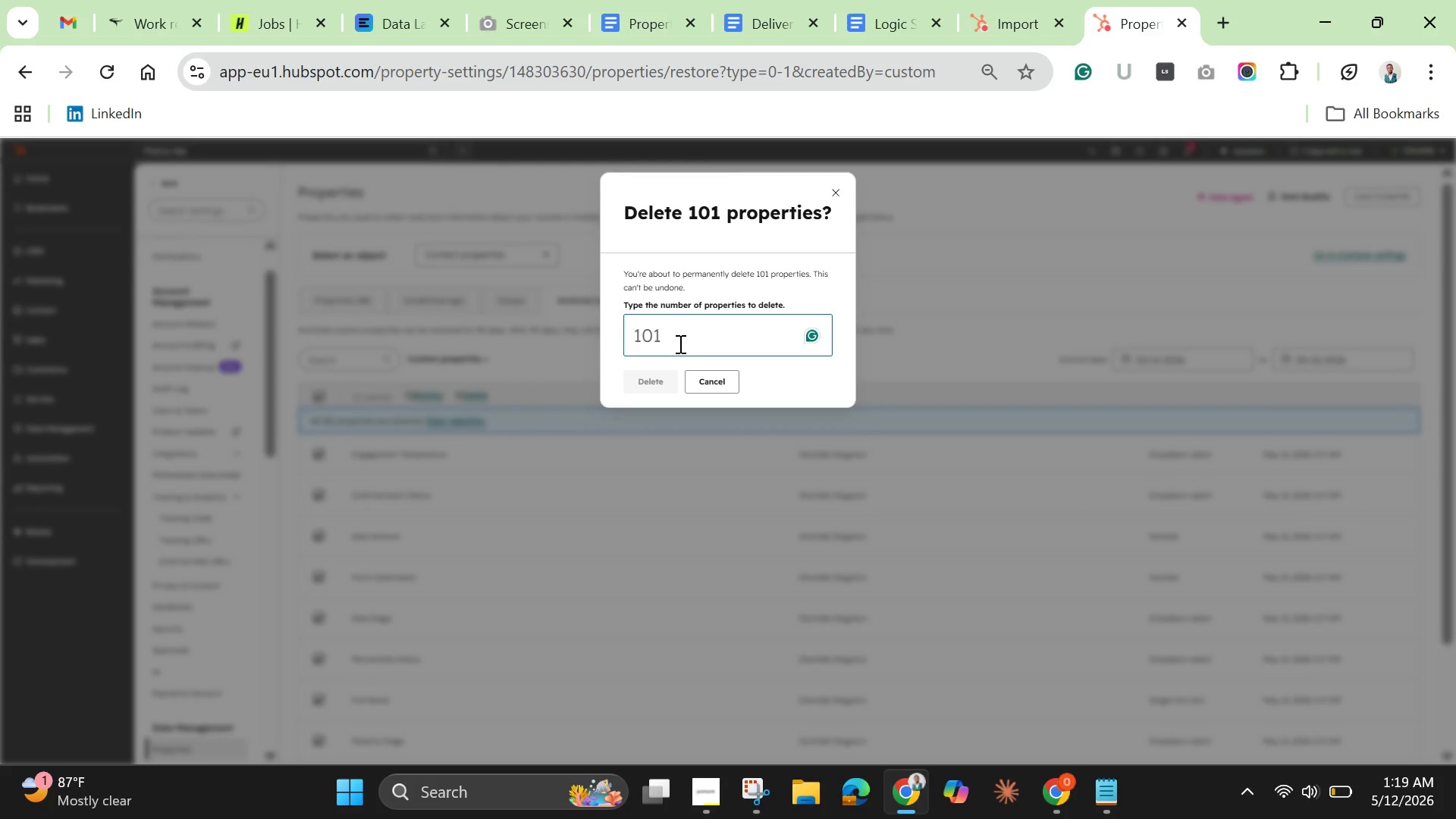 
type(10)
 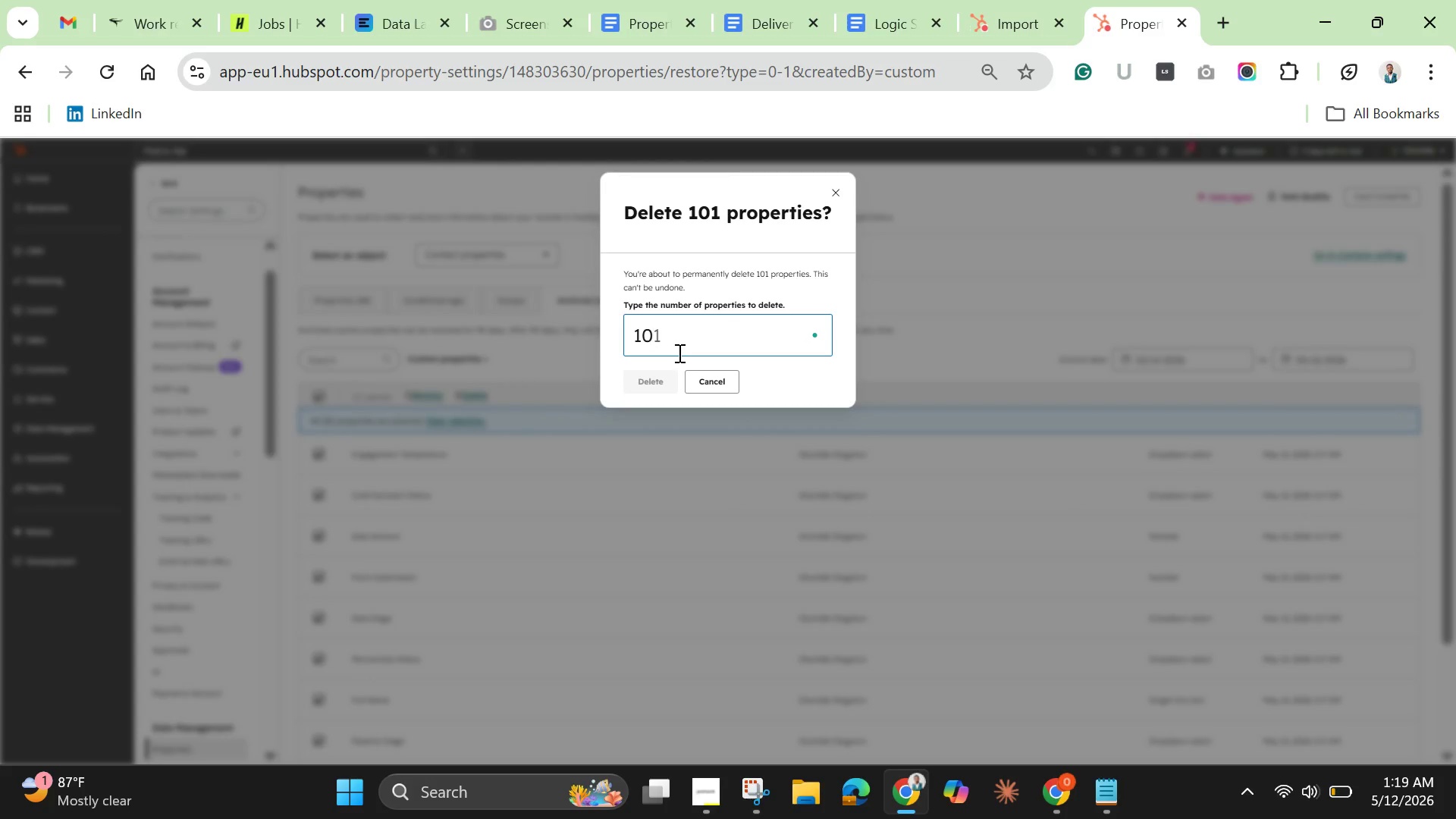 
hold_key(key=1, duration=0.34)
 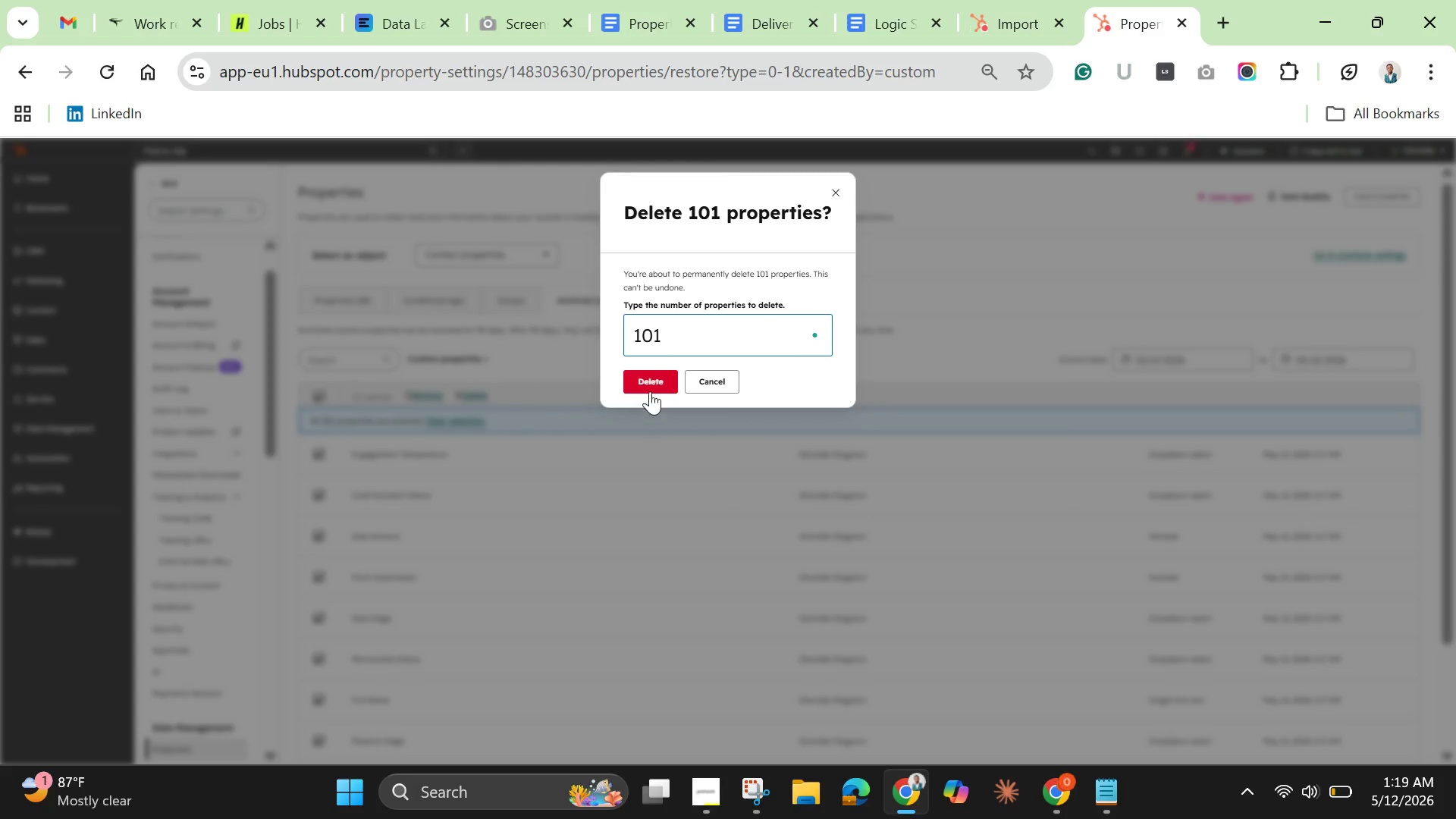 
left_click([650, 388])
 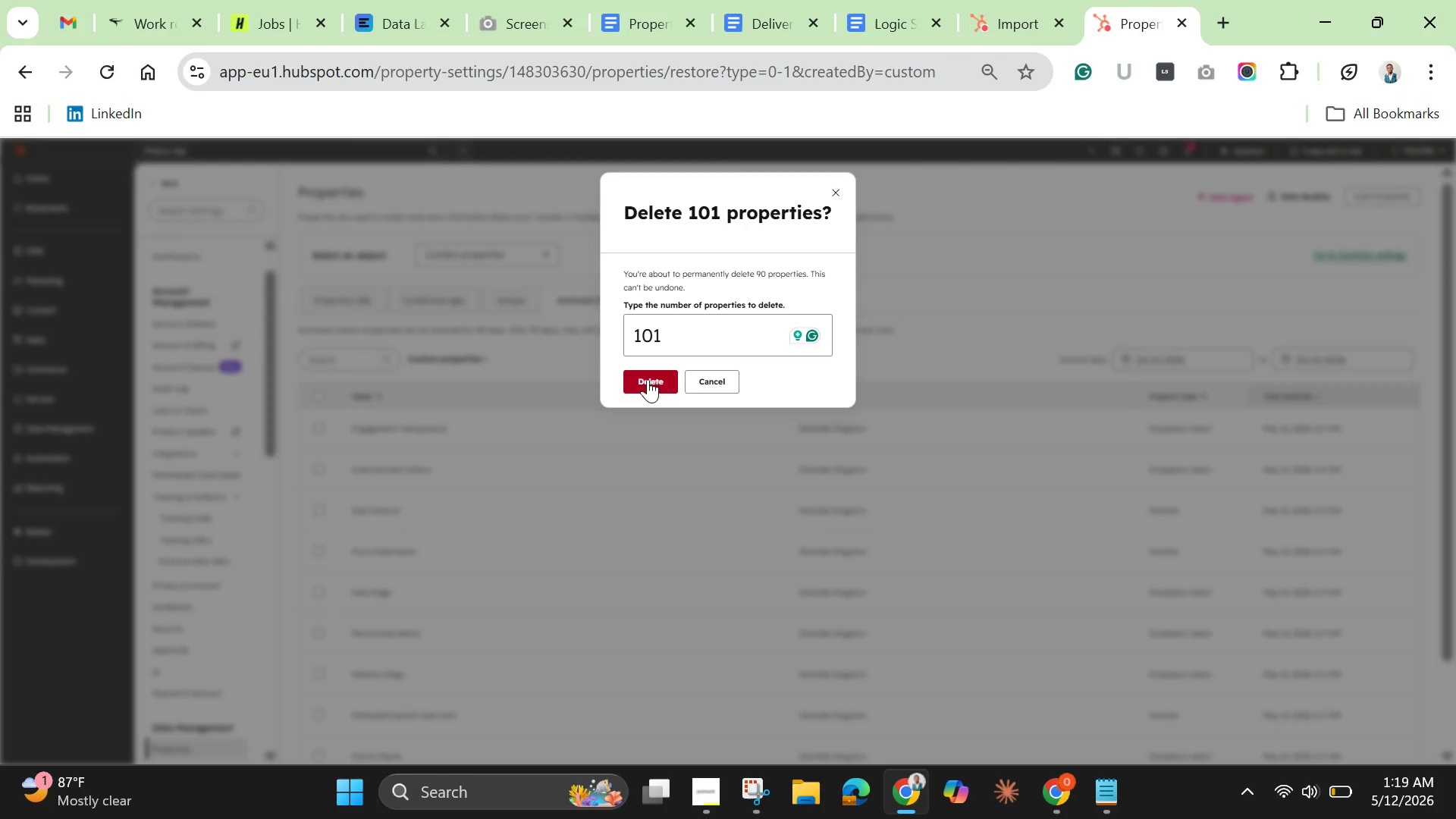 
wait(6.89)
 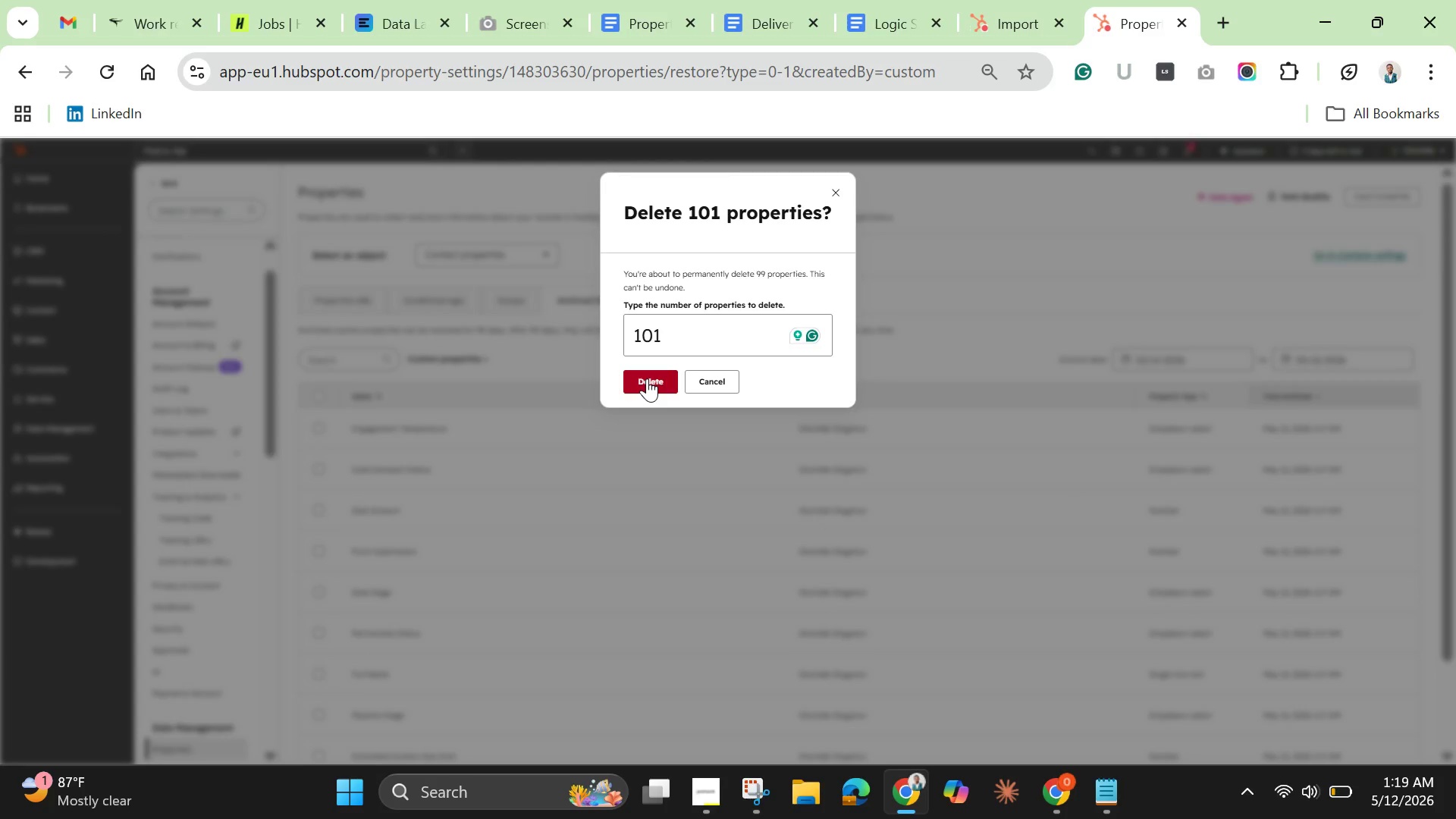 
left_click([649, 385])
 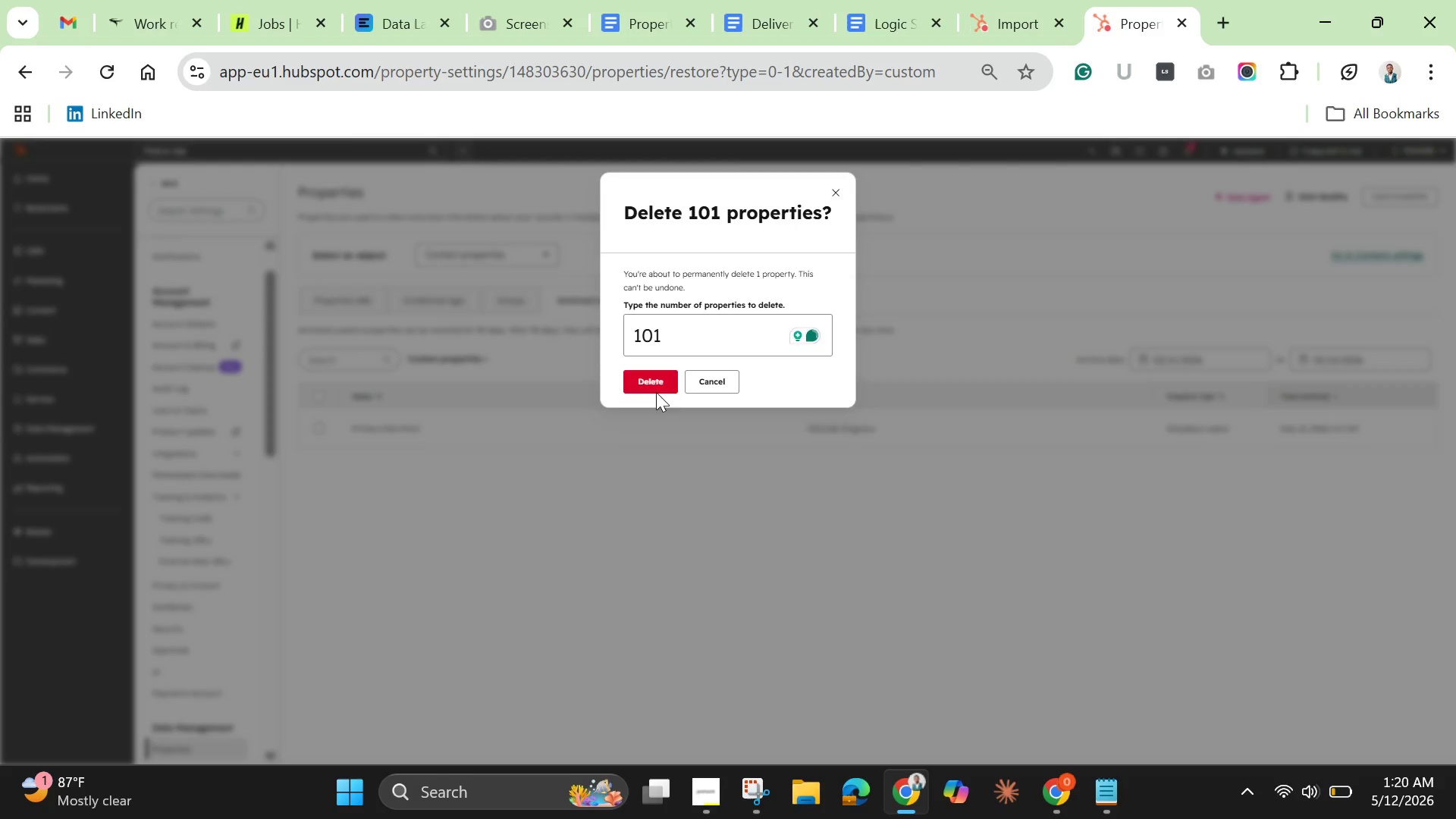 
wait(34.28)
 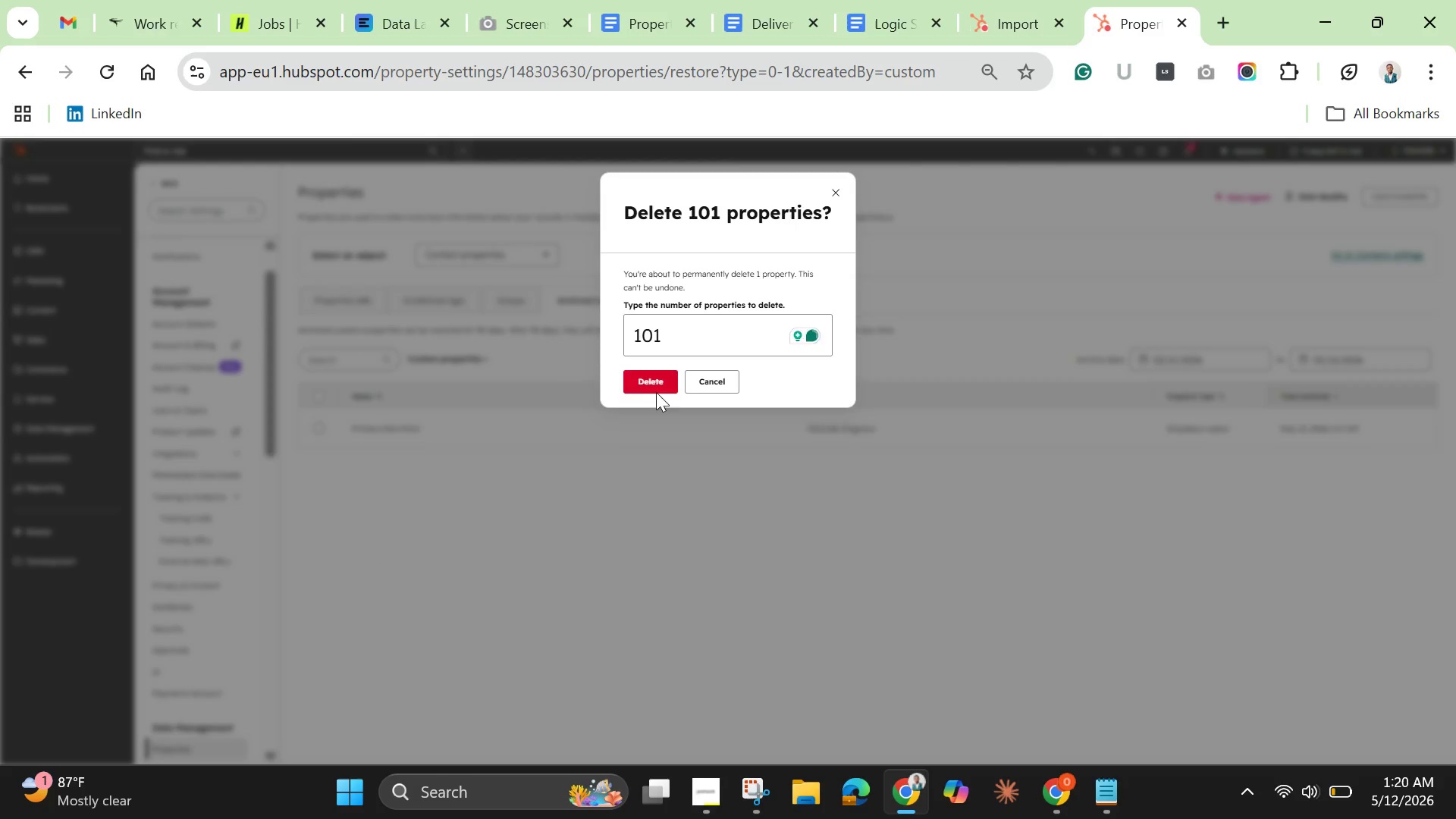 
left_click([109, 77])
 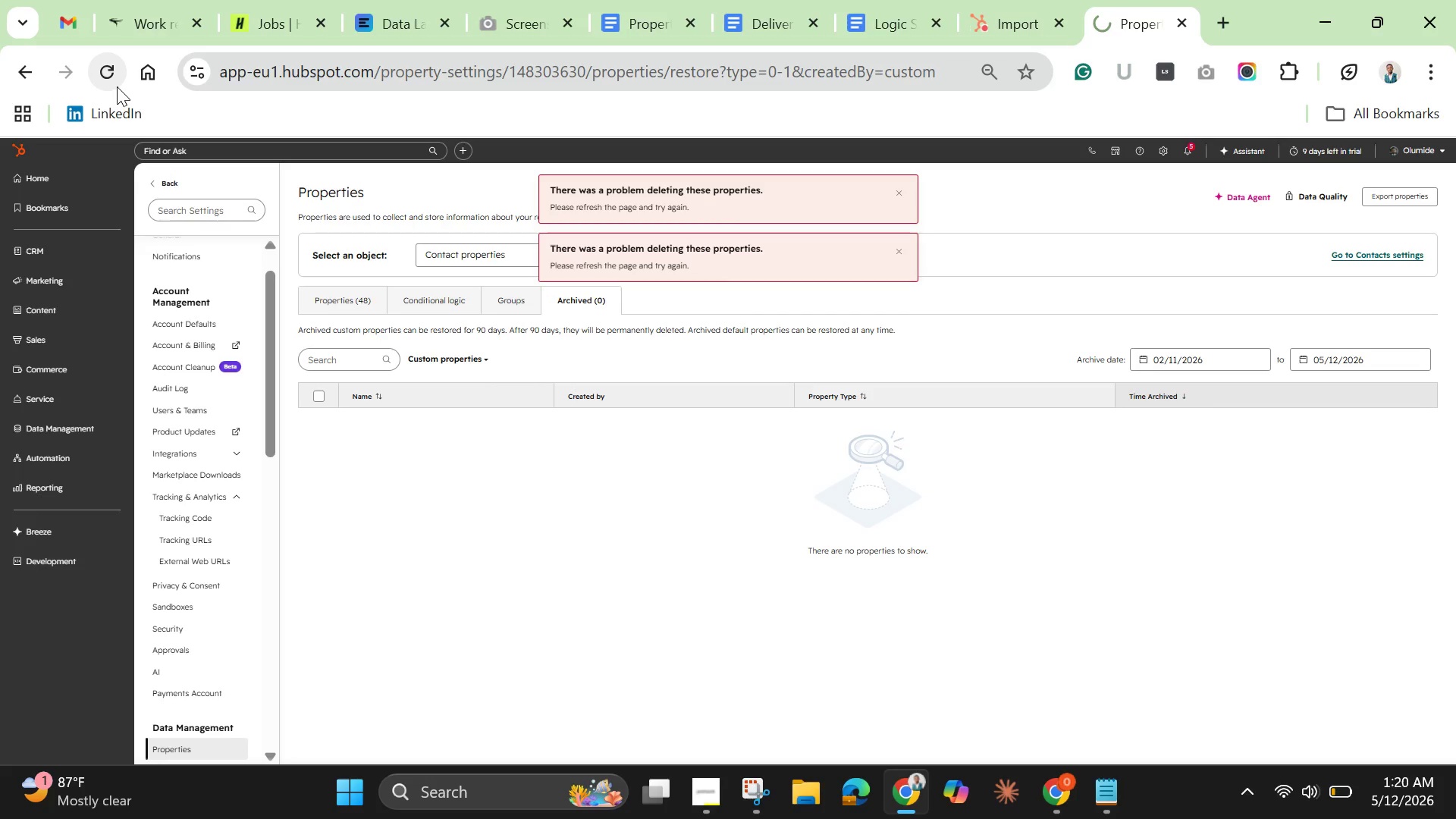 
mouse_move([107, 111])
 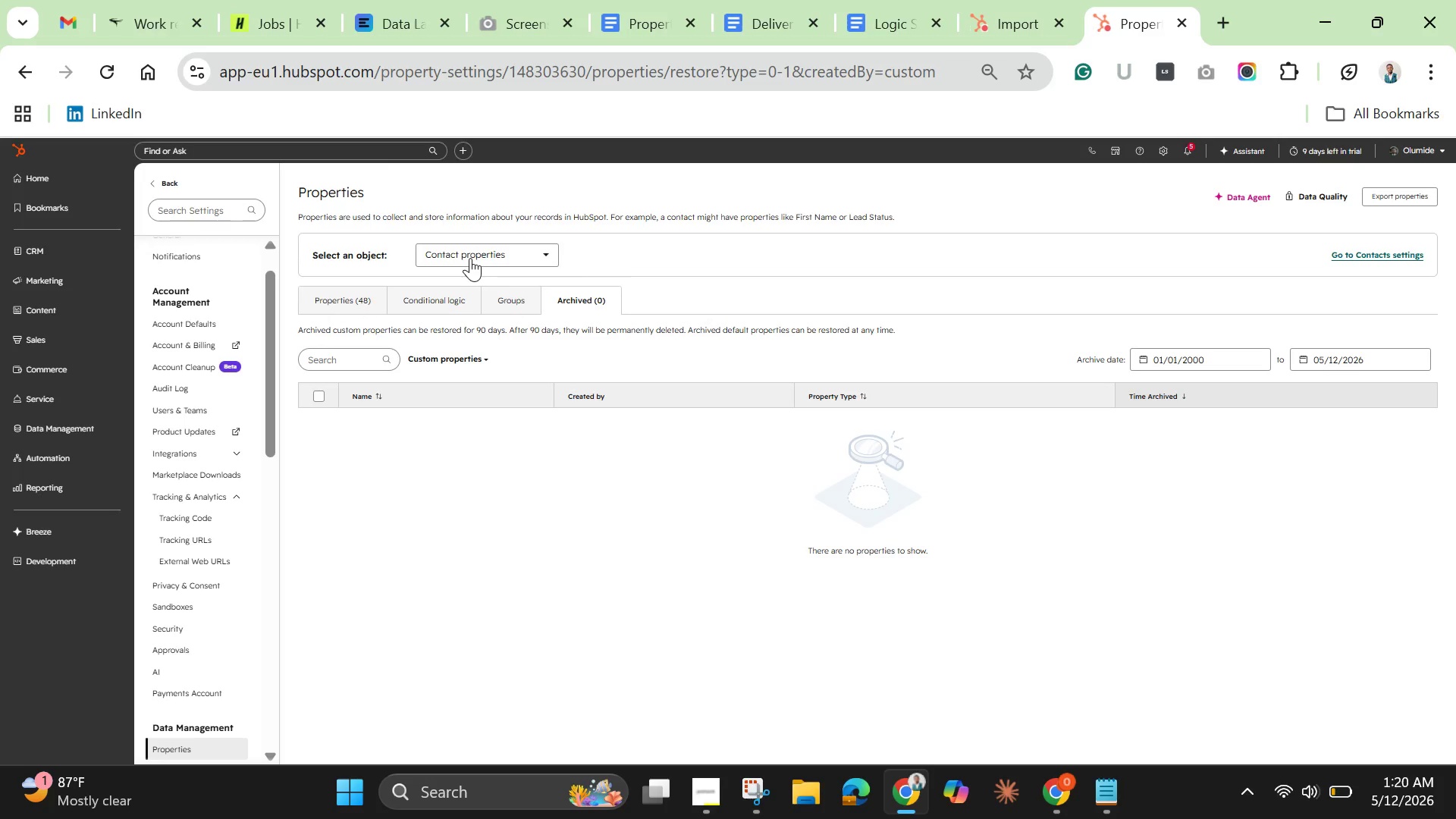 
wait(15.85)
 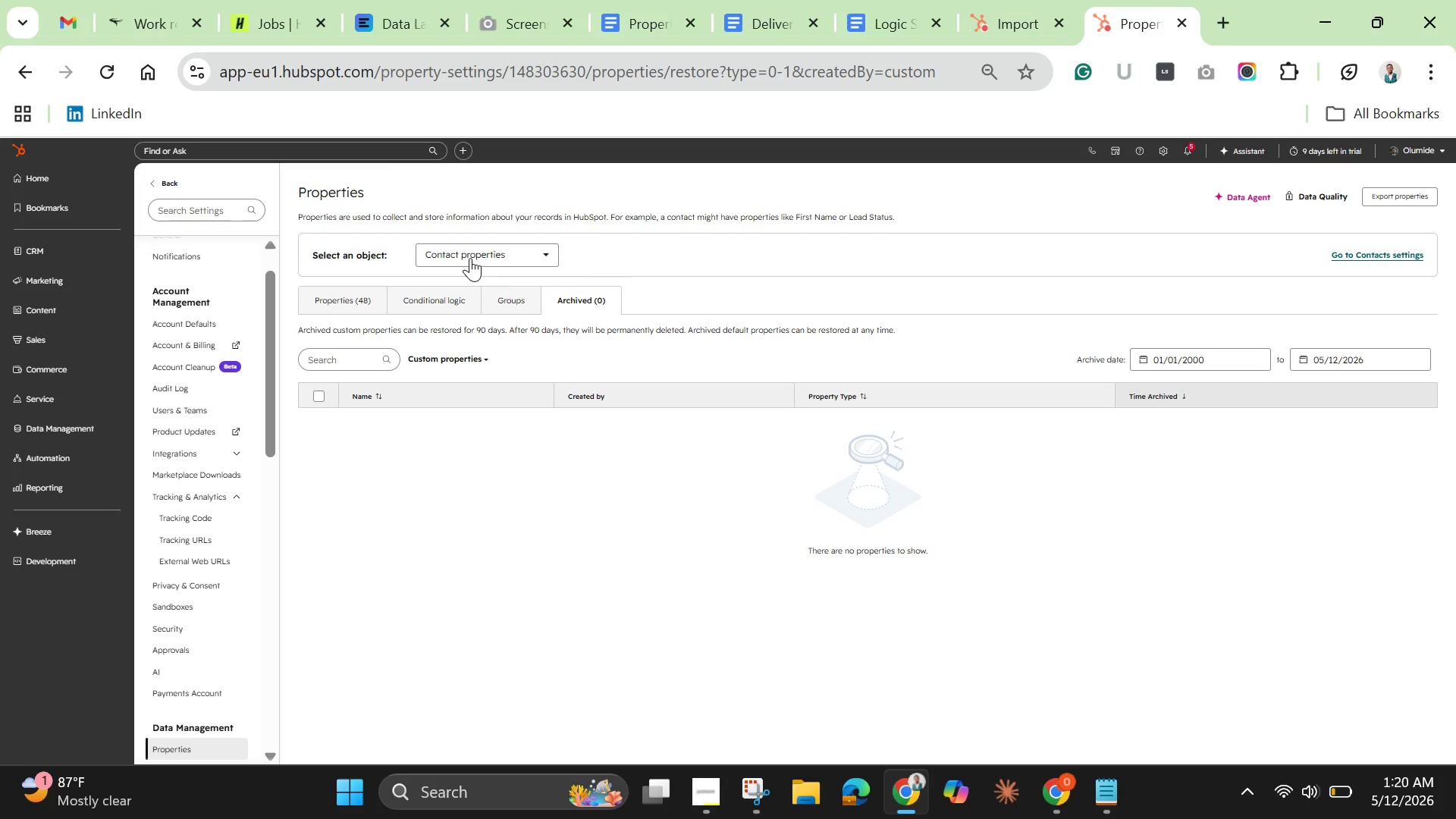 
left_click([346, 300])
 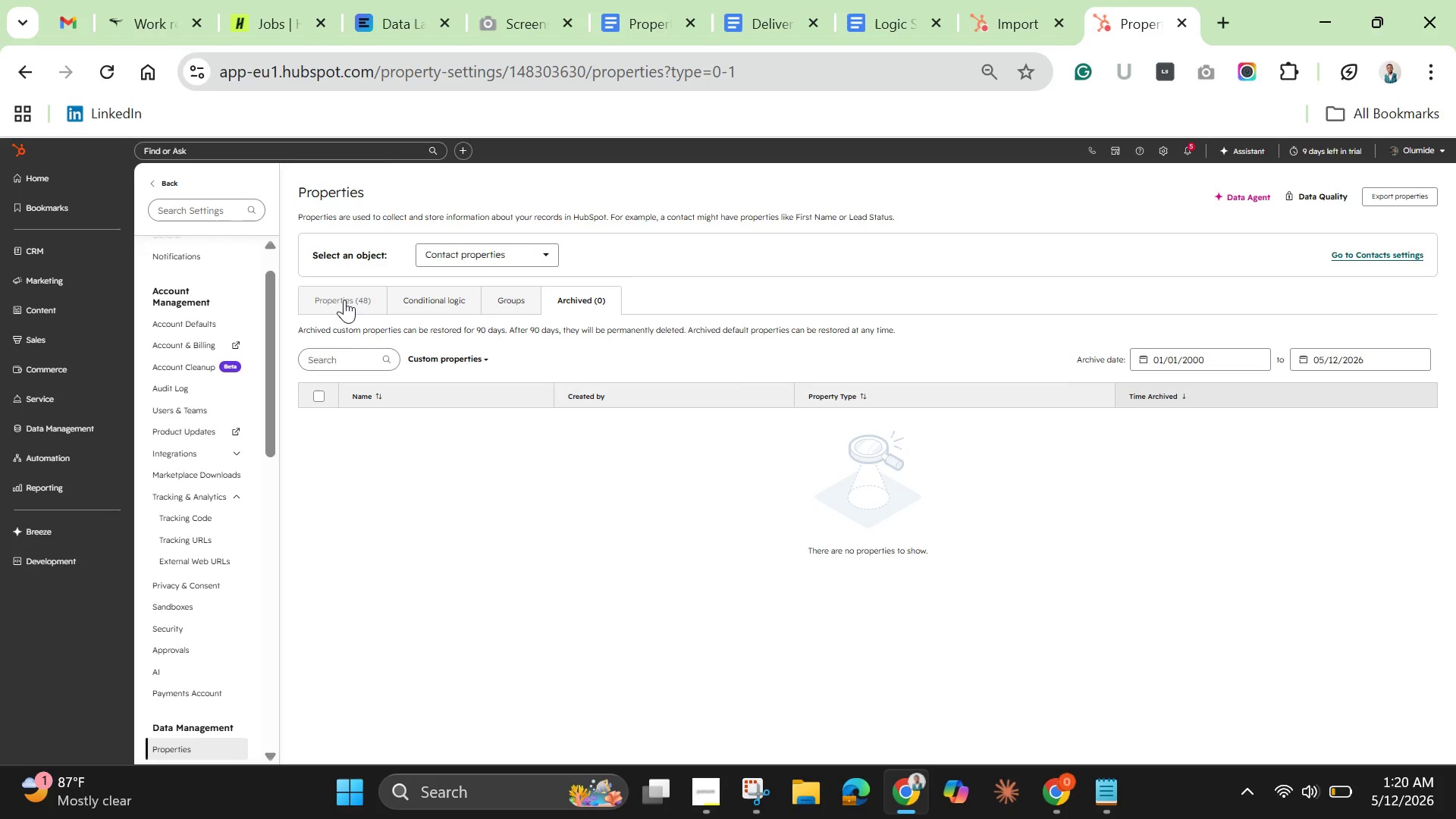 
mouse_move([360, 306])
 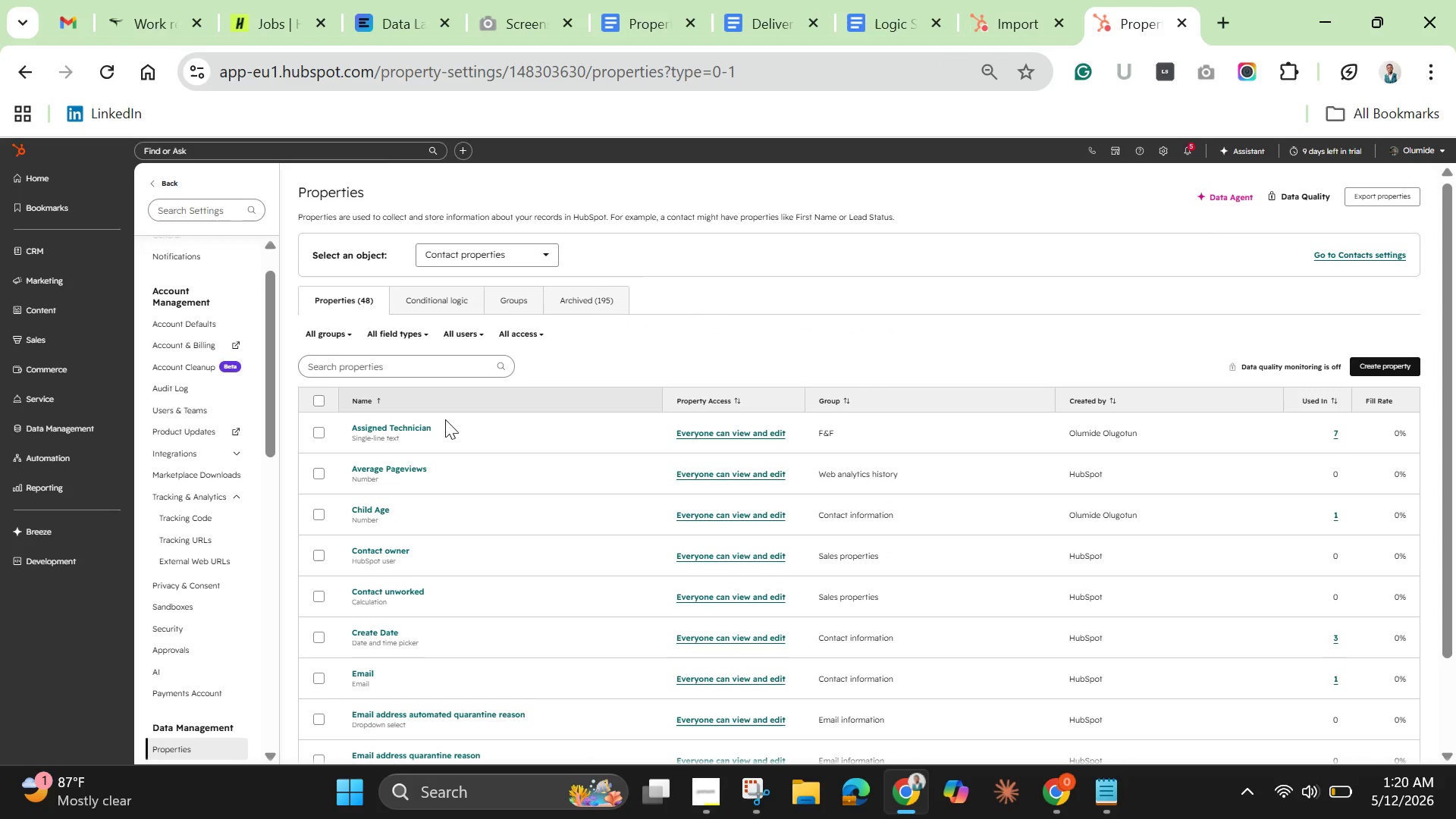 
scroll: coordinate [456, 551], scroll_direction: down, amount: 2.0
 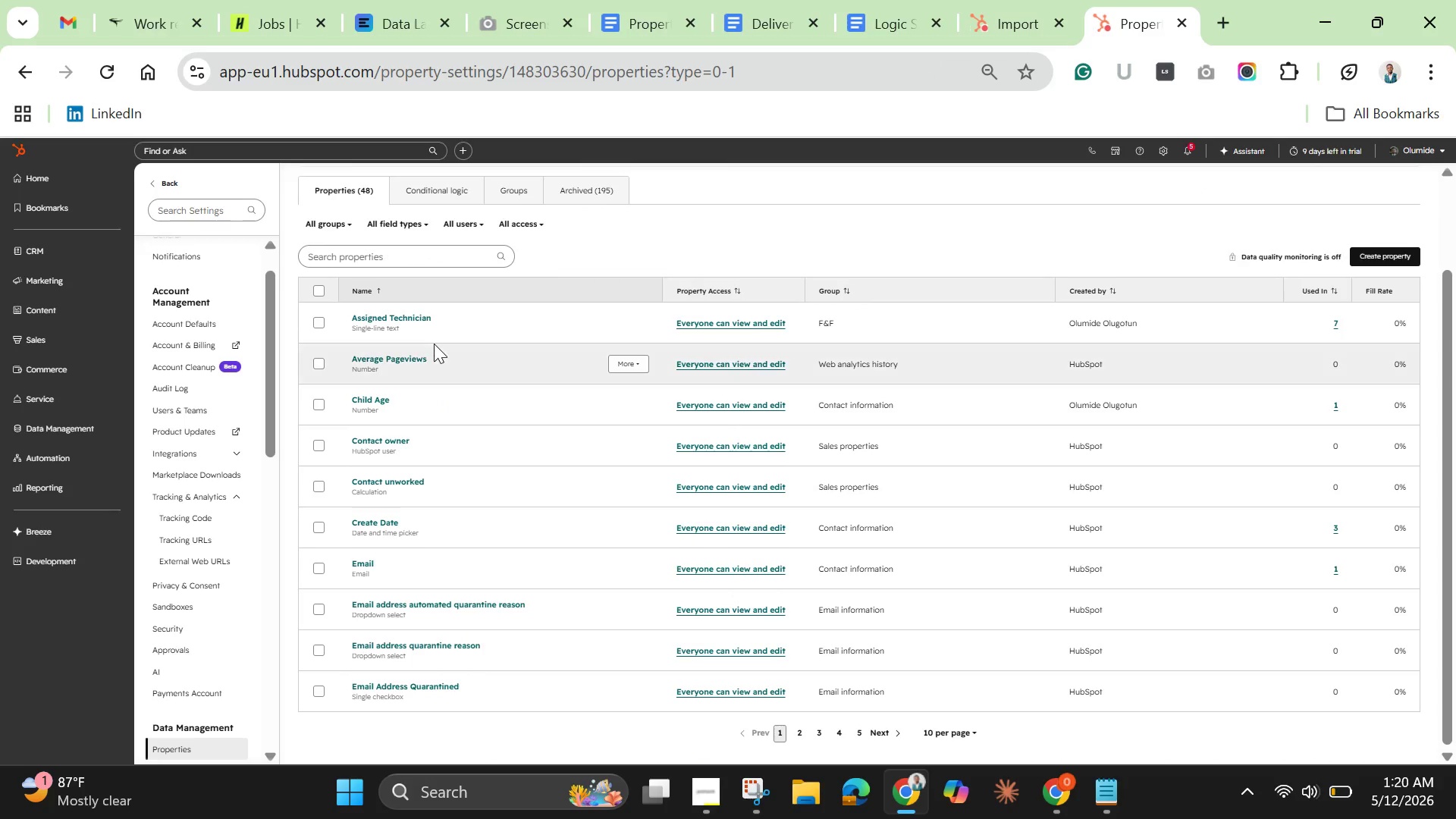 
scroll: coordinate [434, 344], scroll_direction: up, amount: 3.0
 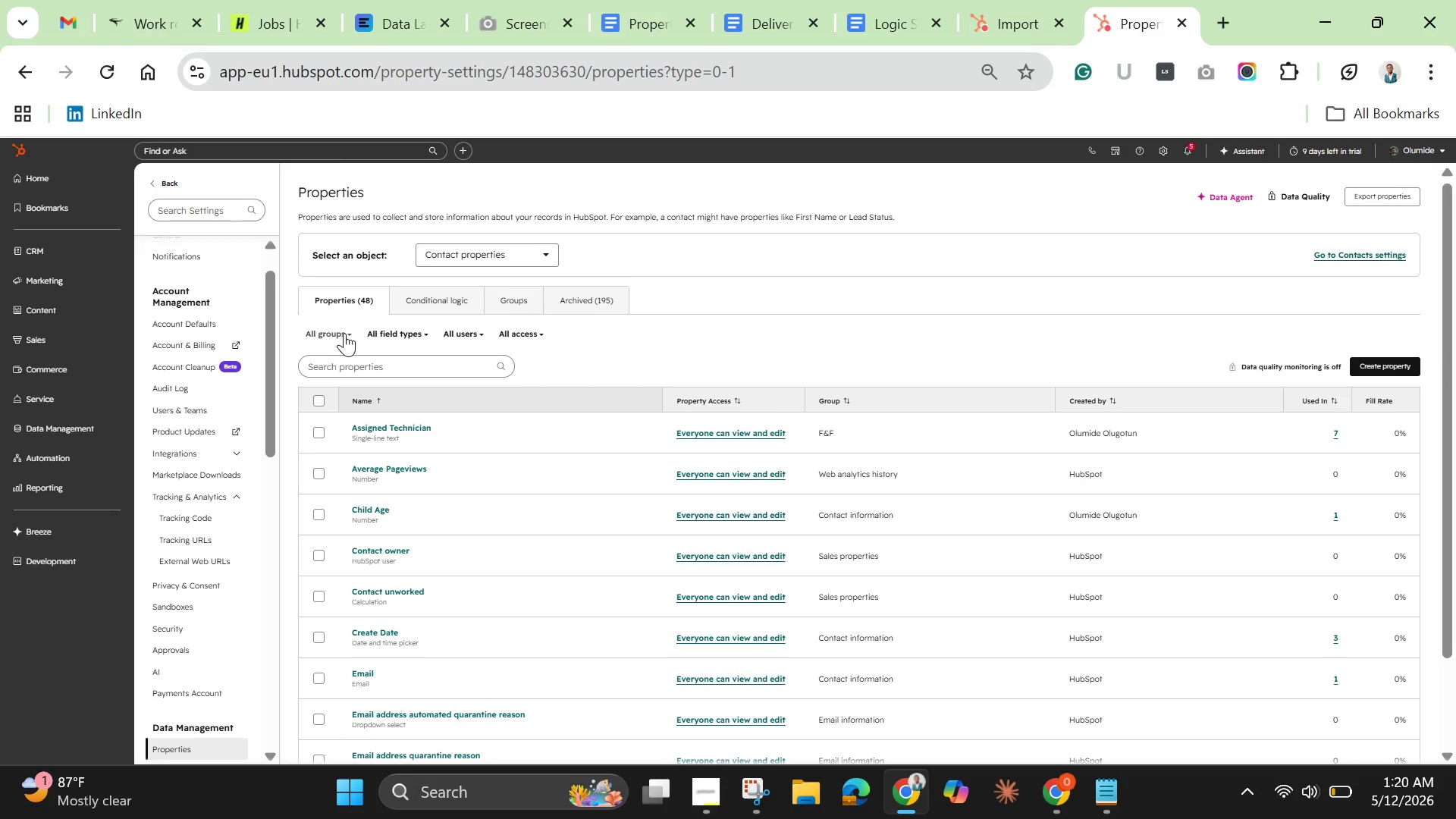 
left_click([347, 332])
 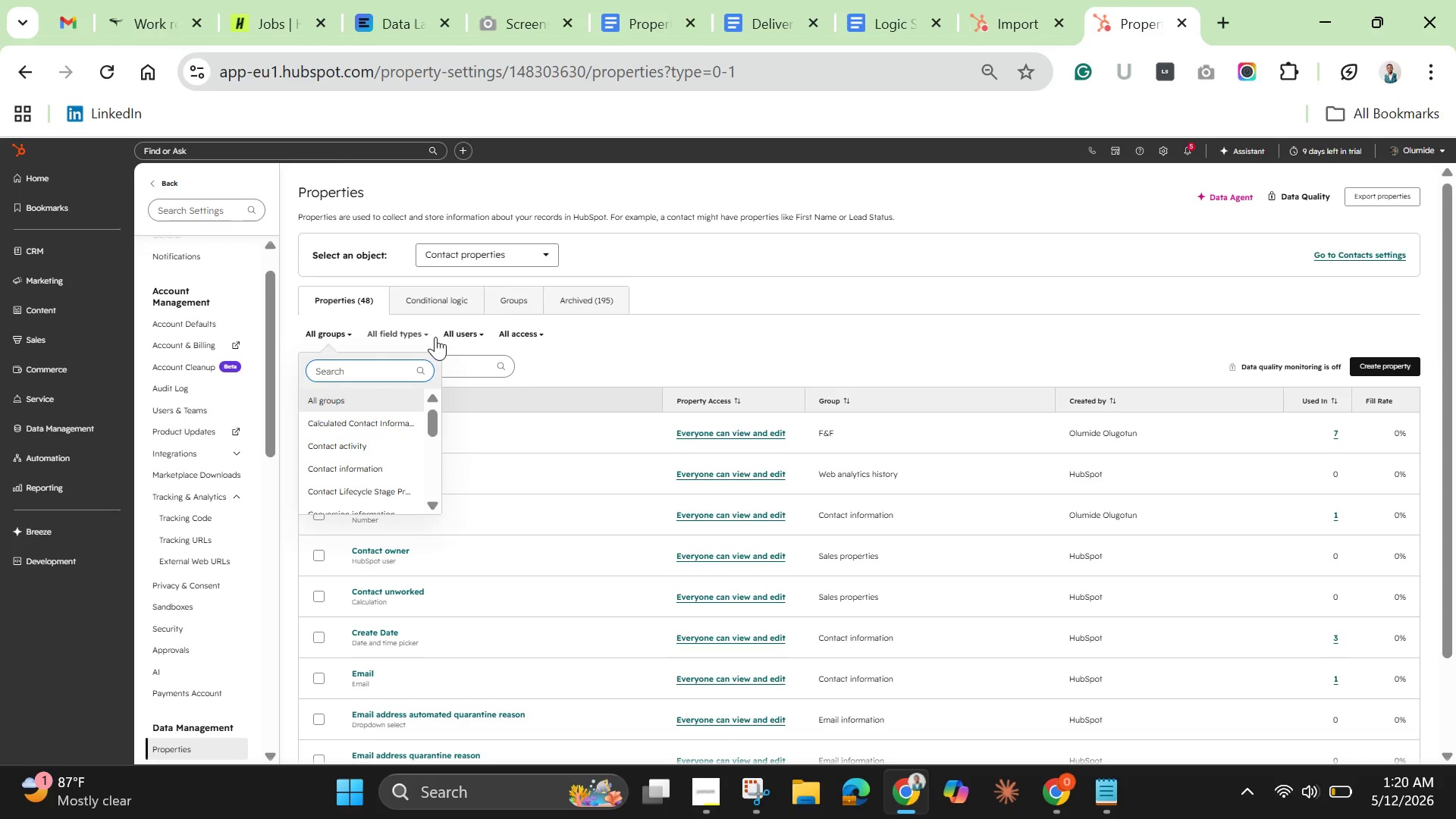 
left_click([482, 334])
 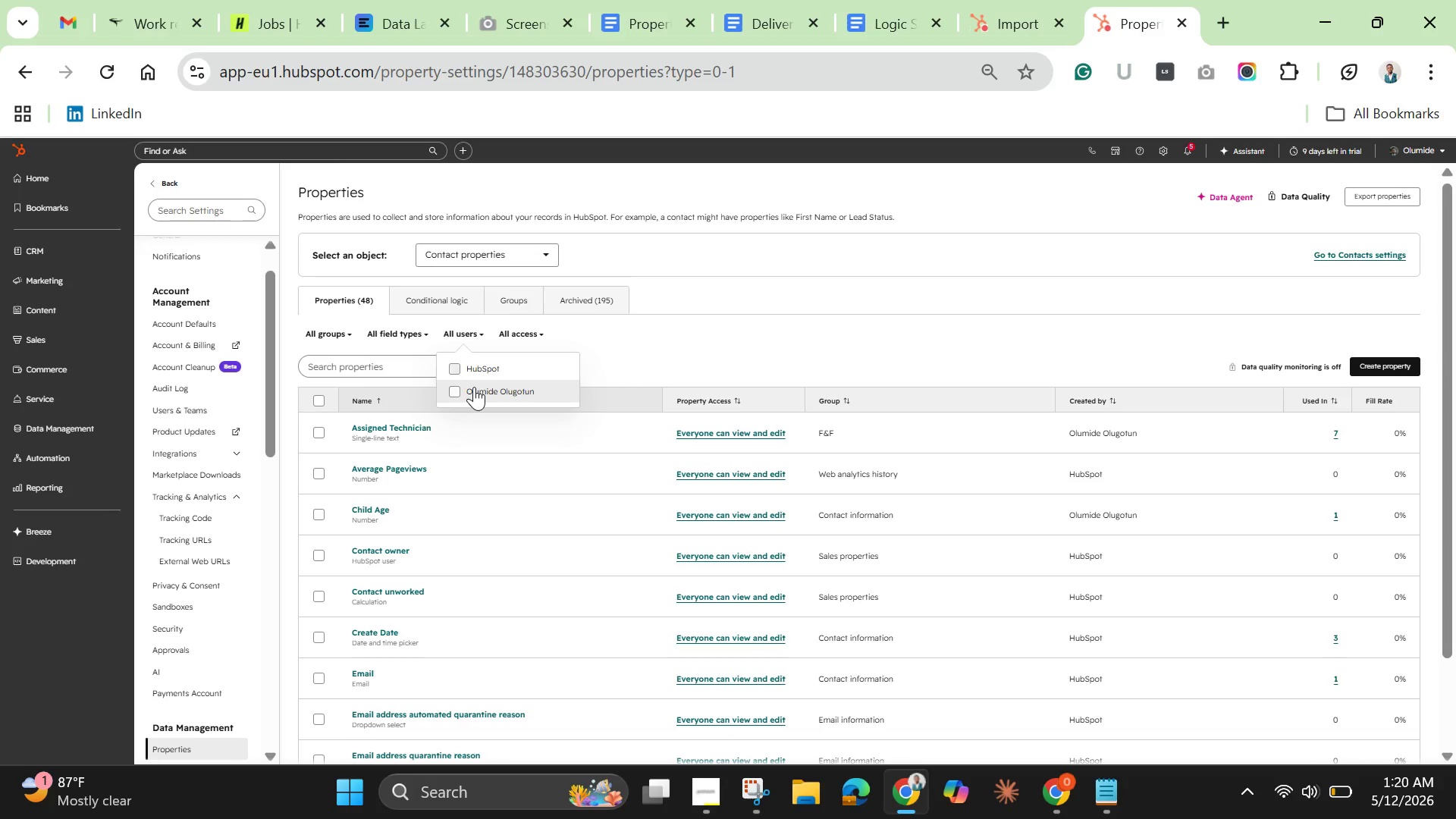 
left_click([474, 388])
 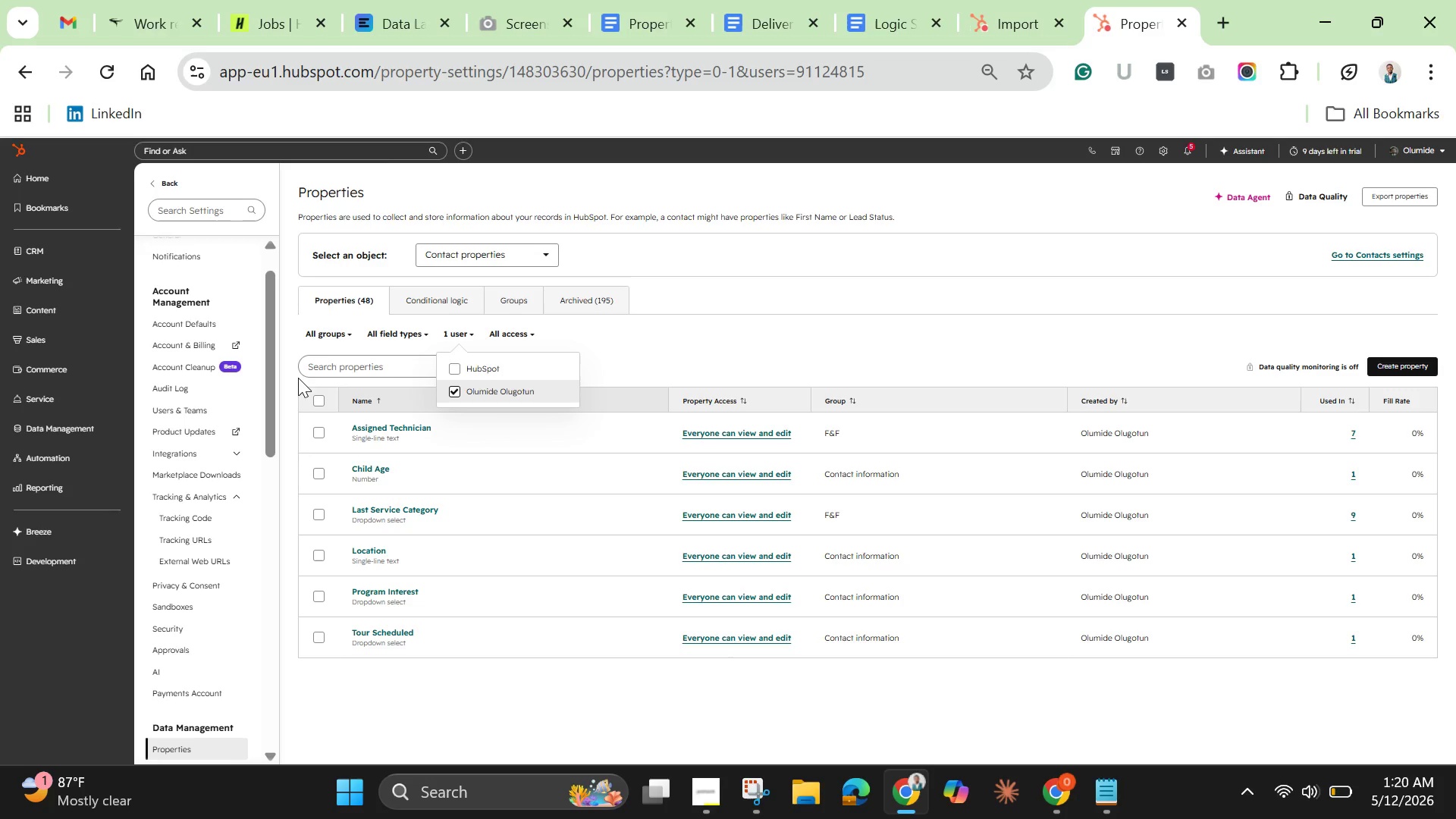 
wait(7.22)
 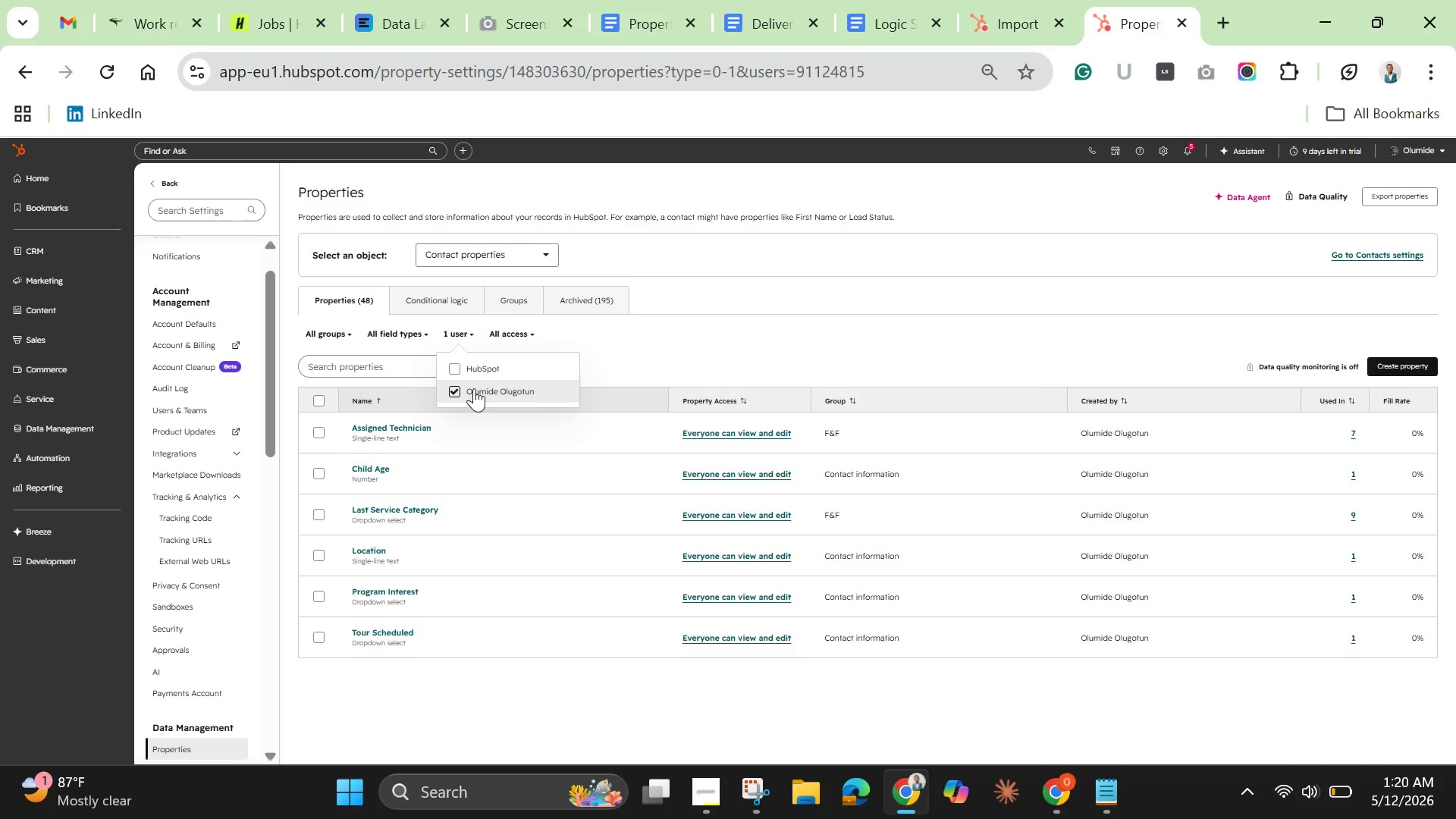 
left_click([318, 400])
 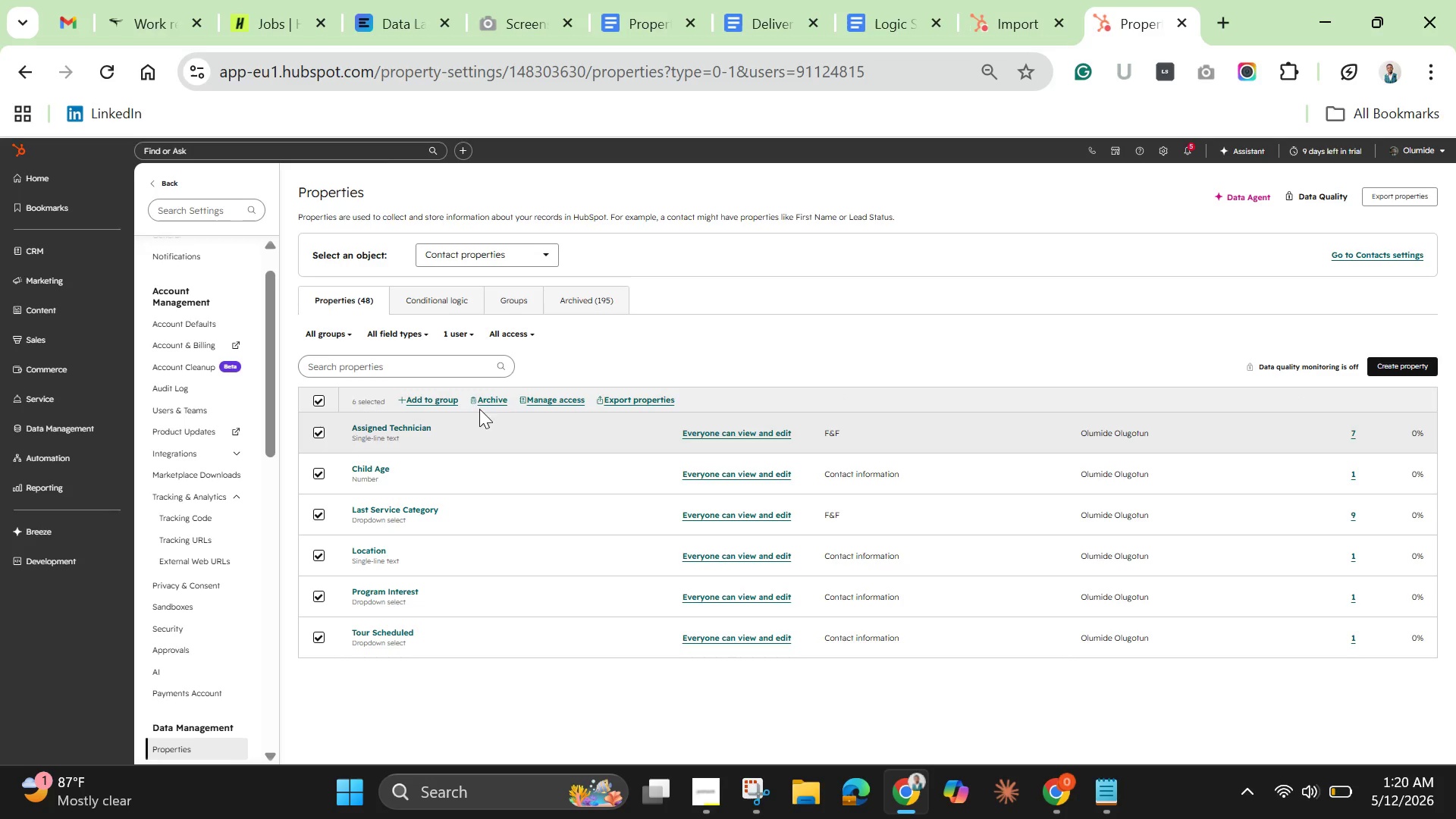 
left_click([492, 398])
 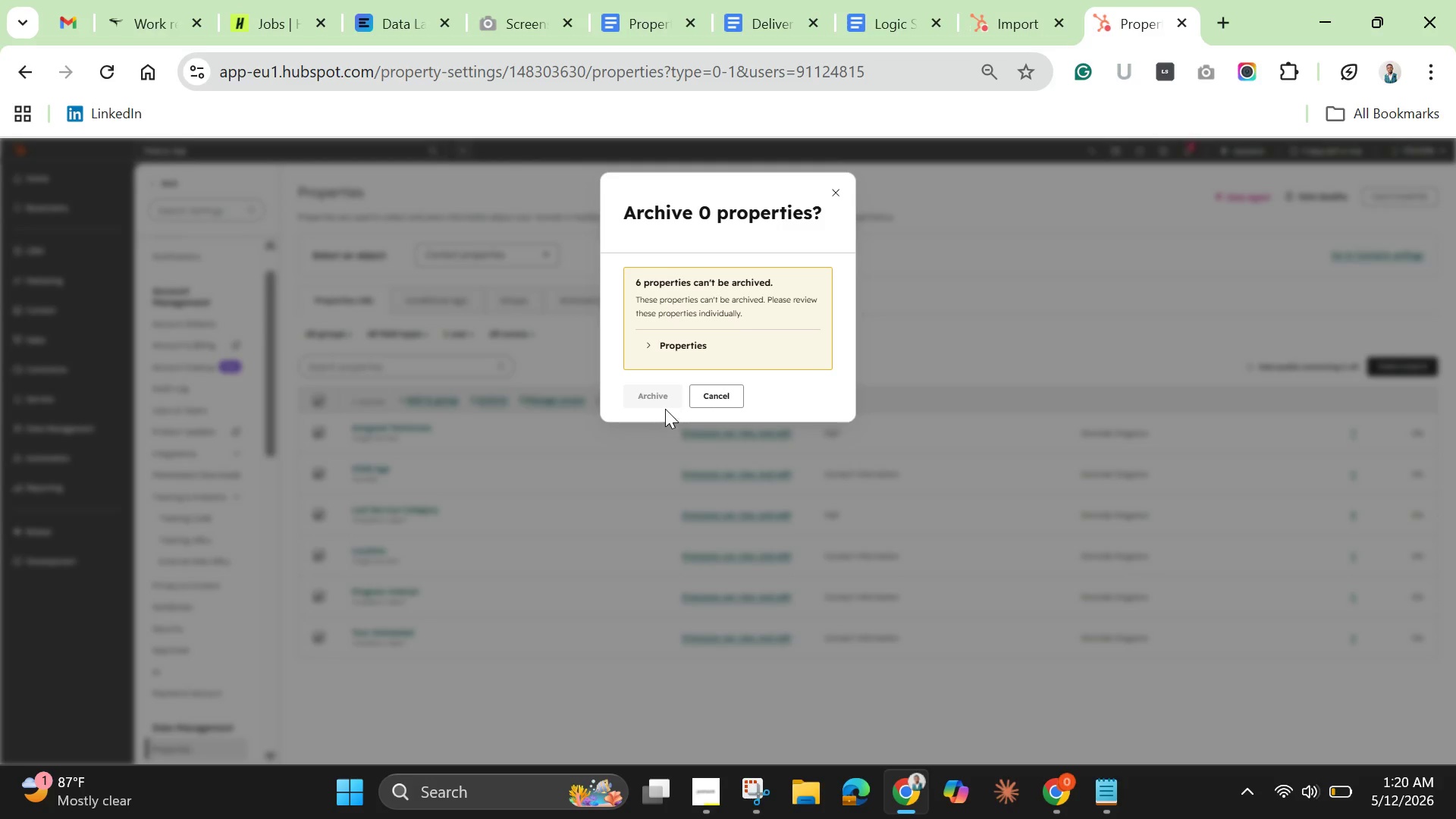 
wait(5.62)
 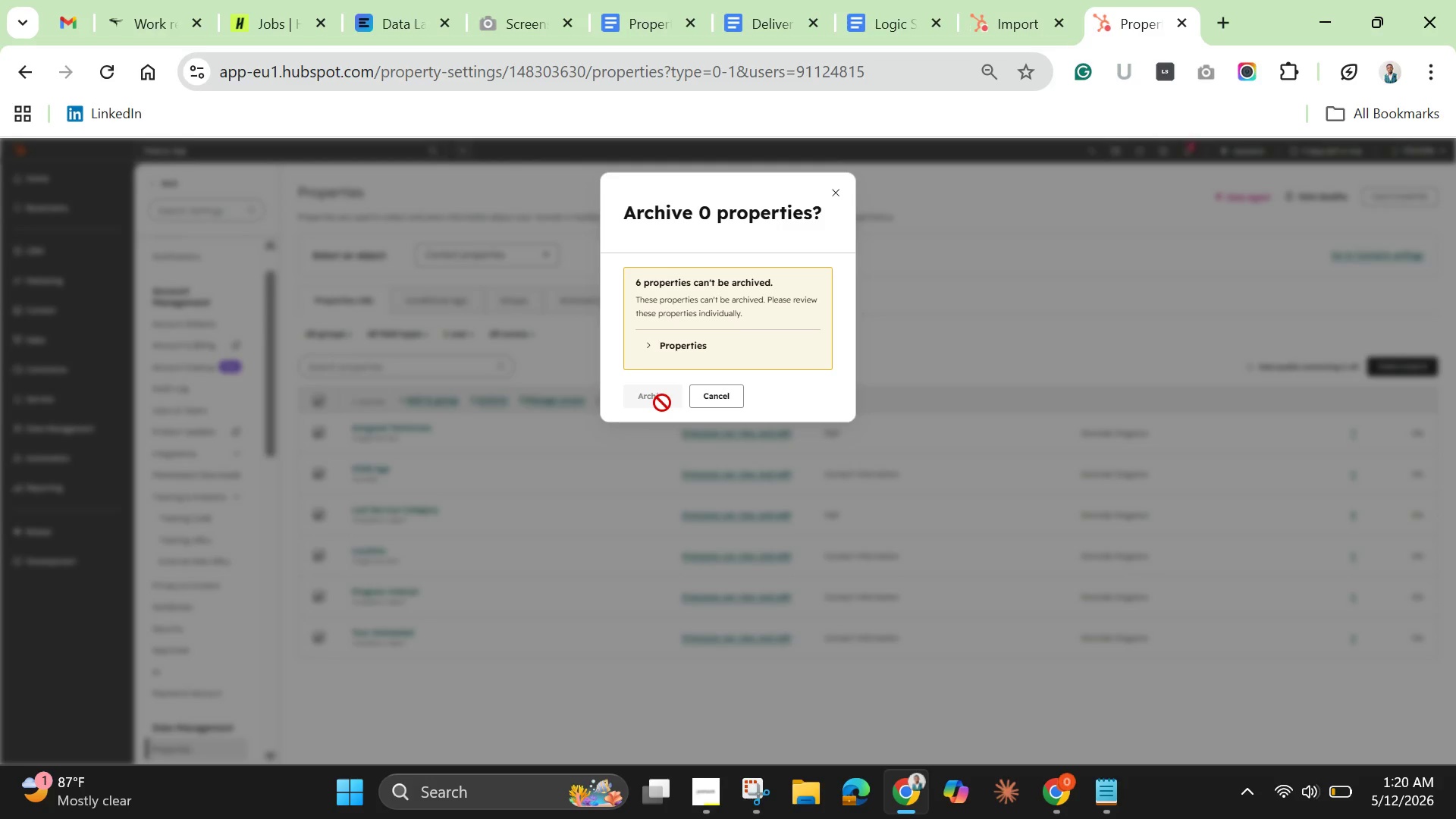 
left_click([685, 347])
 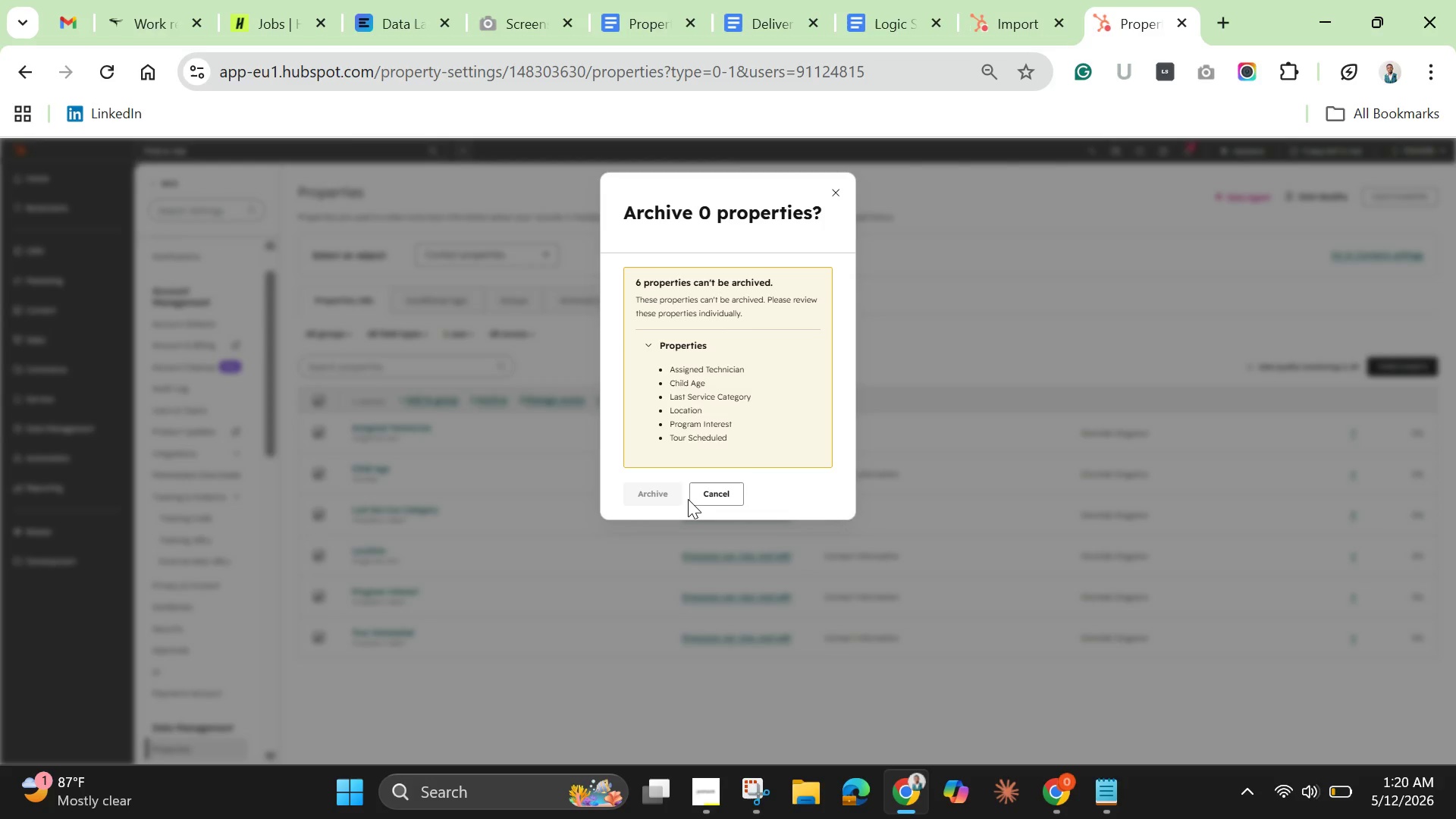 
left_click([711, 492])
 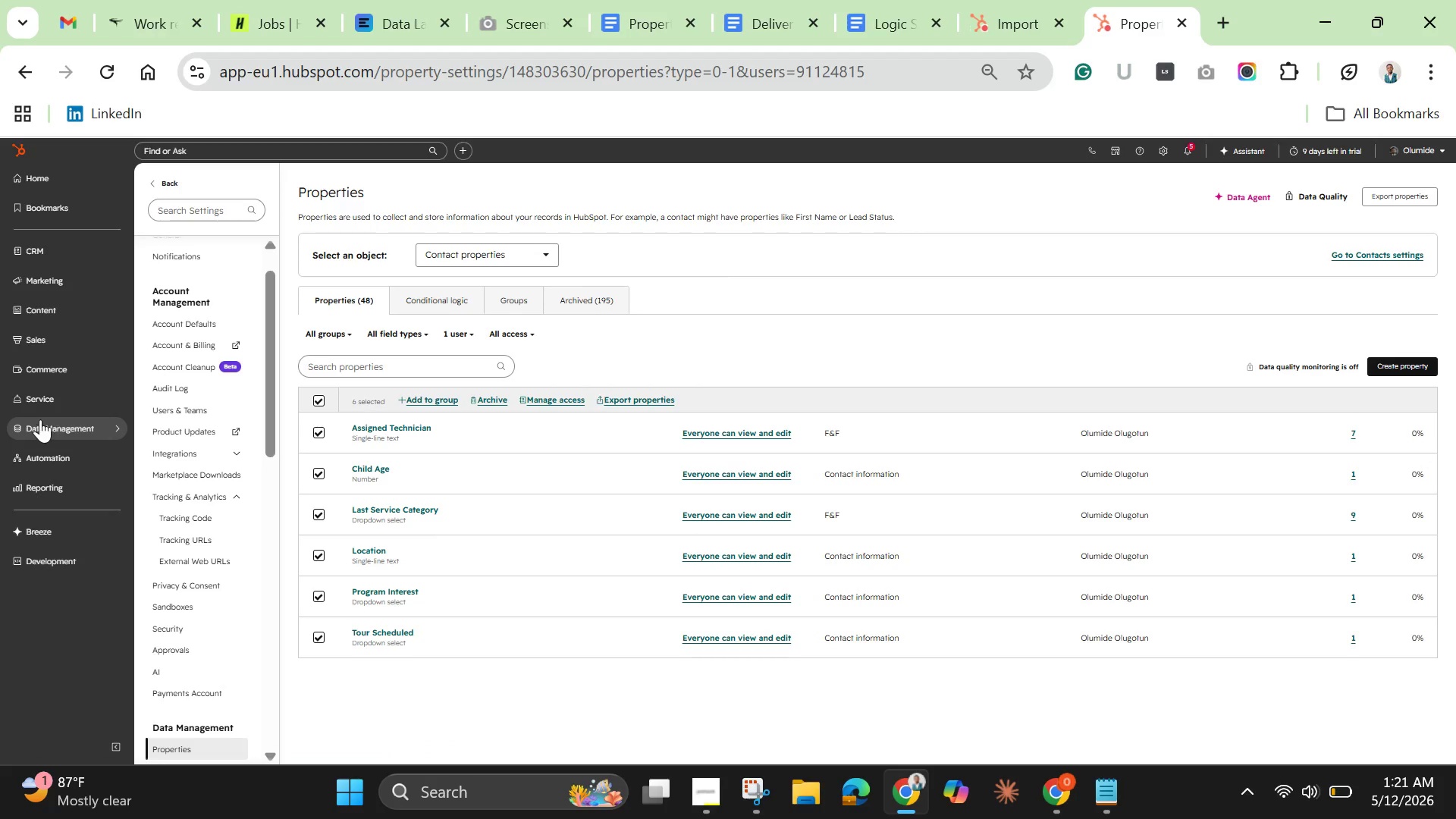 
wait(7.19)
 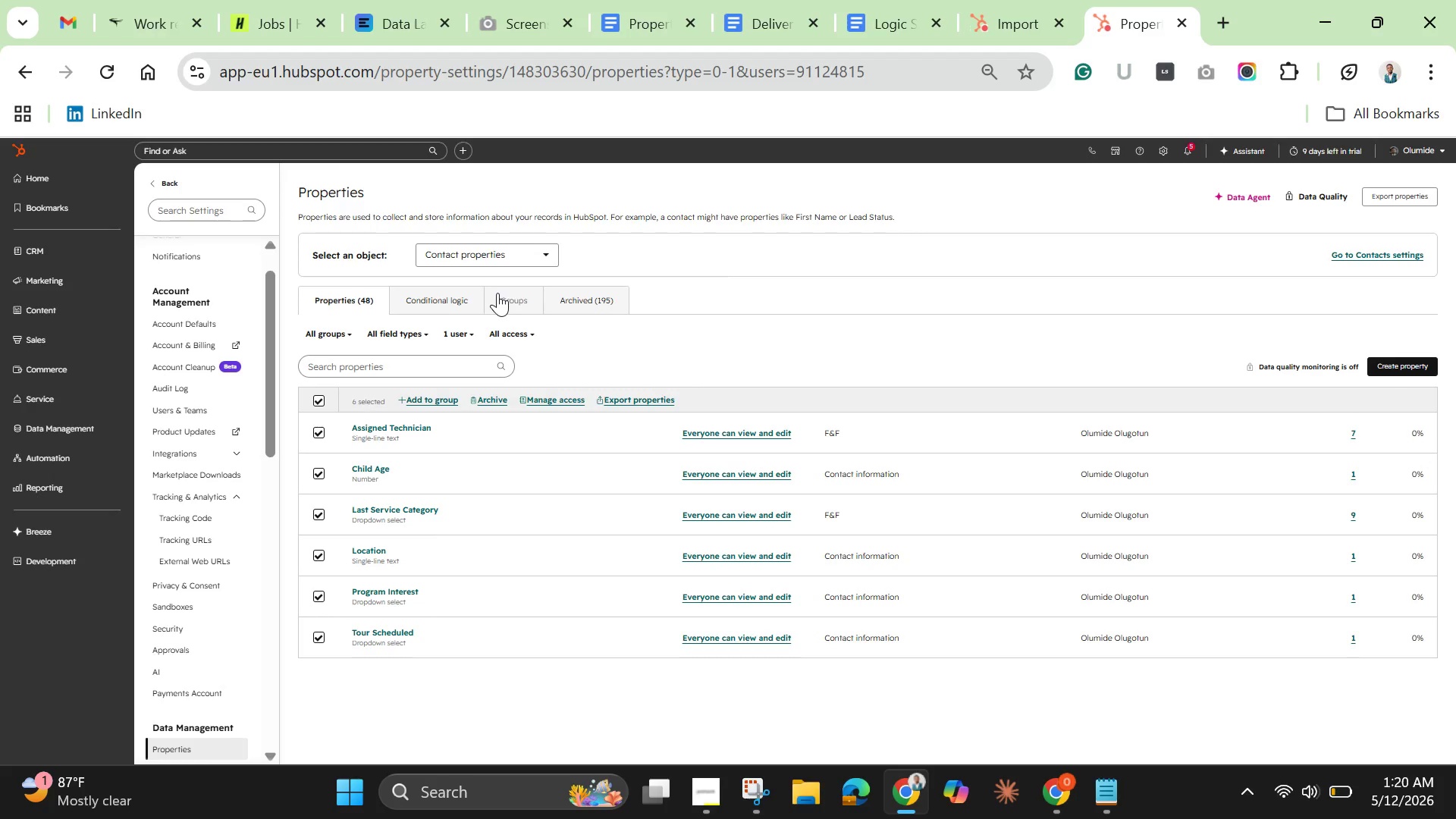 
left_click([61, 451])
 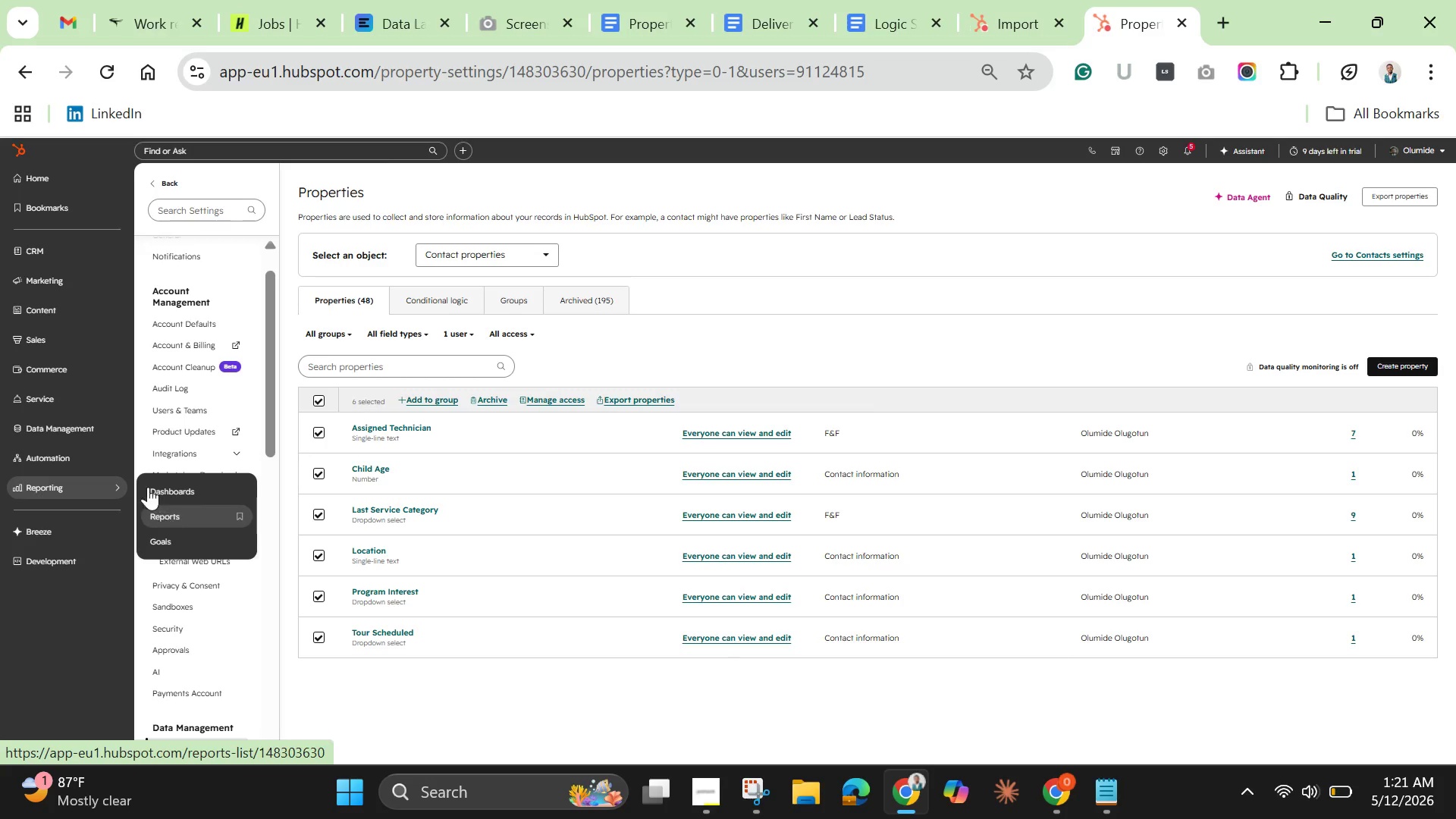 
left_click([80, 457])
 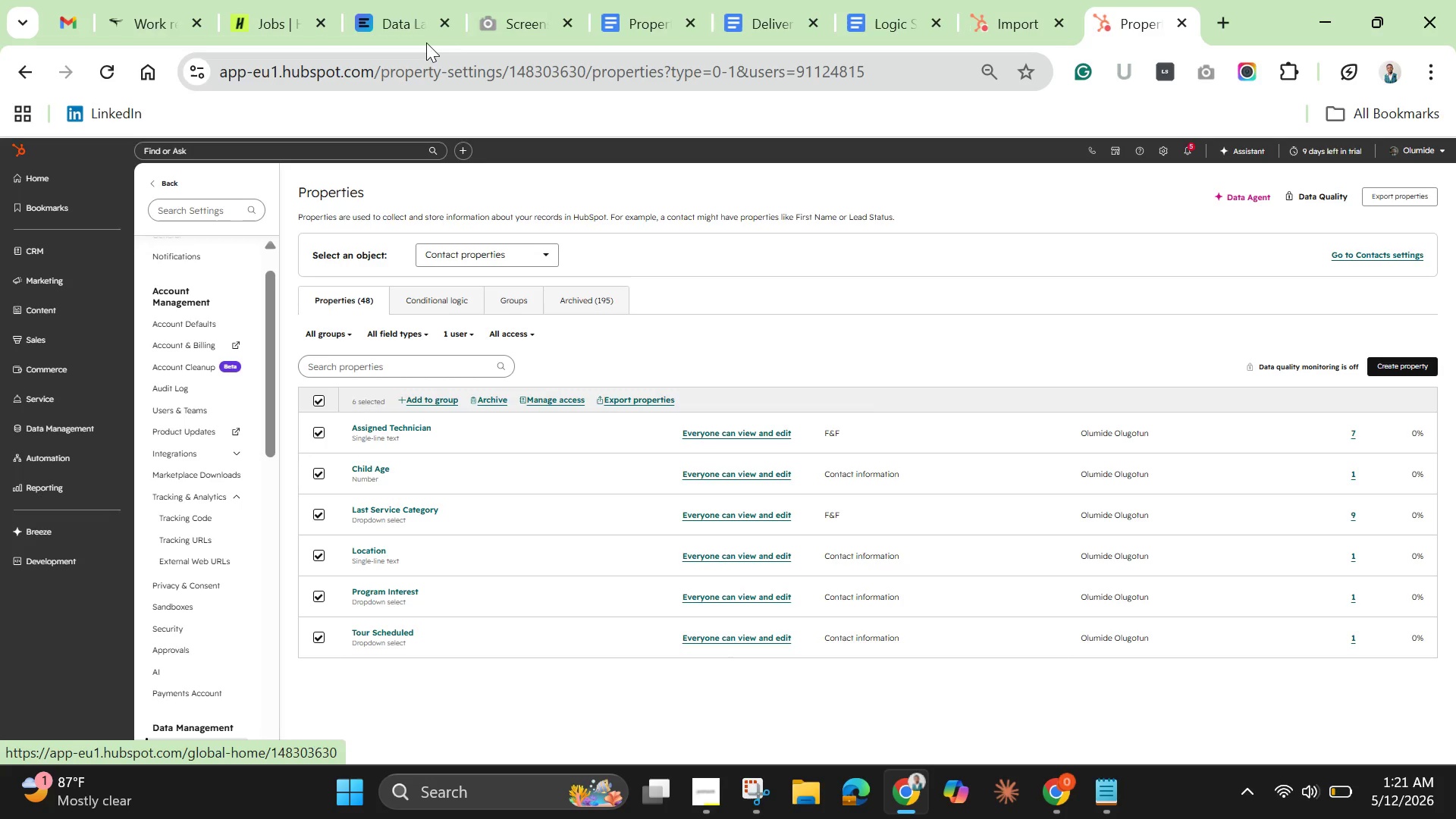 
left_click([1017, 9])
 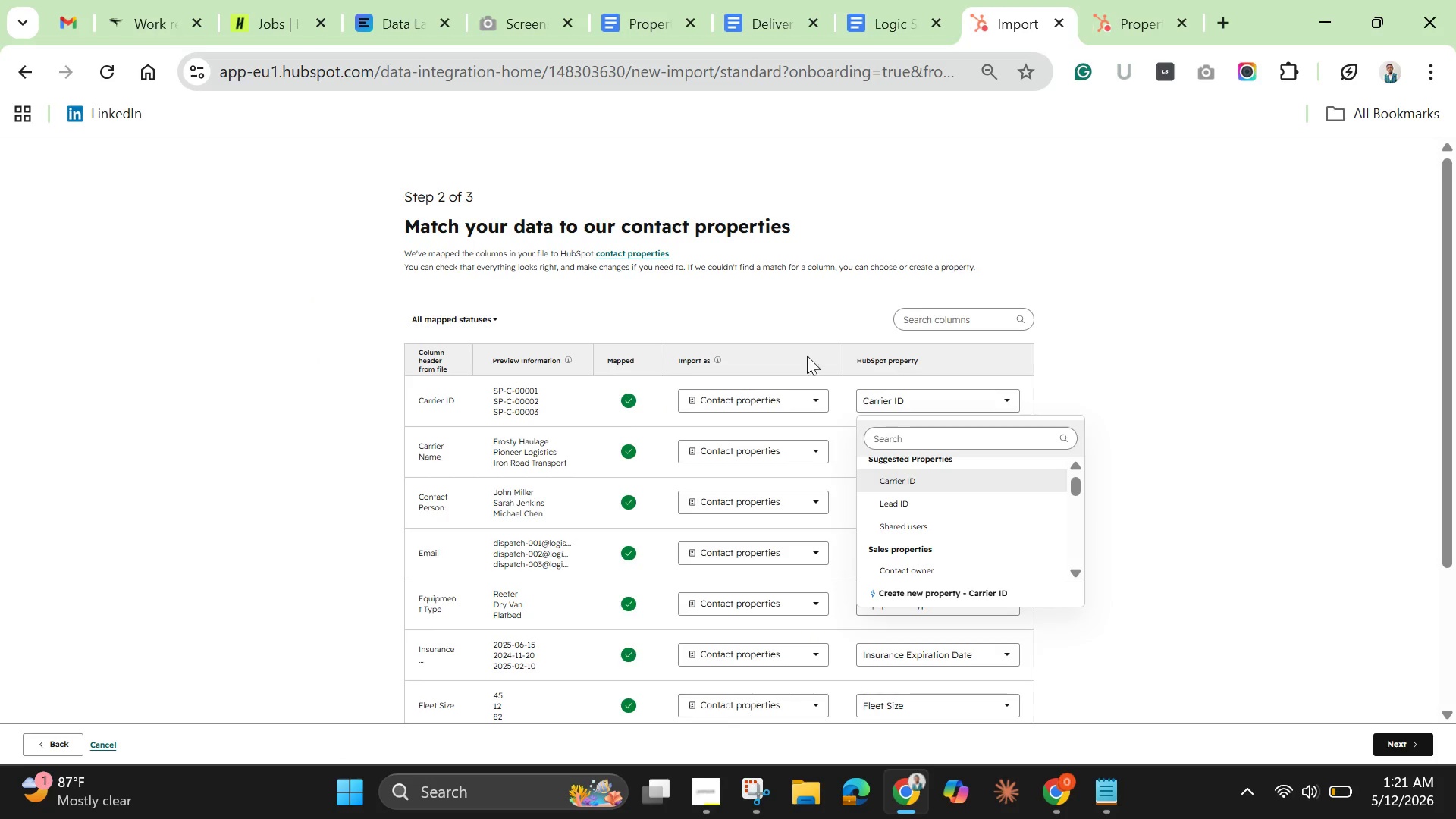 
mouse_move([769, 446])
 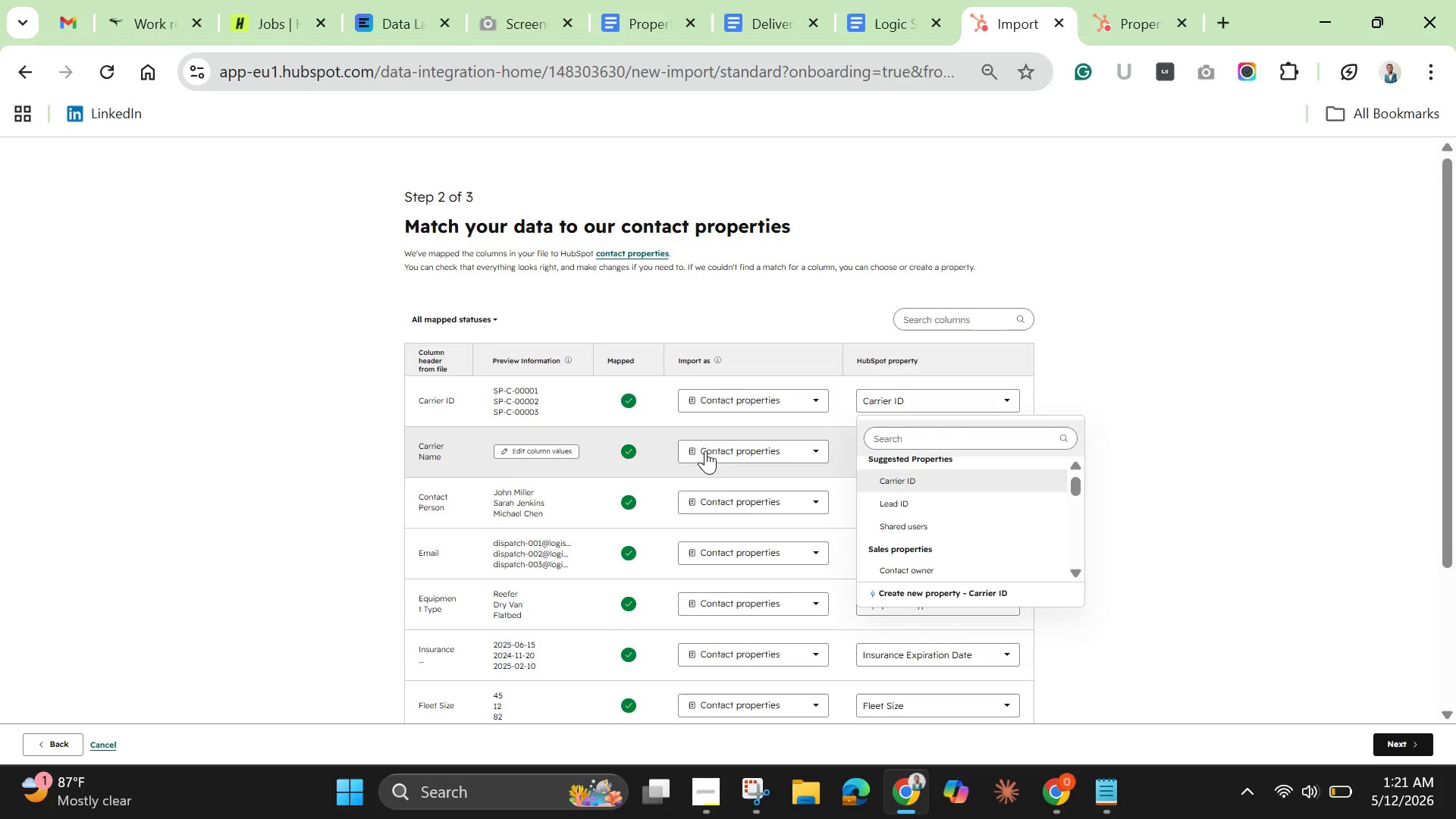 
scroll: coordinate [701, 460], scroll_direction: down, amount: 3.0
 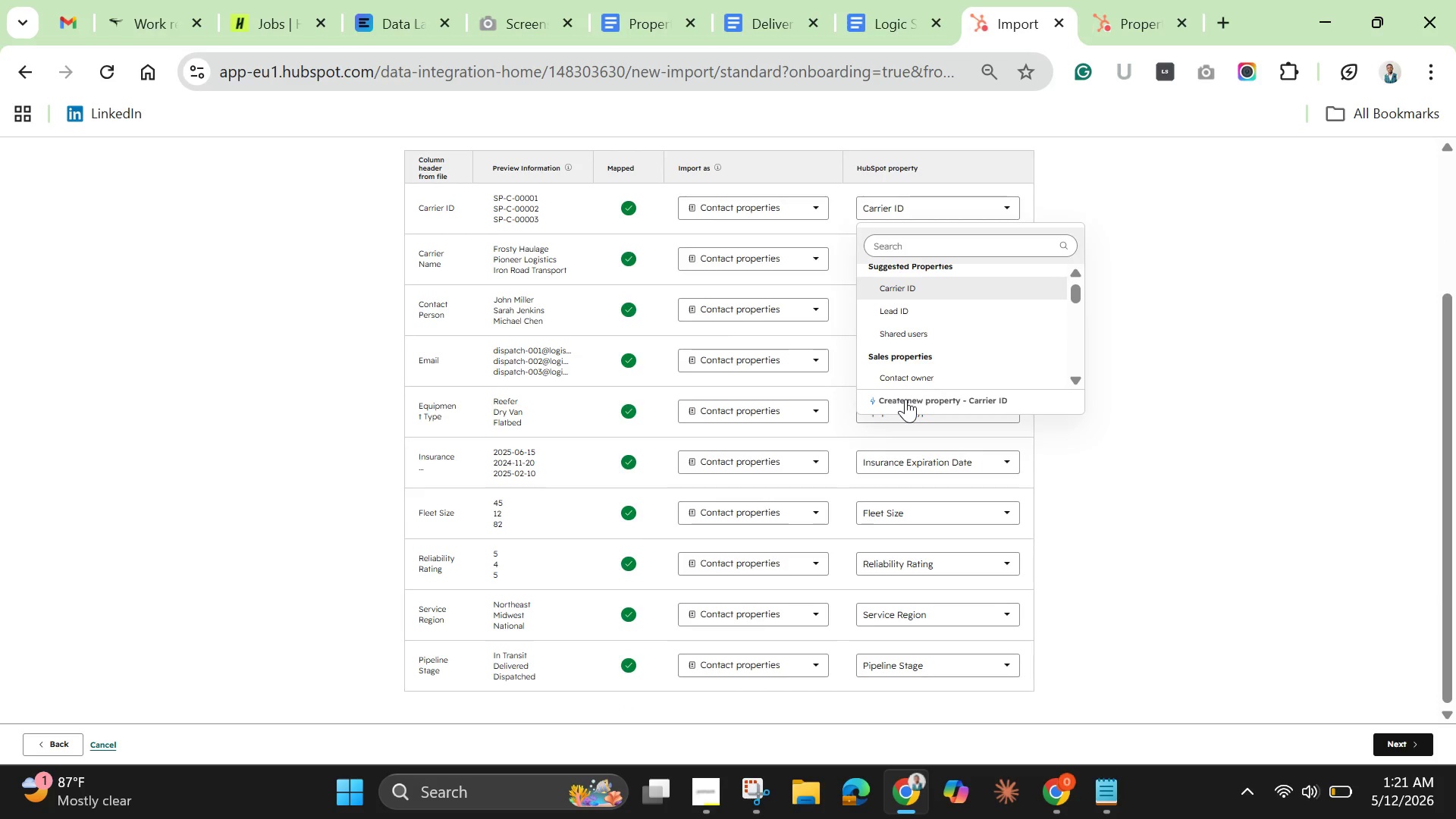 
left_click([908, 205])
 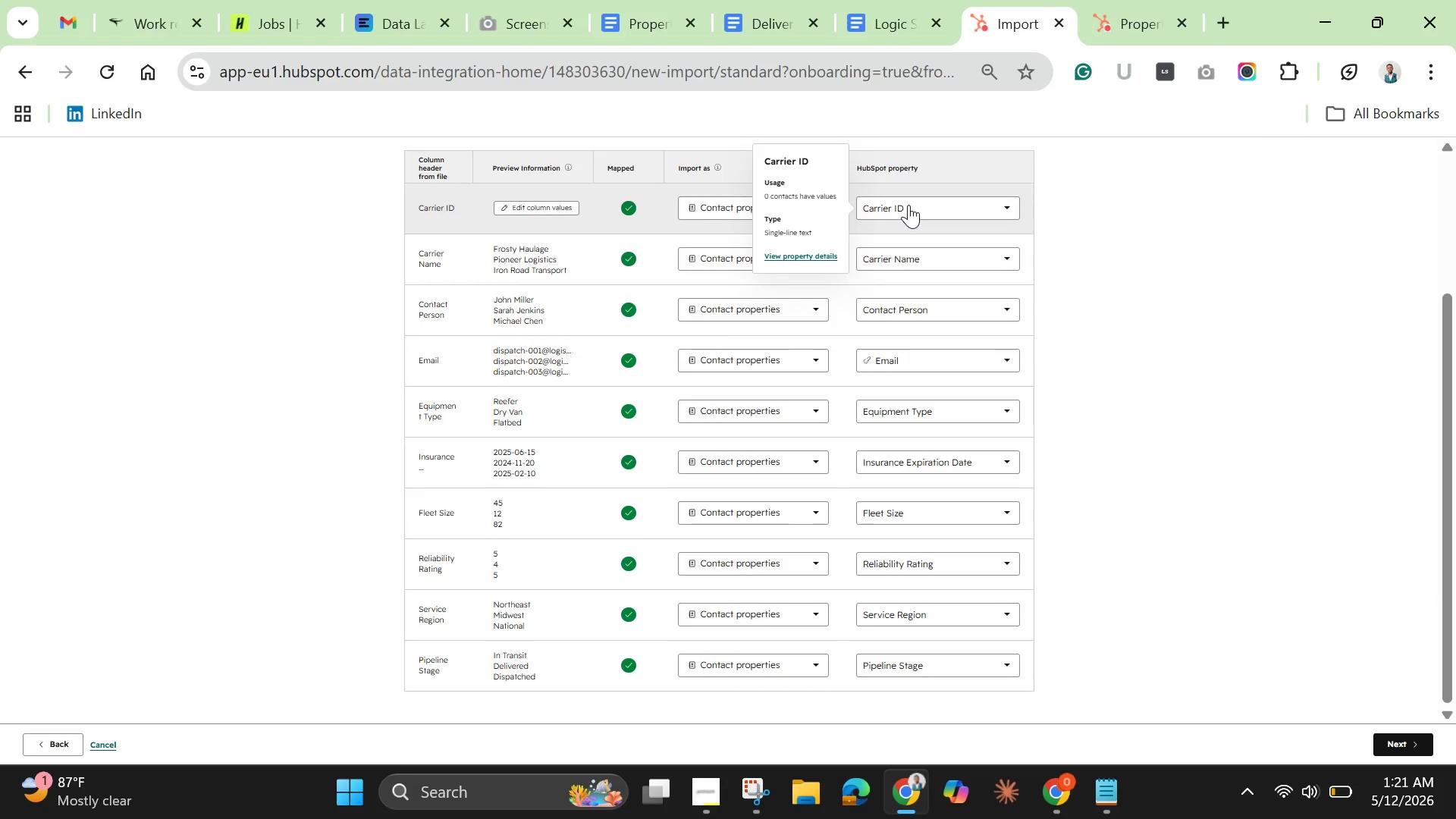 
left_click([908, 205])
 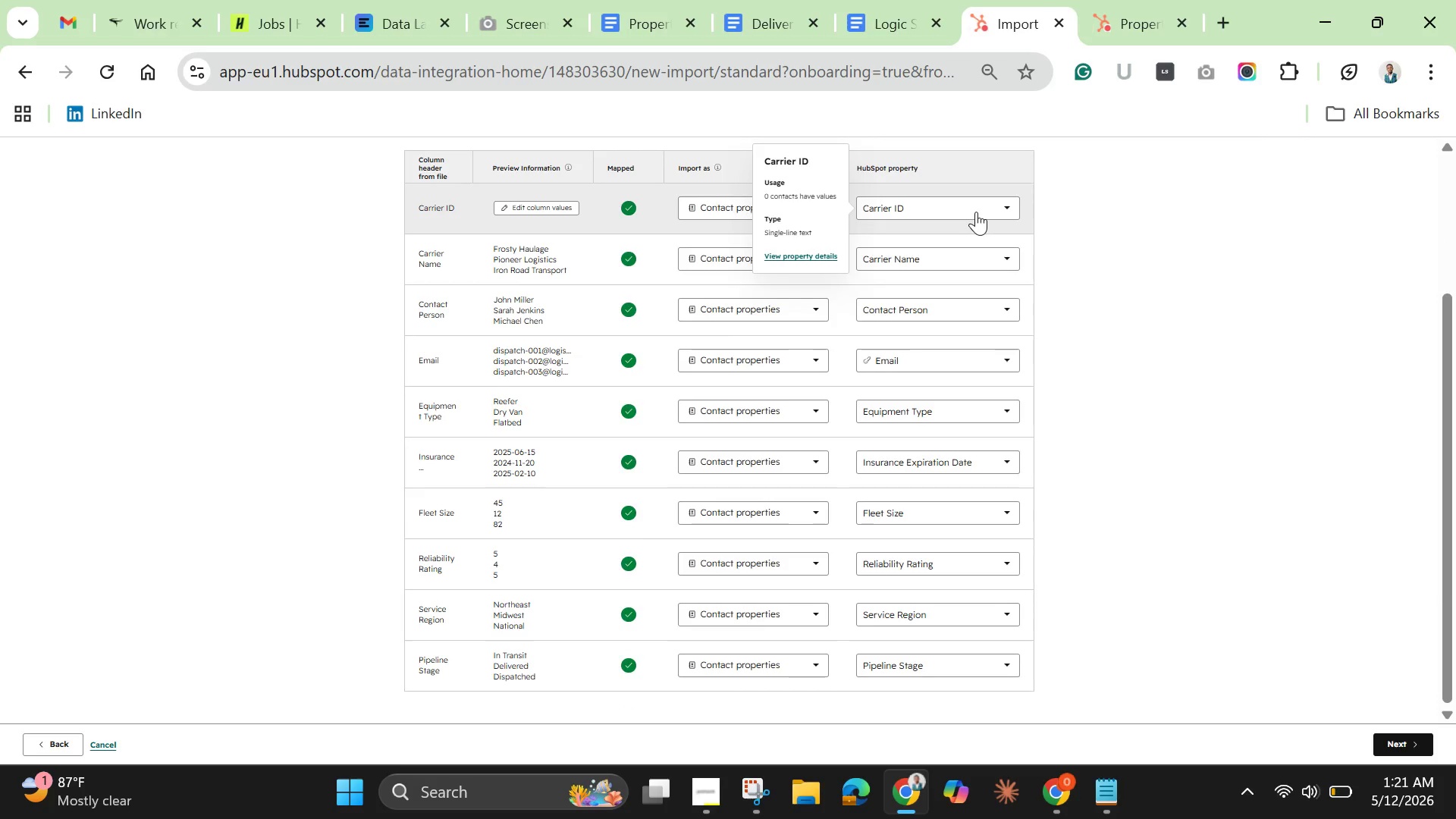 
left_click([988, 211])
 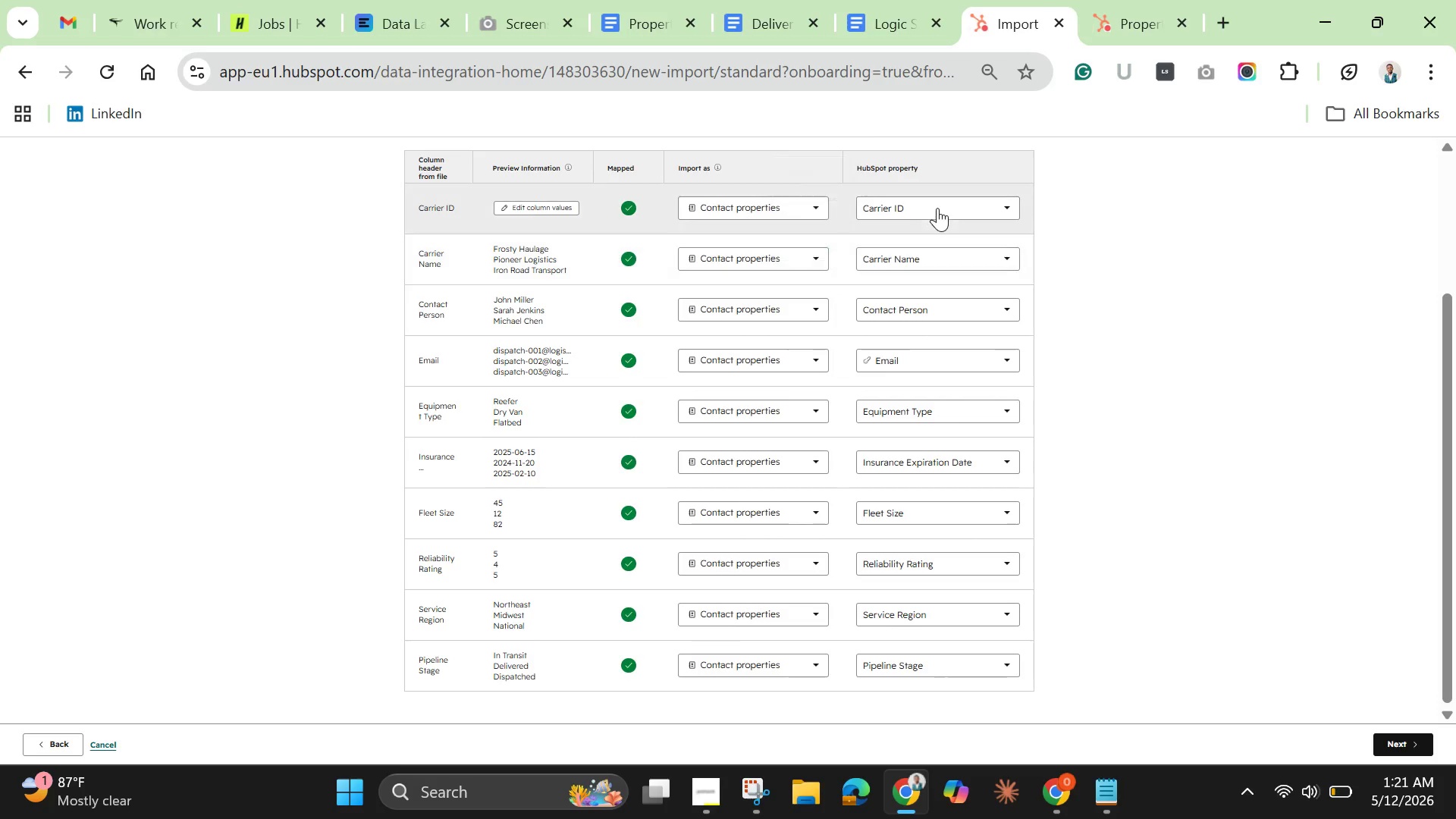 
left_click([939, 207])
 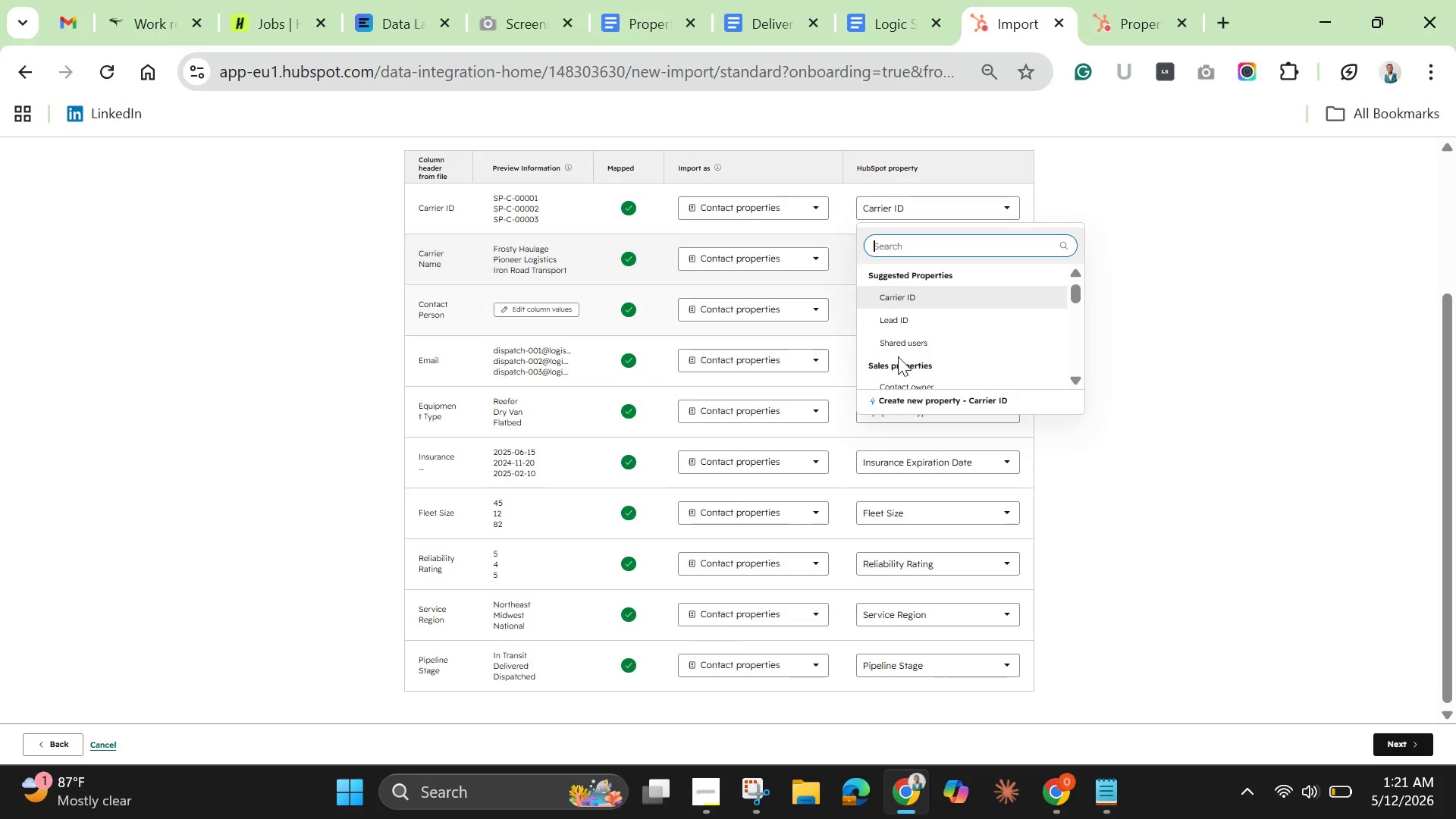 
left_click([916, 403])
 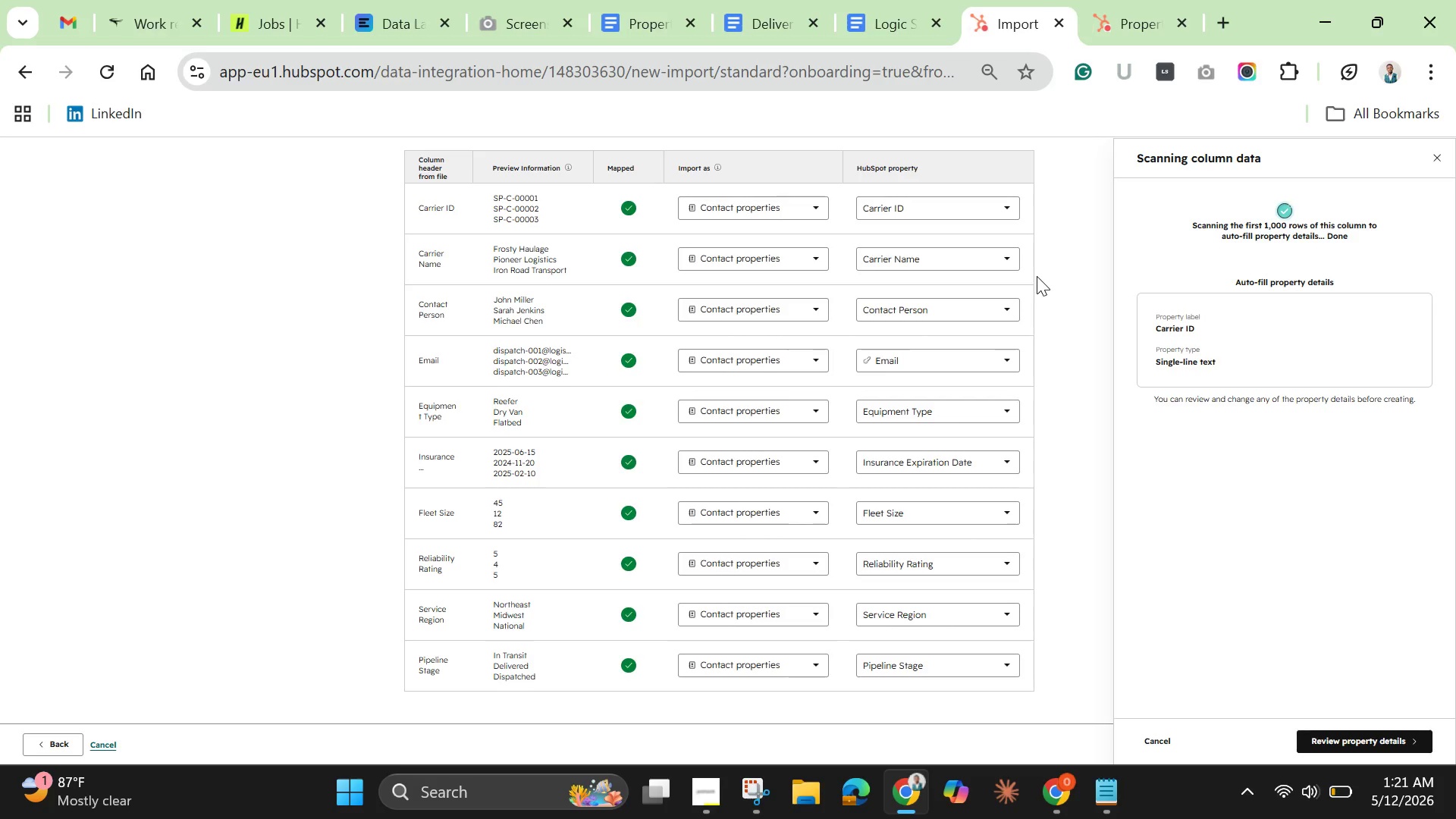 
wait(18.01)
 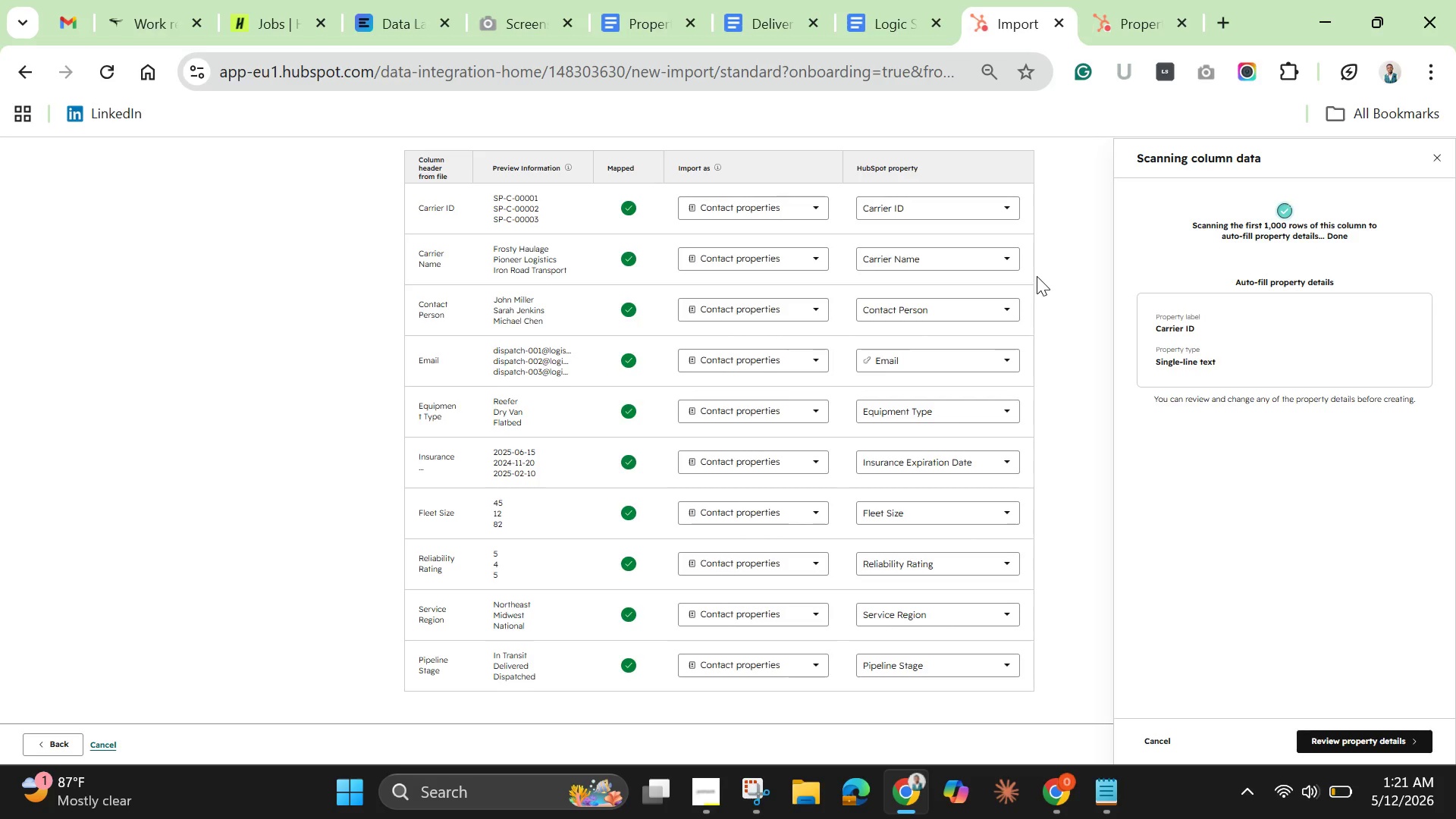 
mouse_move([1382, 724])
 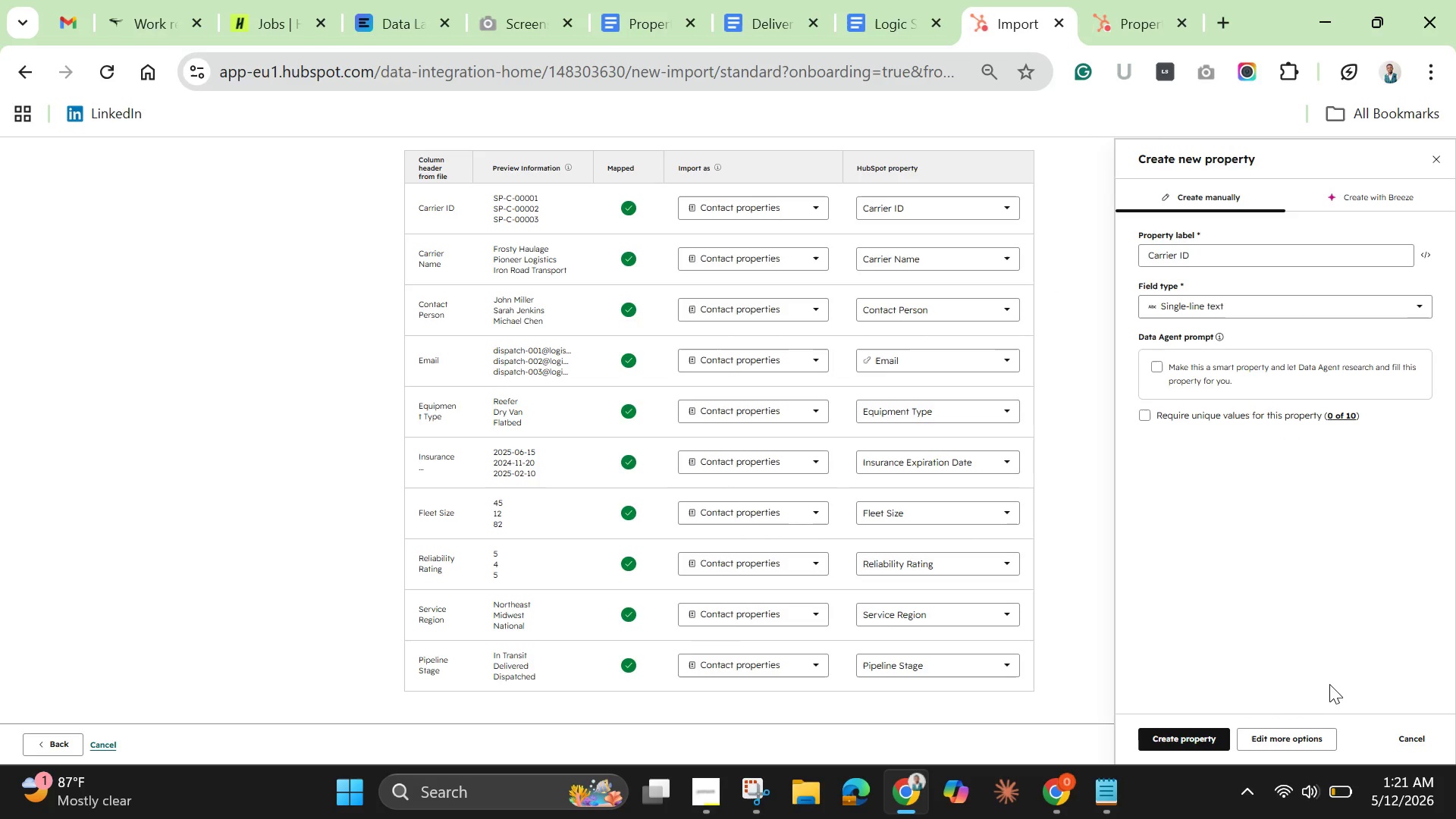 
left_click([1291, 730])
 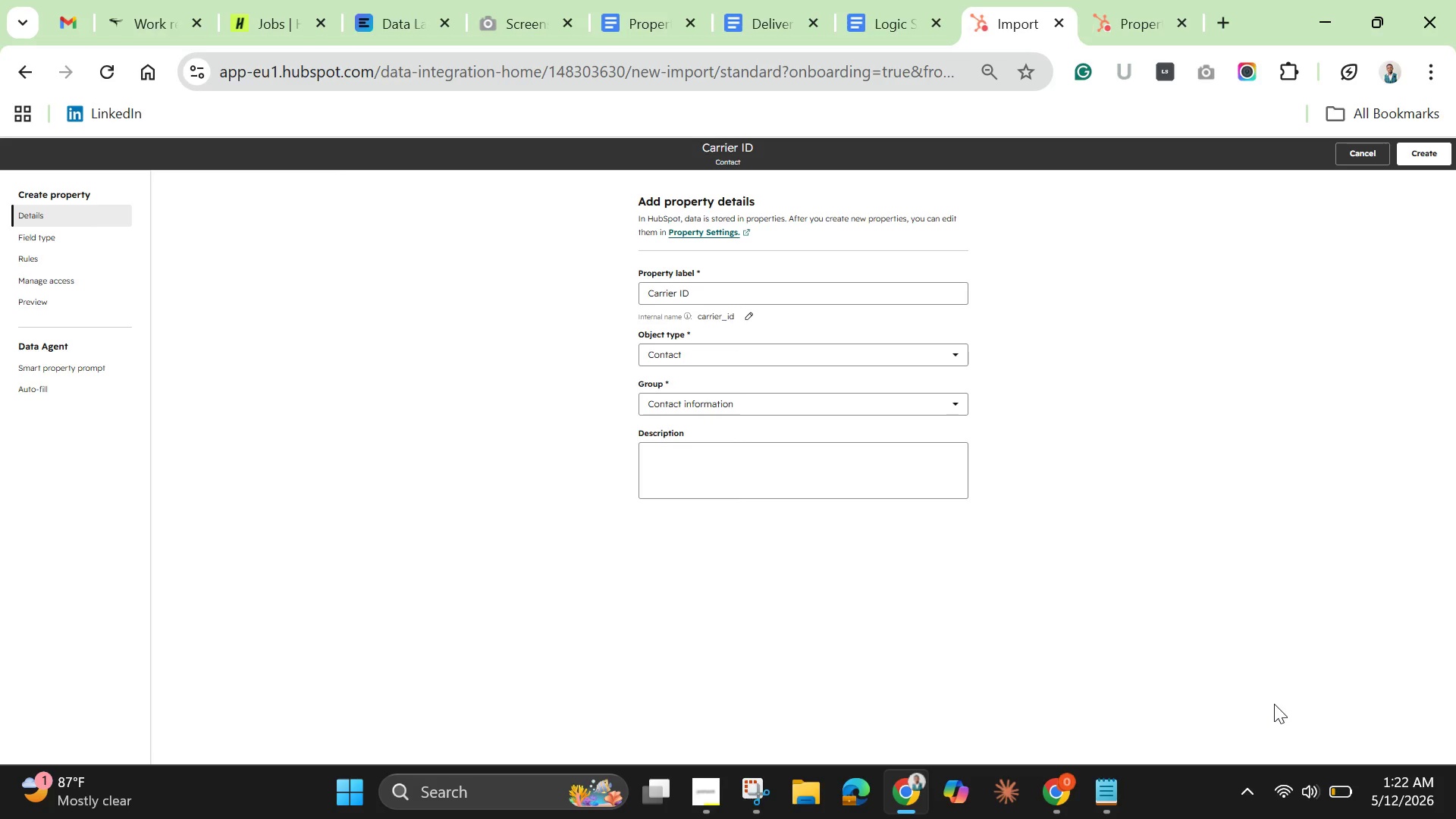 
wait(12.39)
 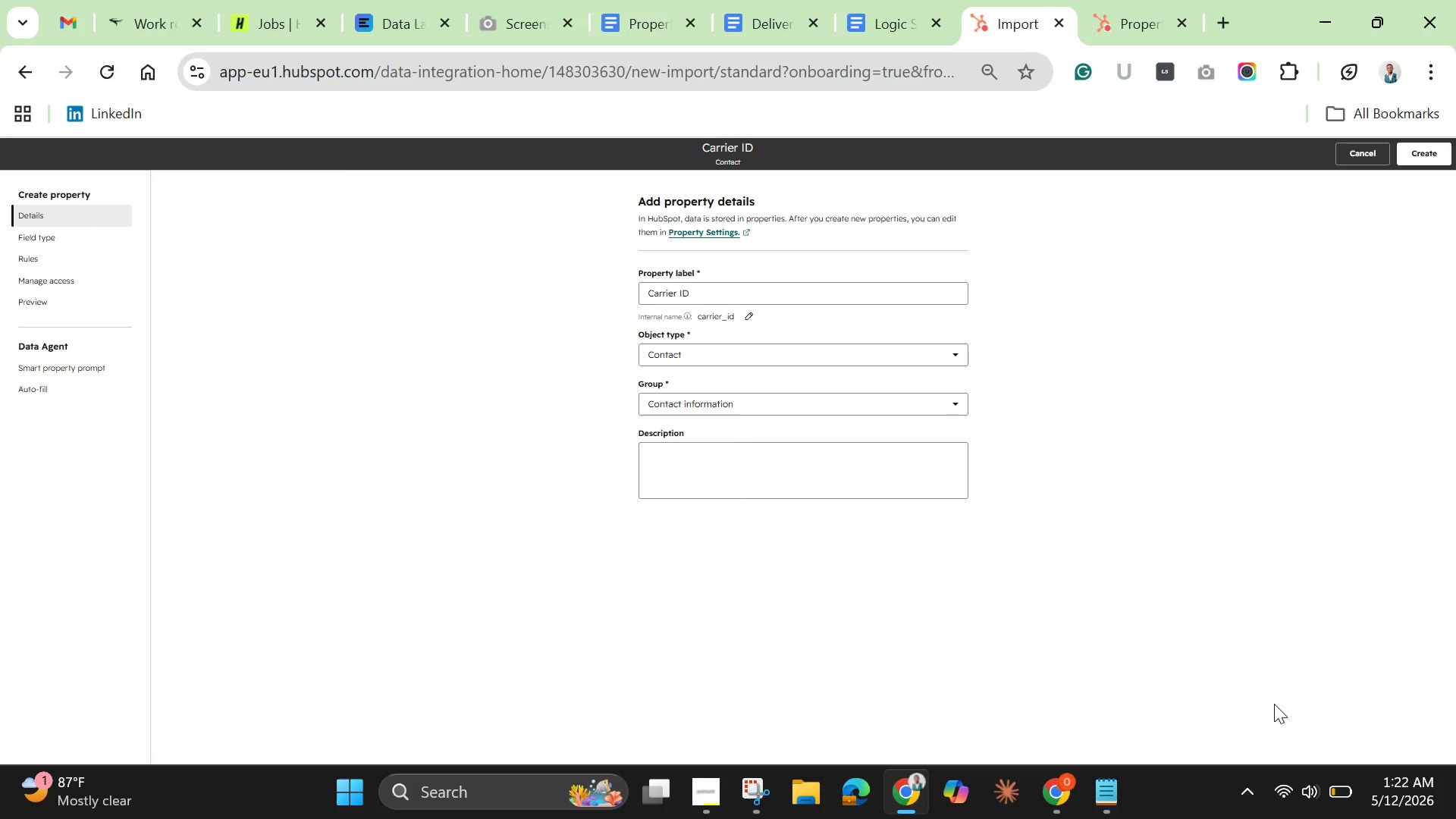 
left_click([836, 360])
 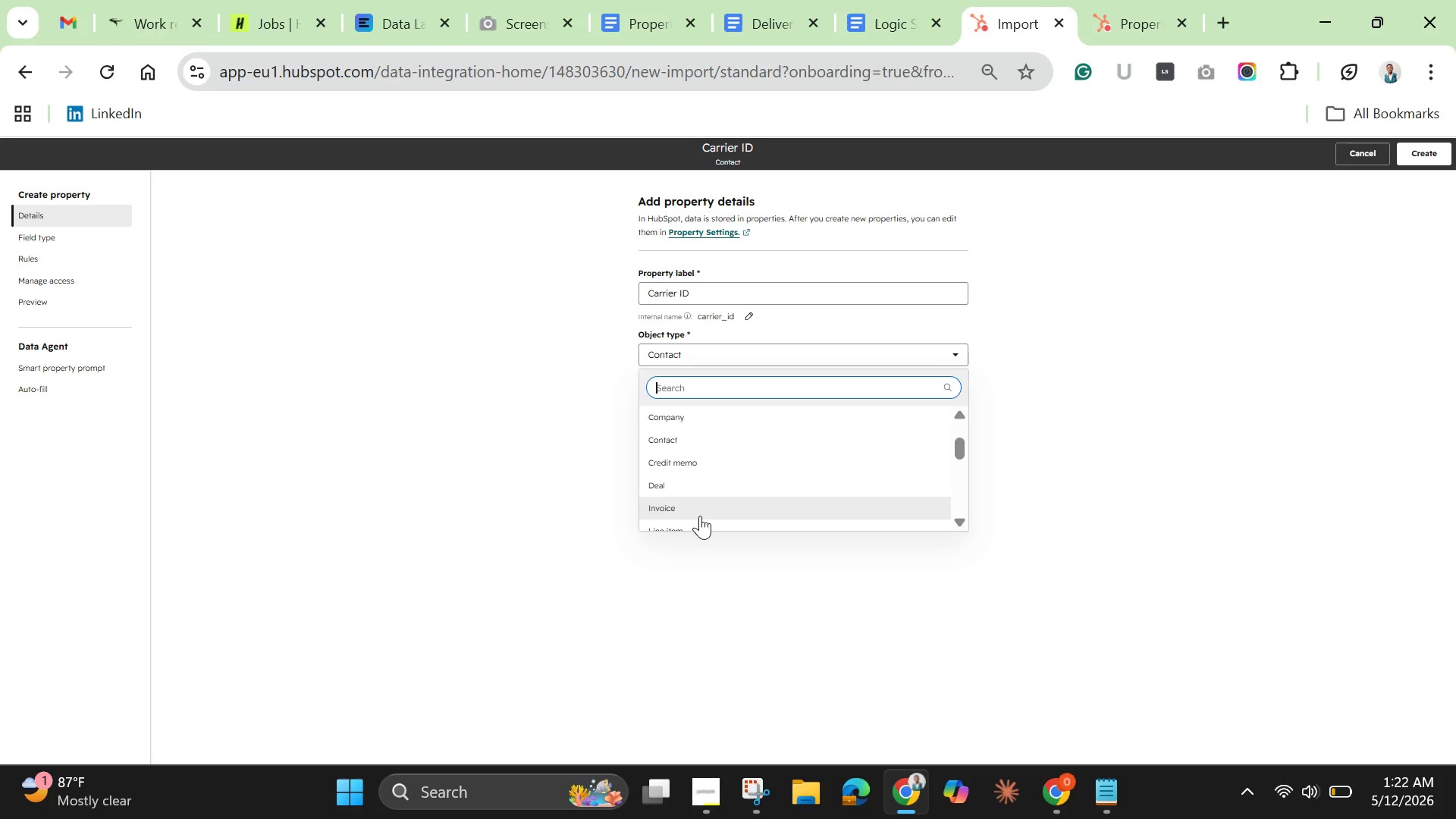 
scroll: coordinate [706, 510], scroll_direction: down, amount: 3.0
 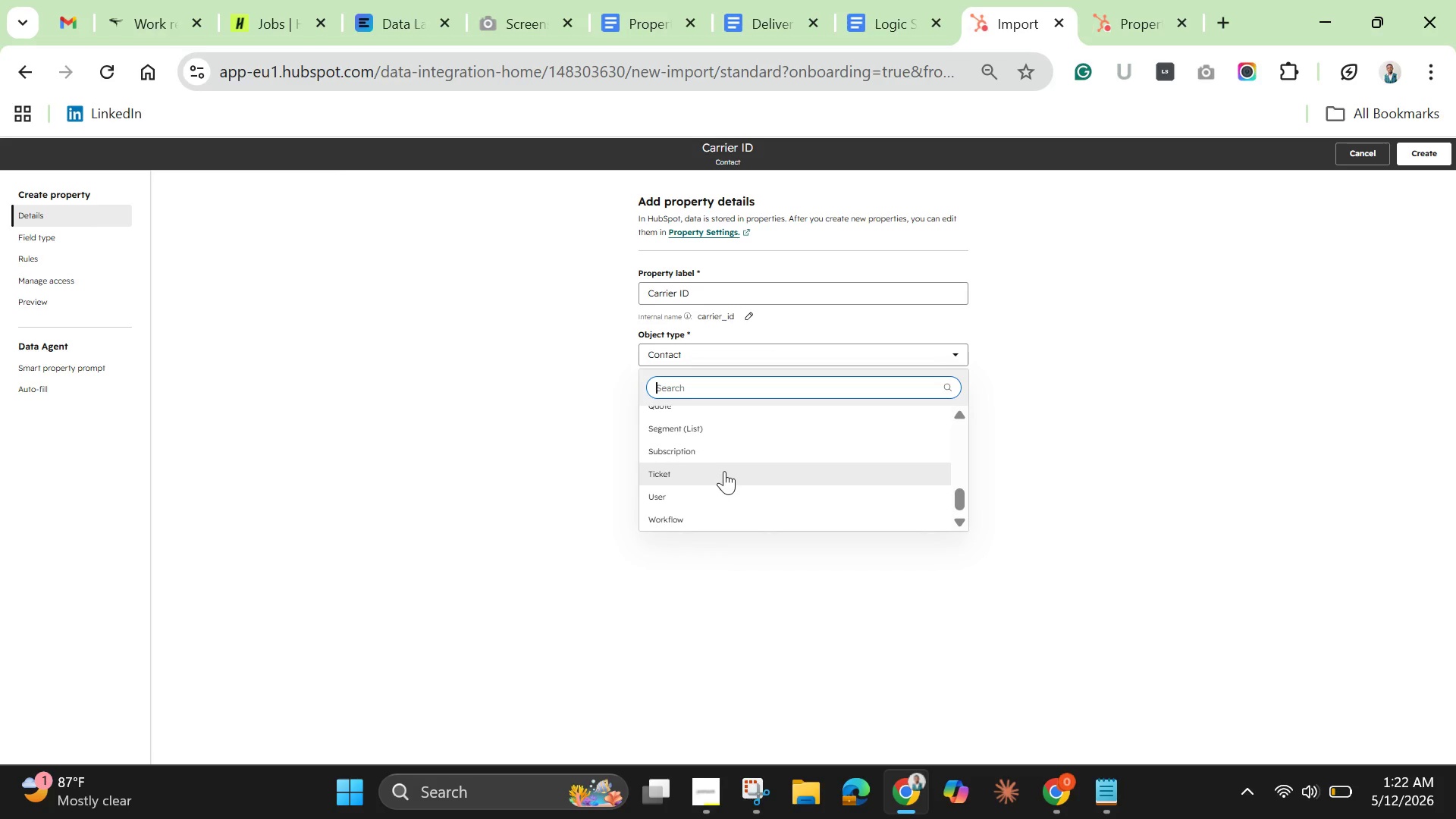 
scroll: coordinate [728, 435], scroll_direction: up, amount: 5.0
 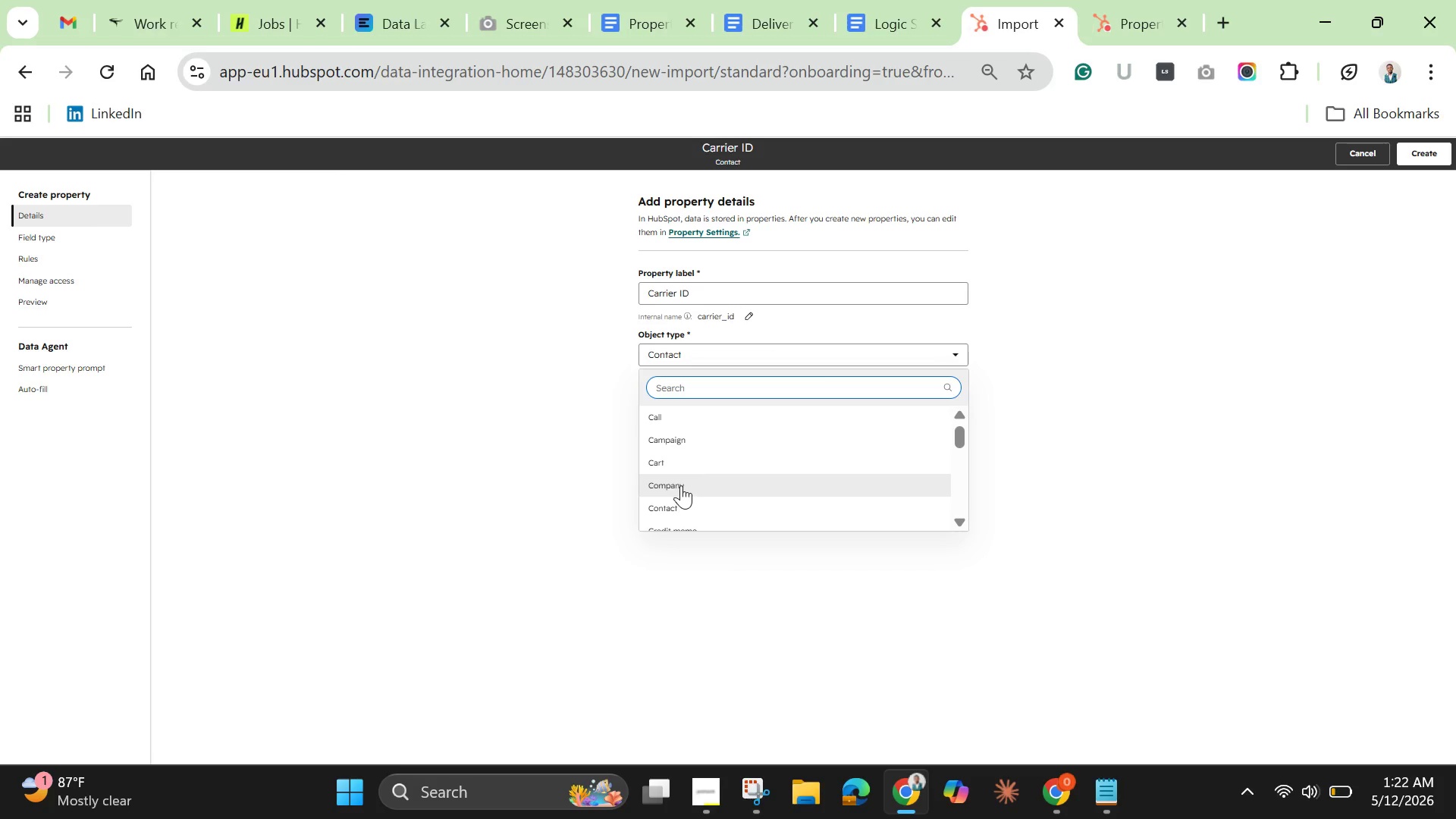 
left_click([682, 482])
 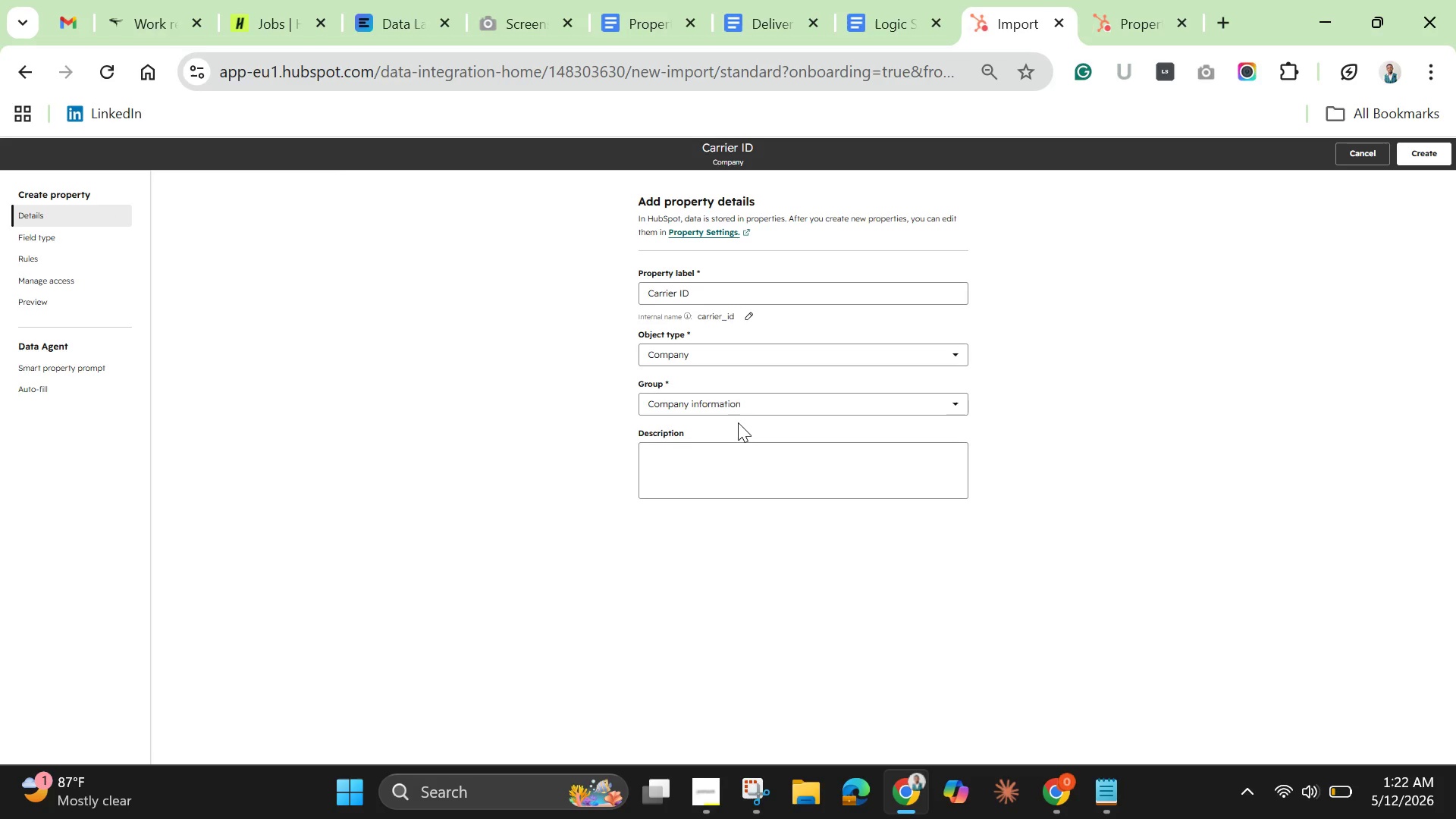 
left_click([747, 402])
 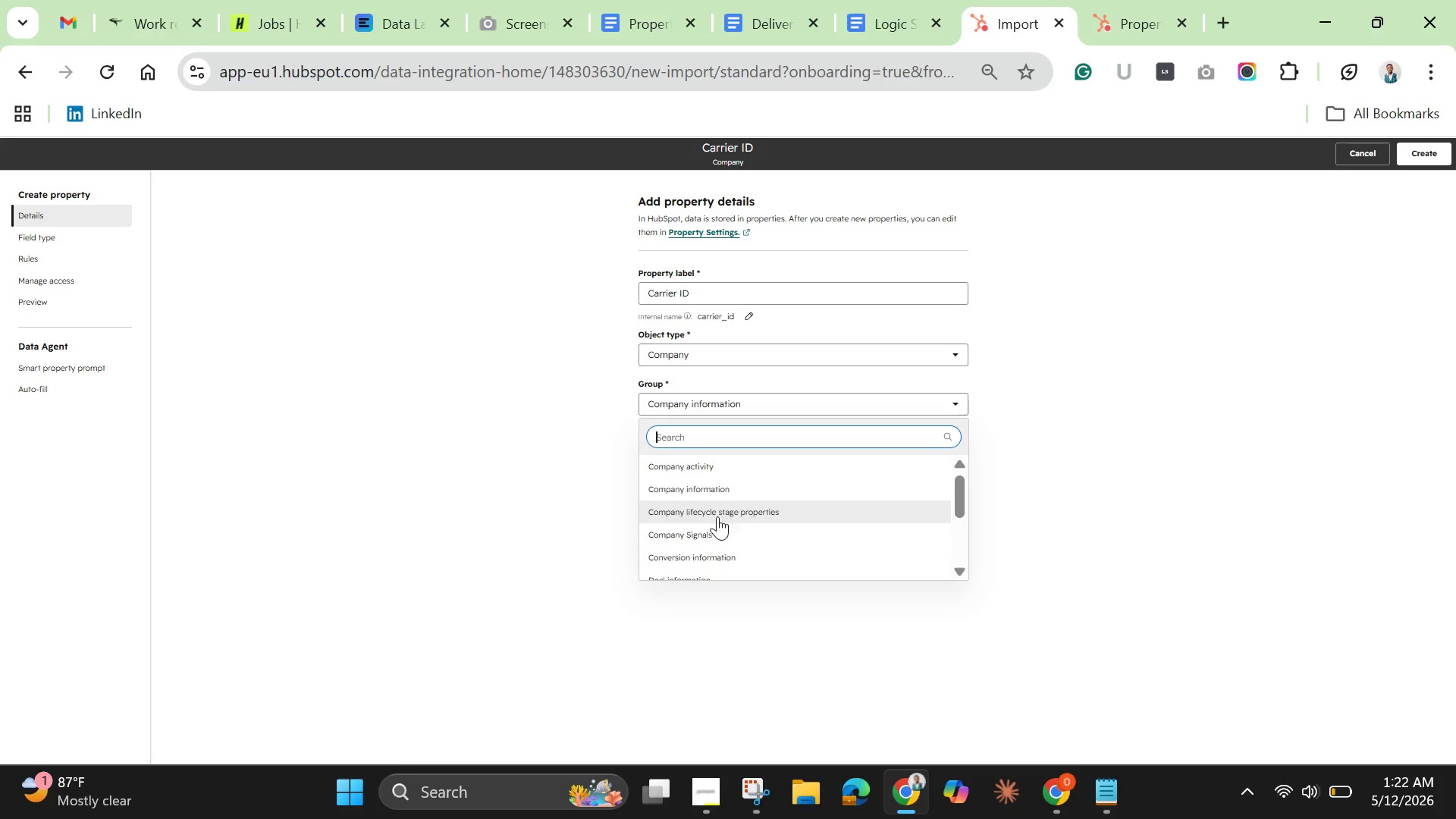 
scroll: coordinate [713, 535], scroll_direction: down, amount: 2.0
 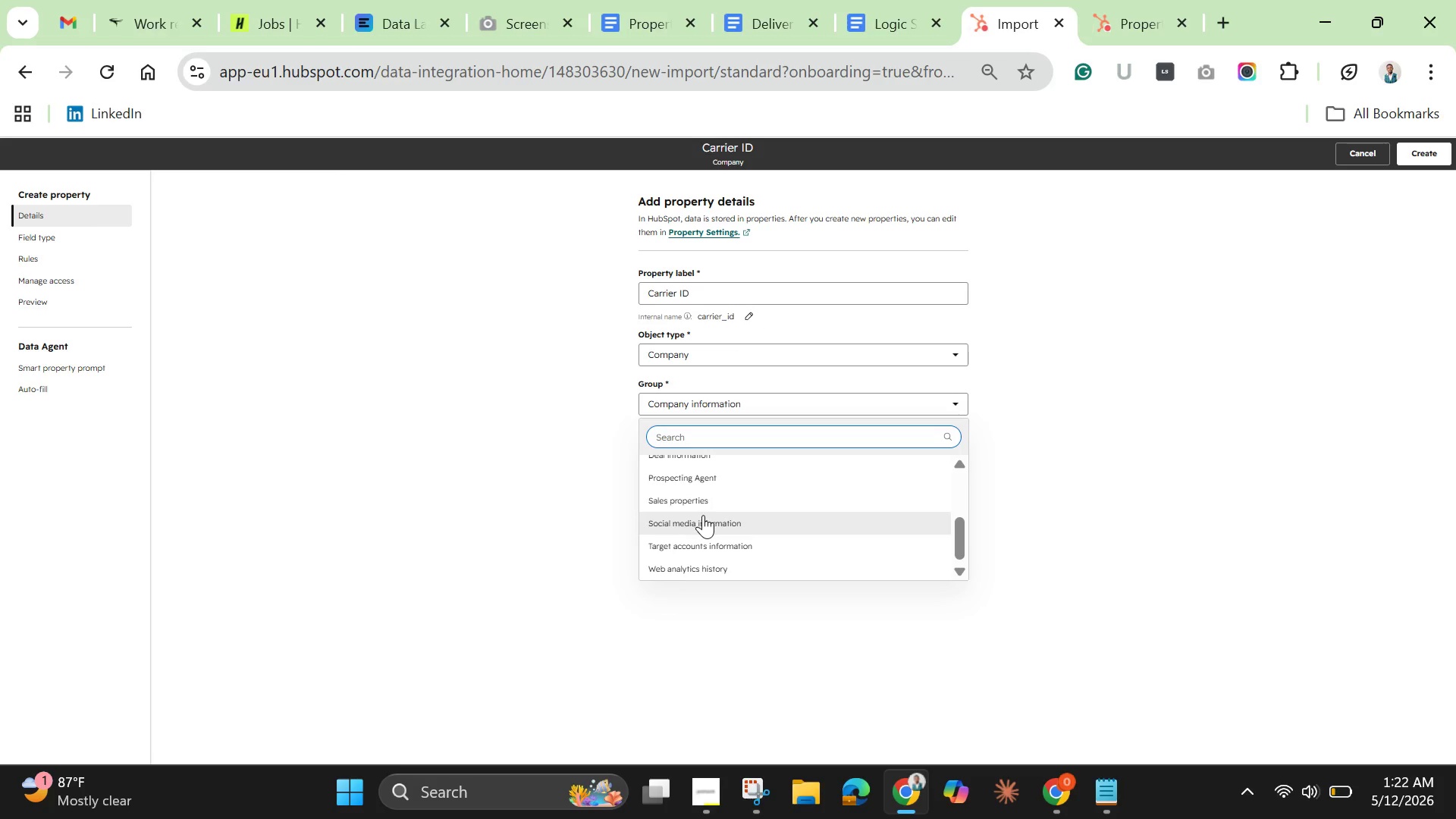 
scroll: coordinate [704, 493], scroll_direction: up, amount: 5.0
 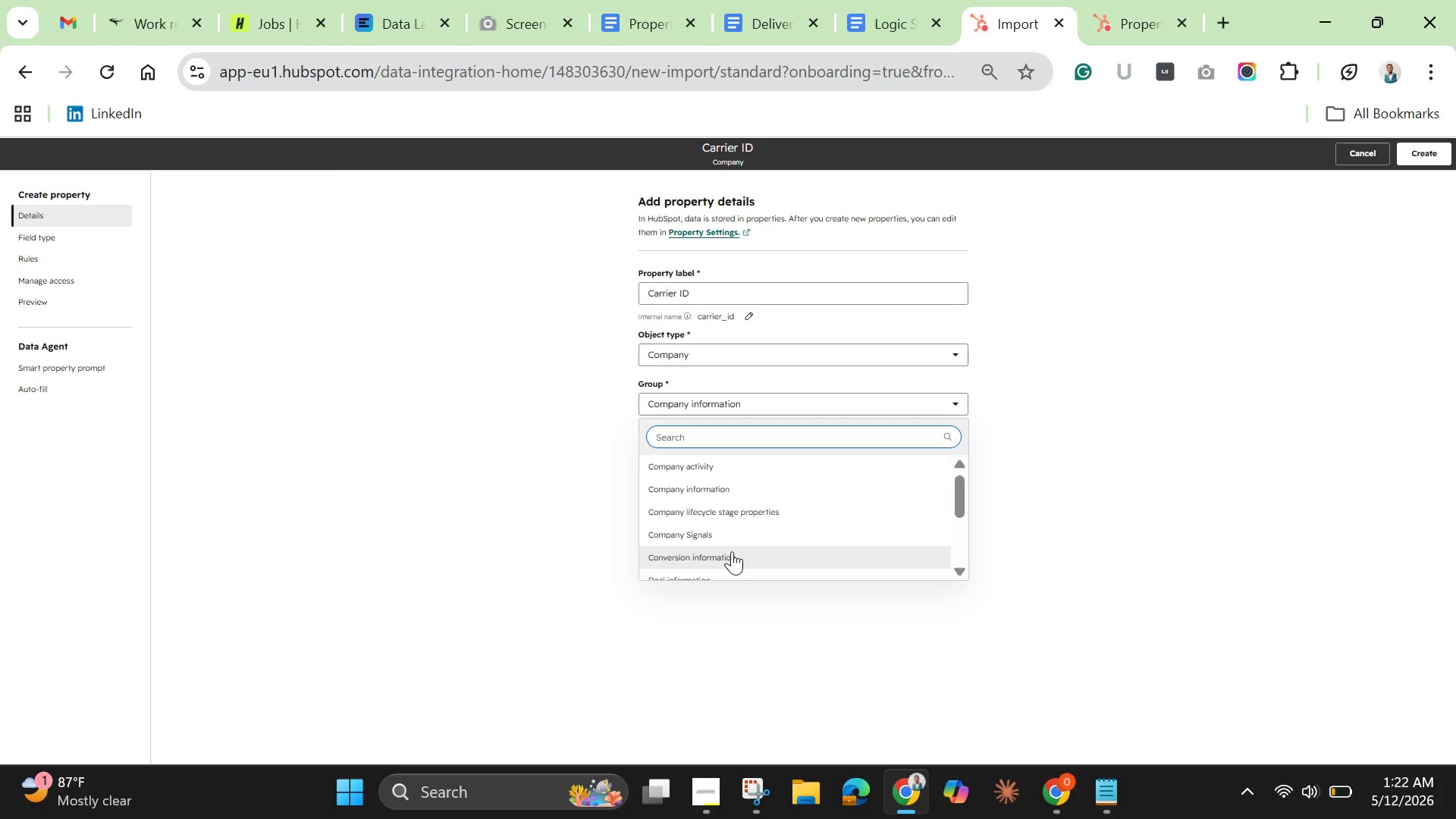 
scroll: coordinate [741, 501], scroll_direction: down, amount: 2.0
 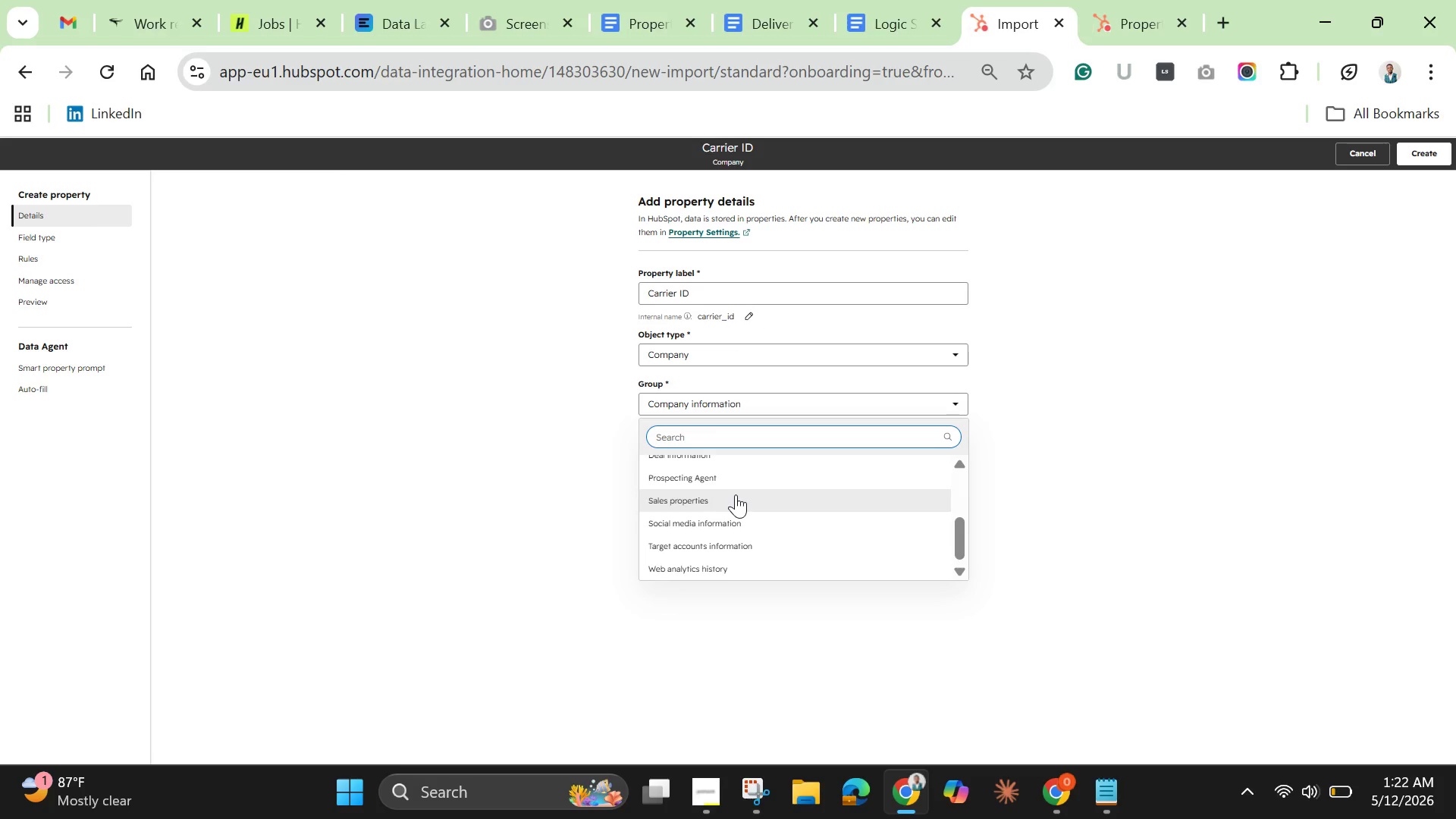 
scroll: coordinate [736, 494], scroll_direction: up, amount: 1.0
 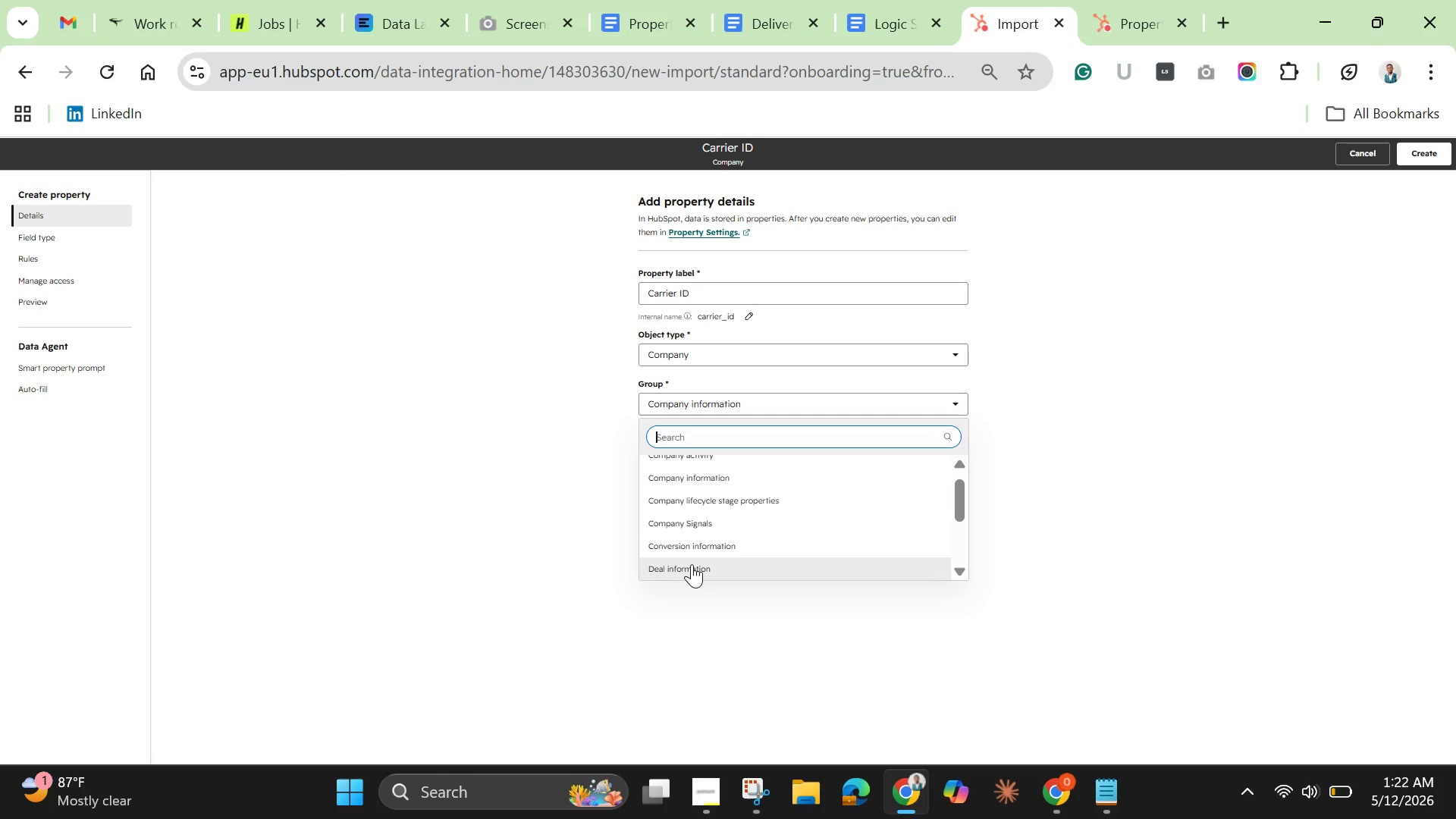 
left_click([692, 564])
 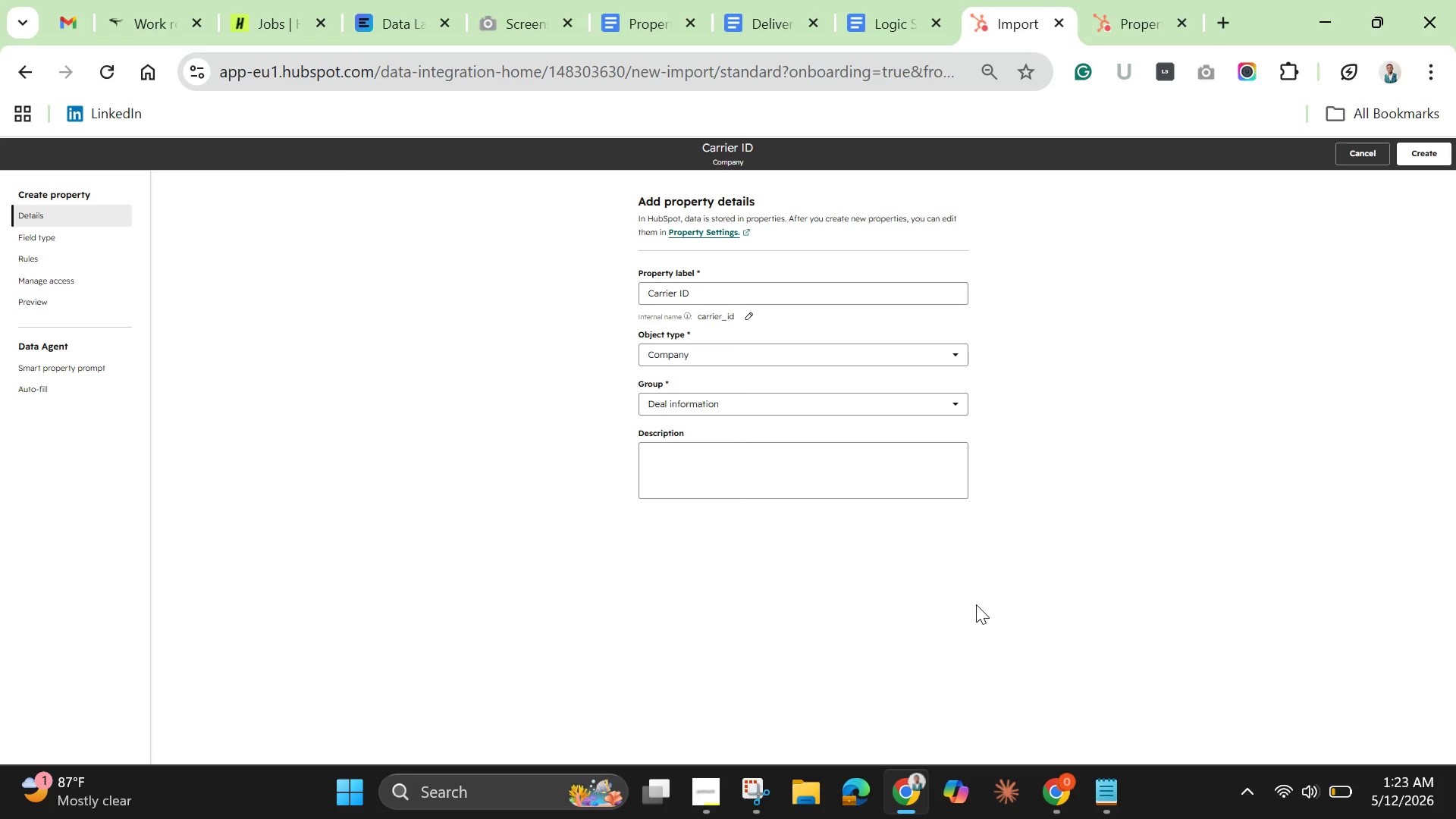 
wait(48.3)
 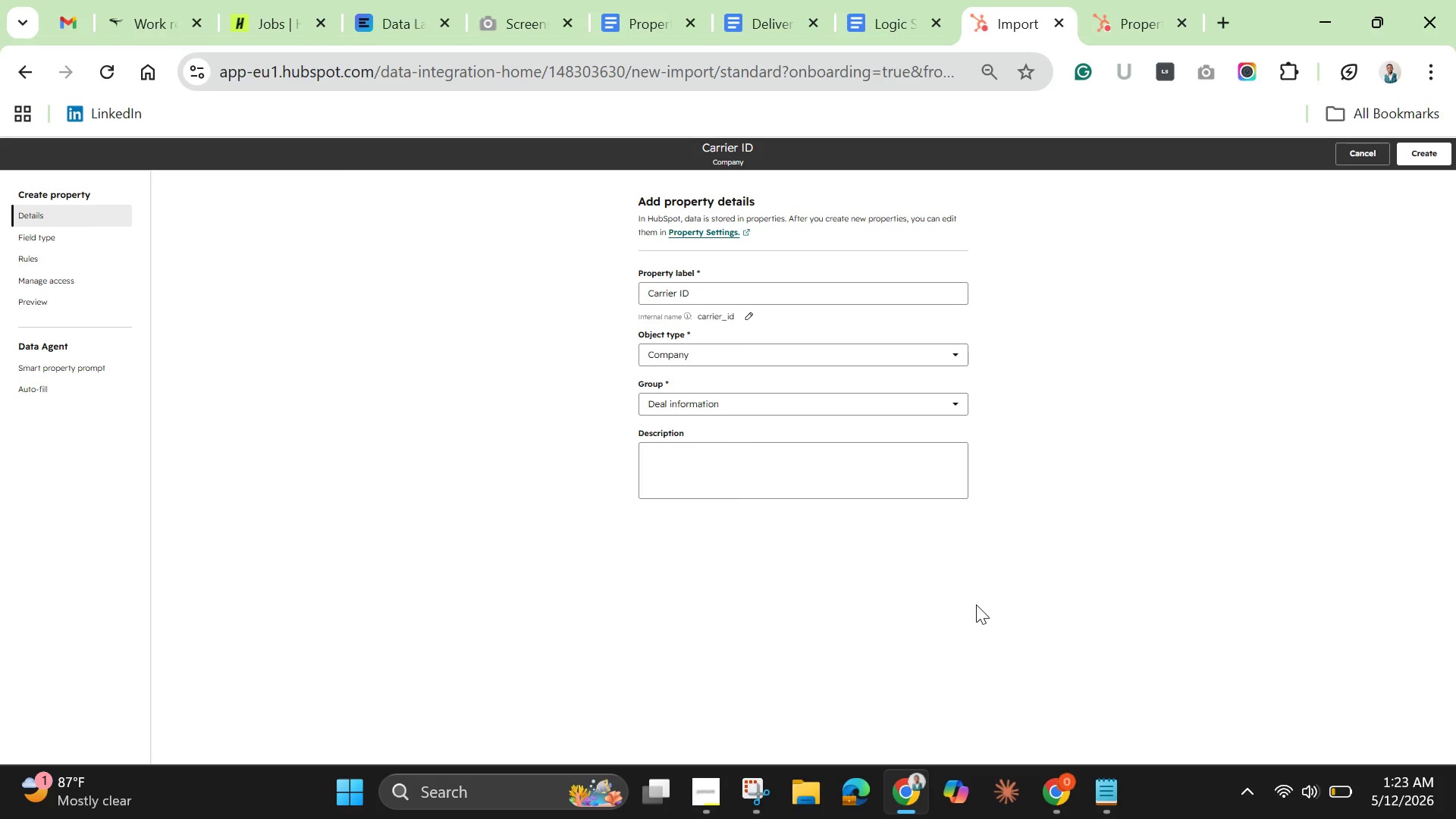 
left_click([1432, 150])
 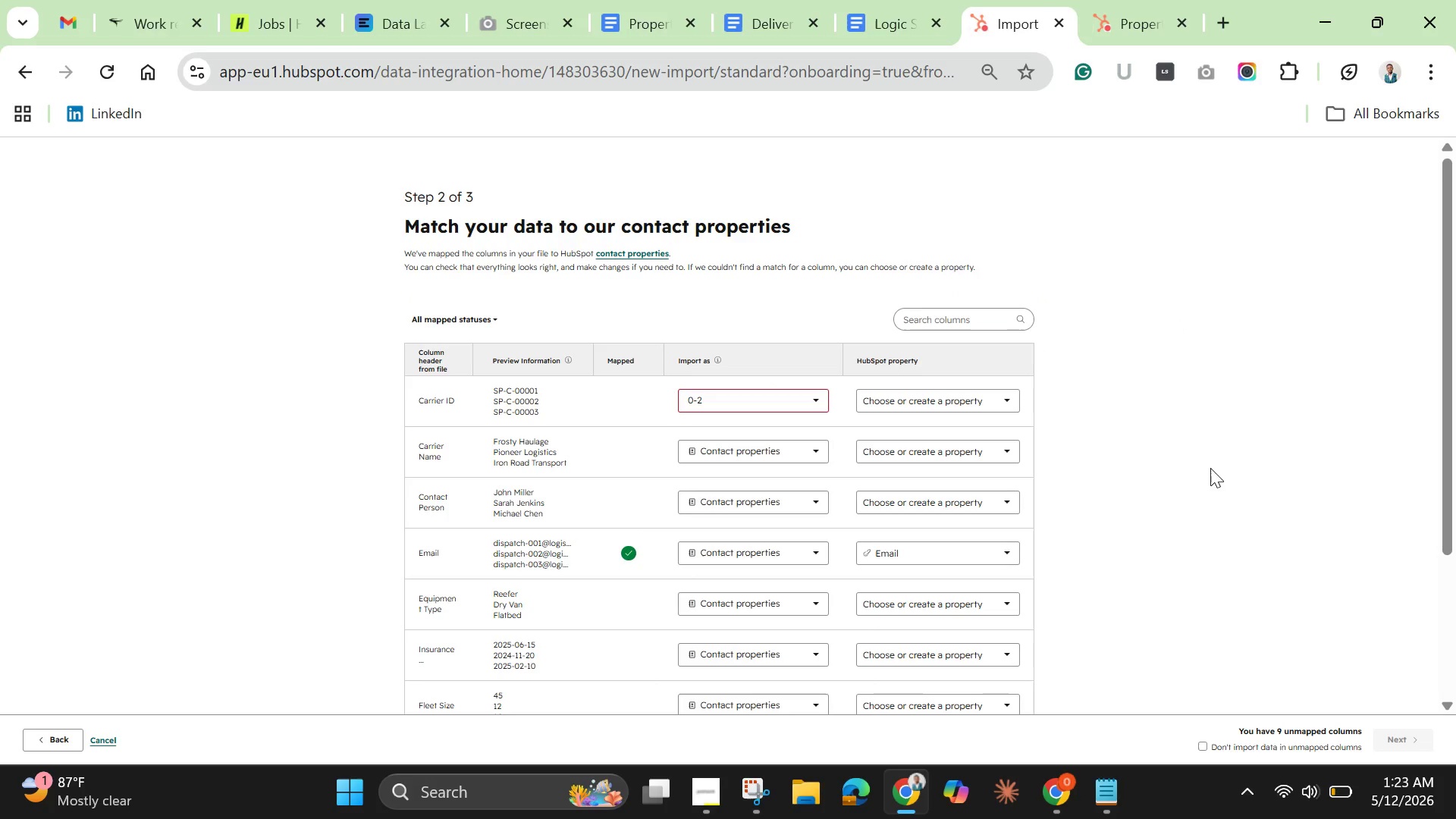 
wait(6.23)
 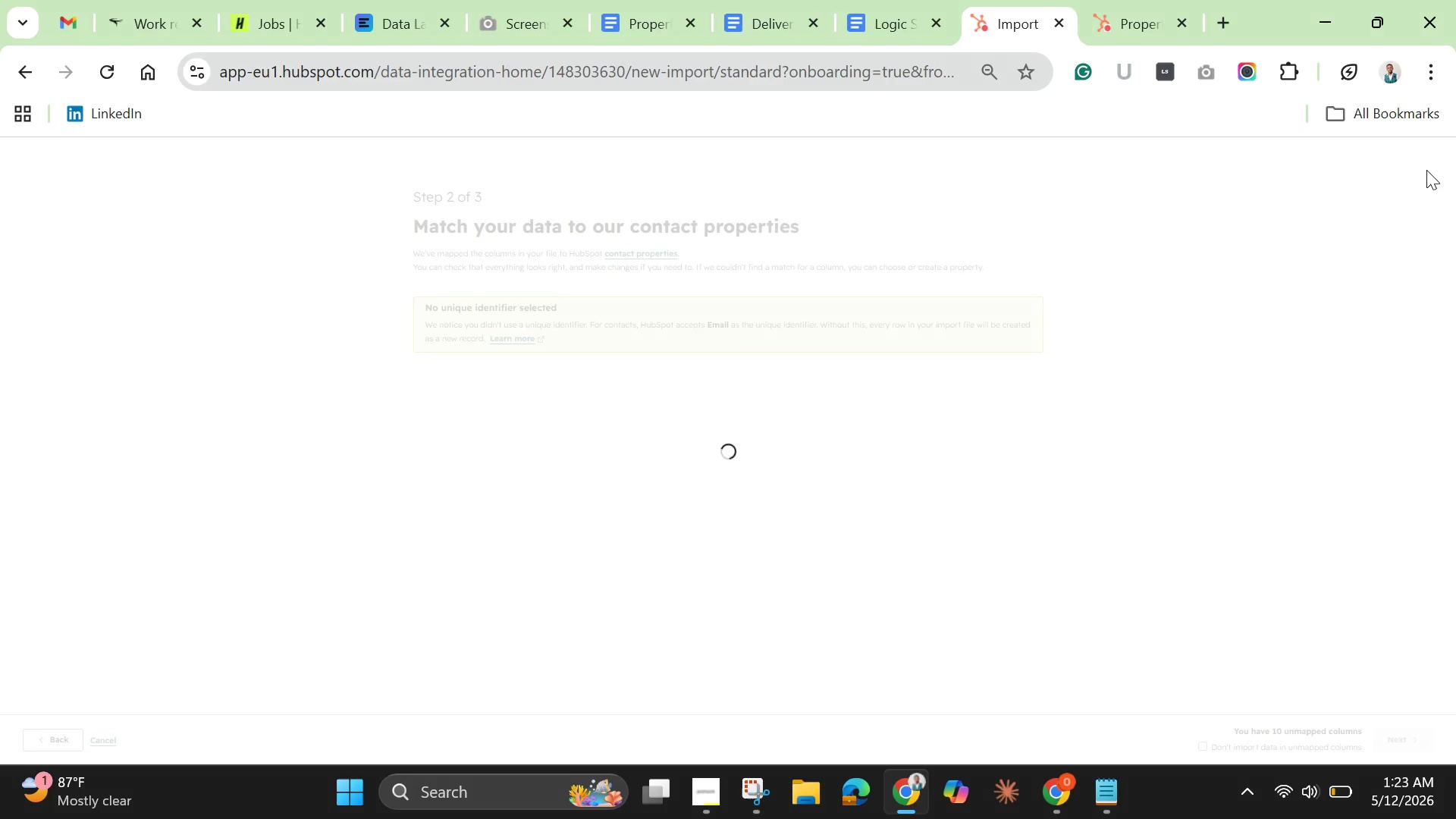 
scroll: coordinate [1210, 468], scroll_direction: down, amount: 6.0
 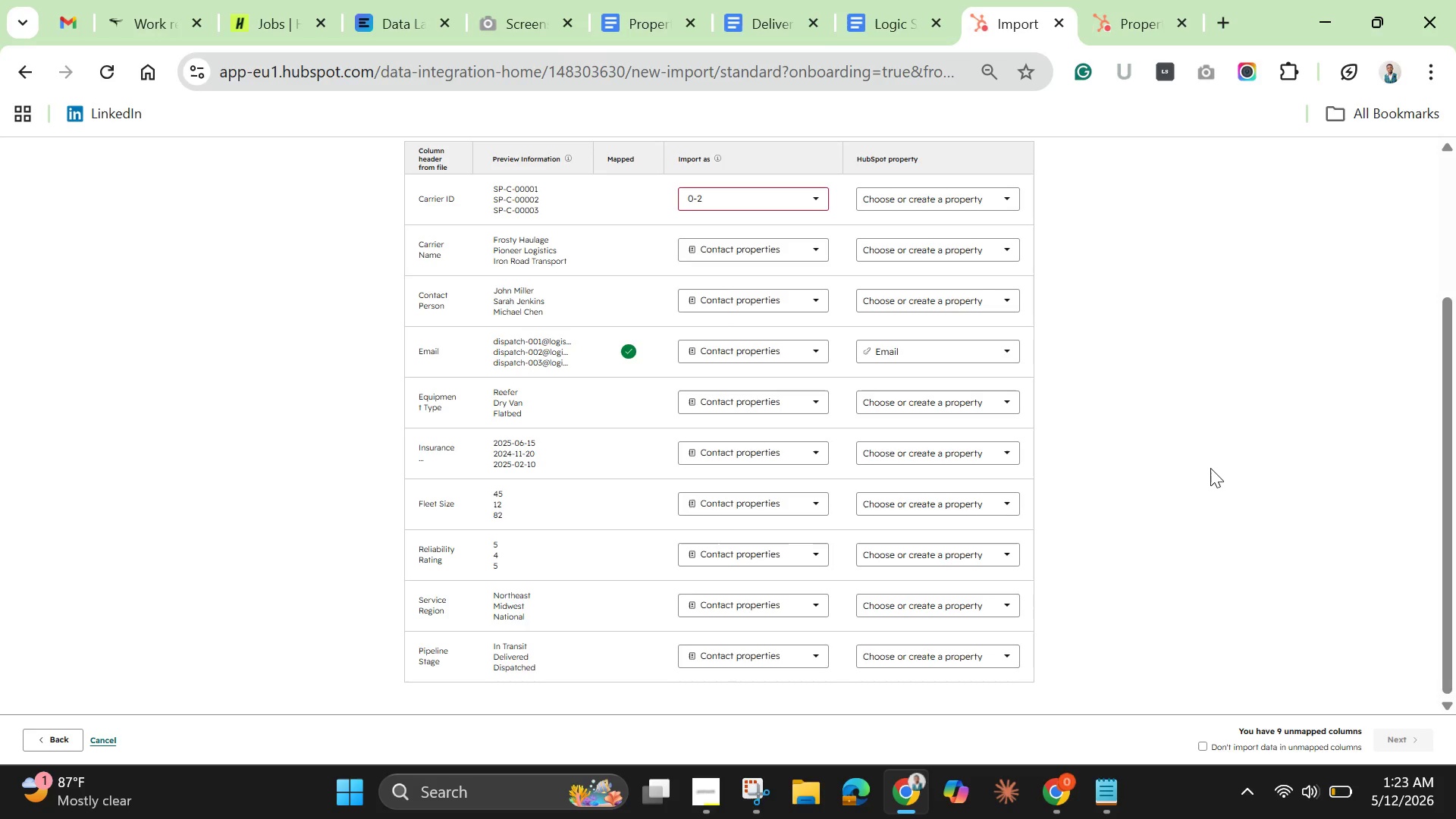 
scroll: coordinate [1210, 468], scroll_direction: up, amount: 2.0
 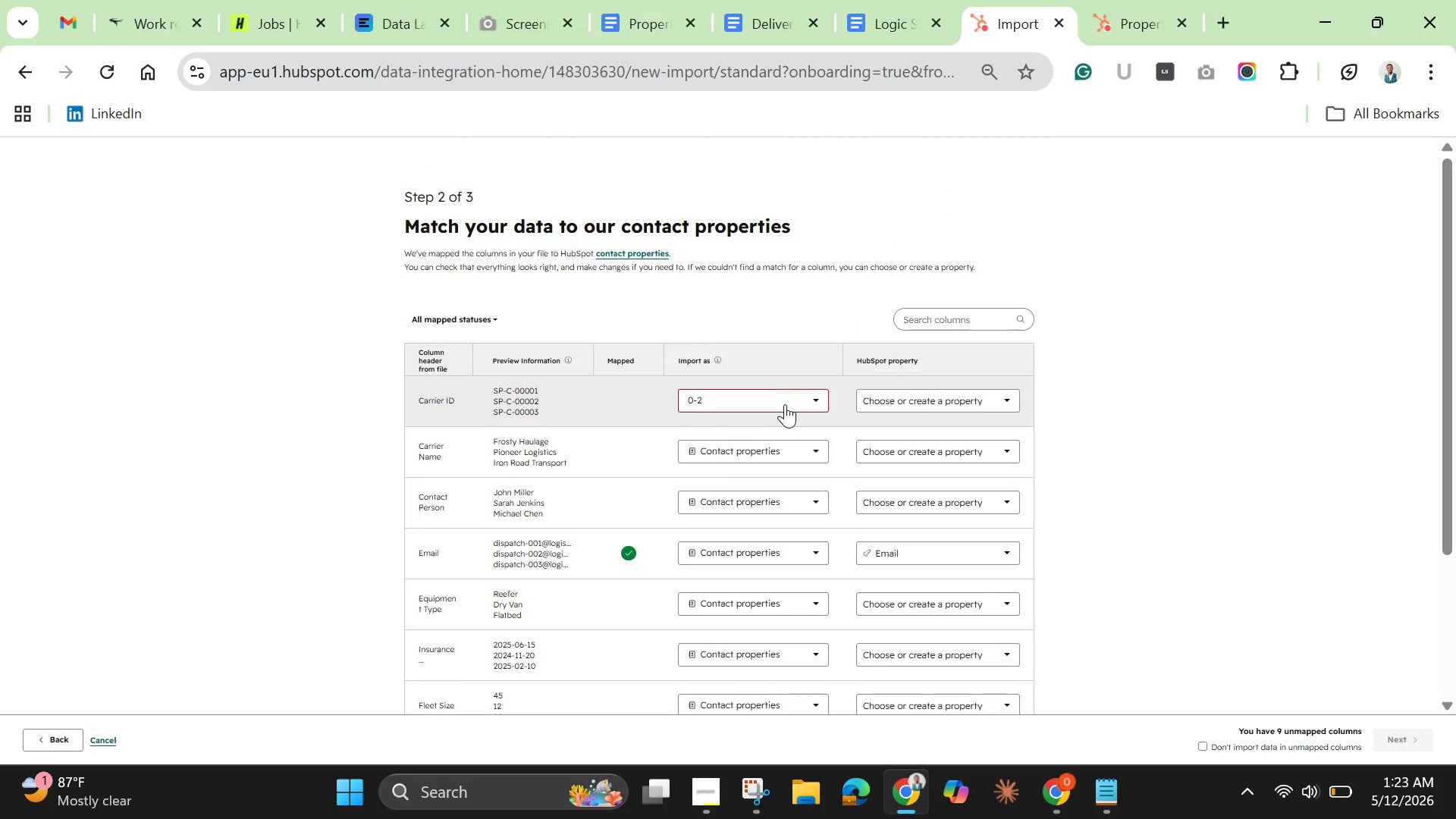 
wait(23.19)
 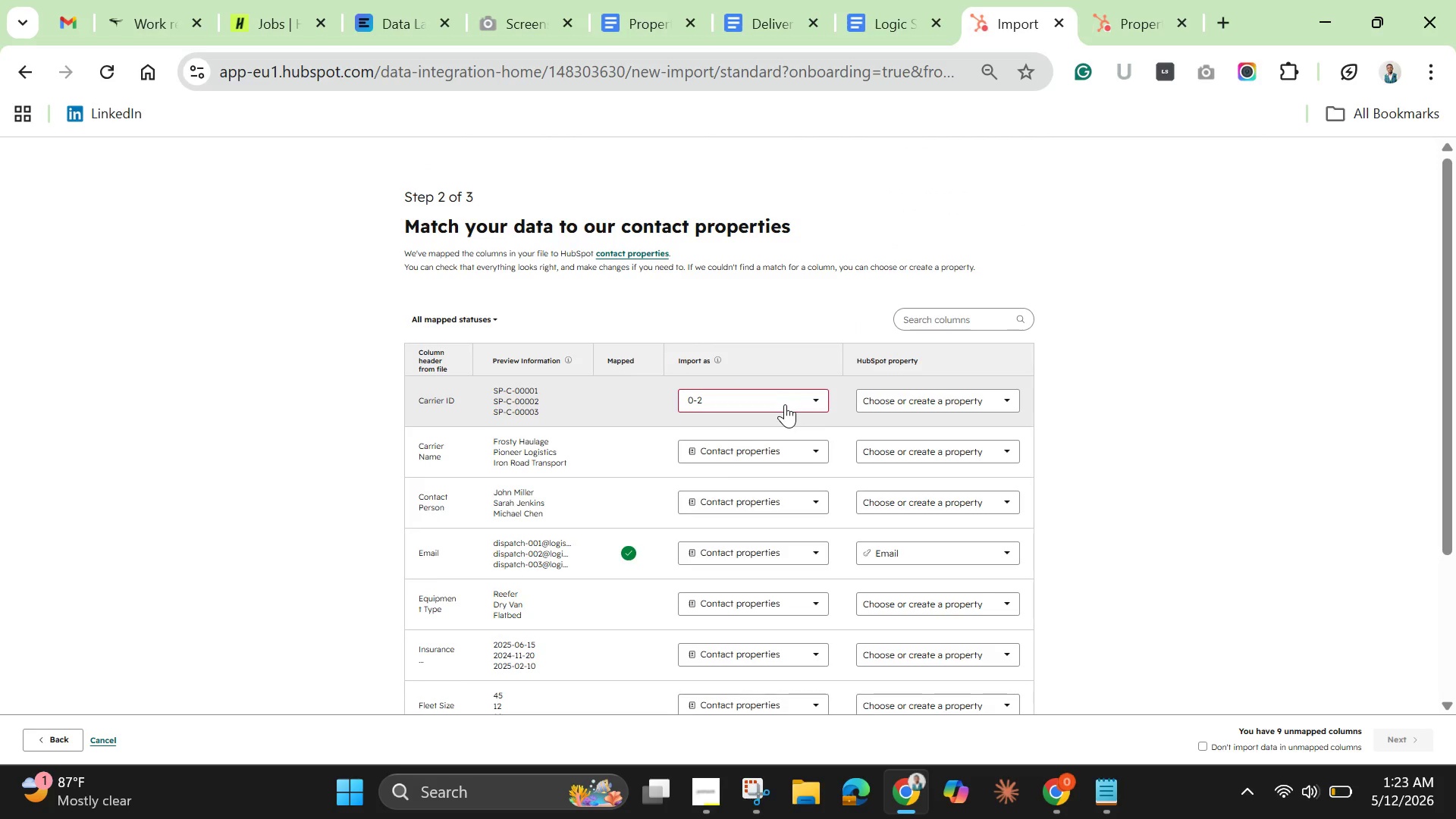 
left_click([890, 402])
 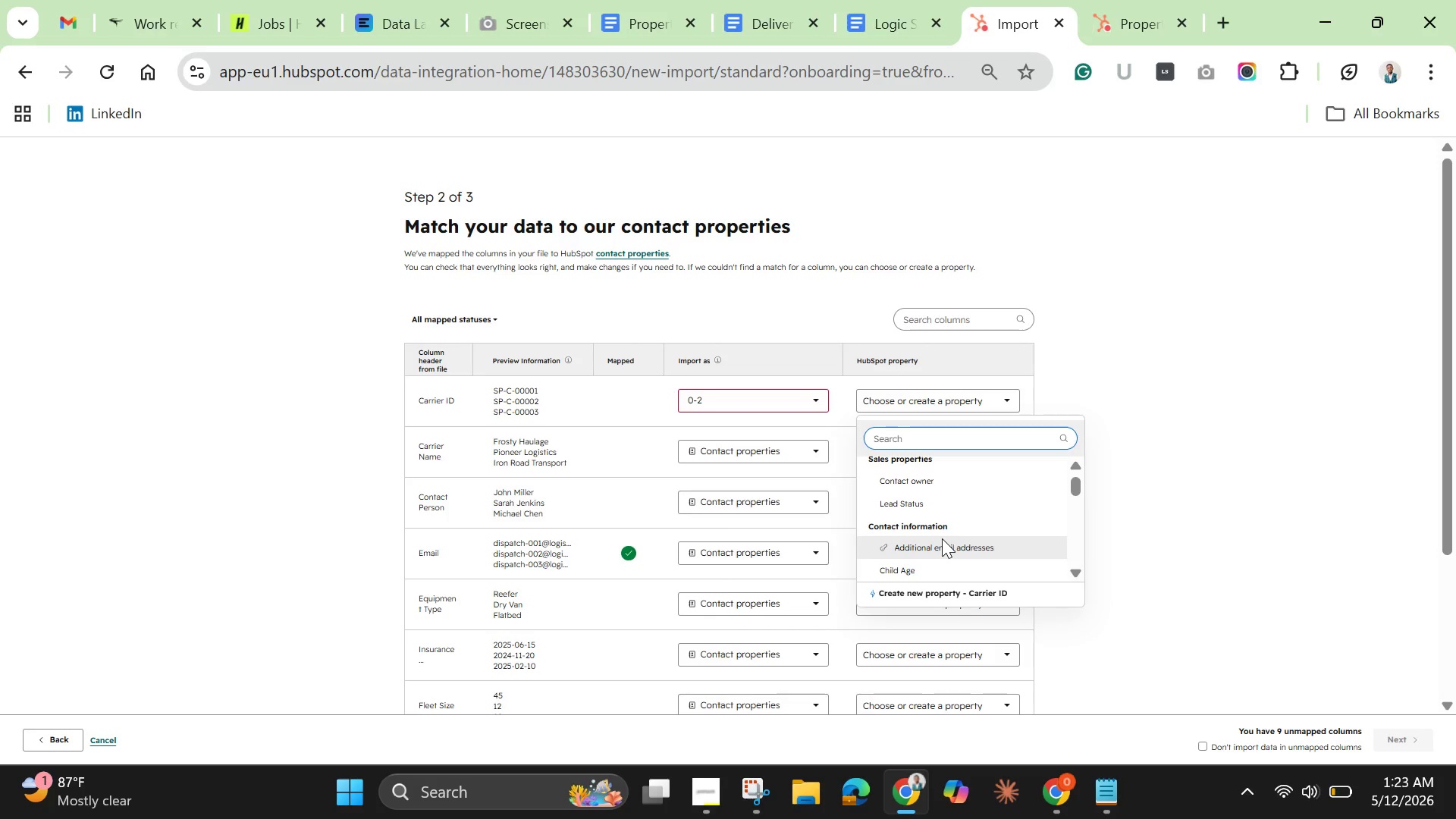 
mouse_move([944, 561])
 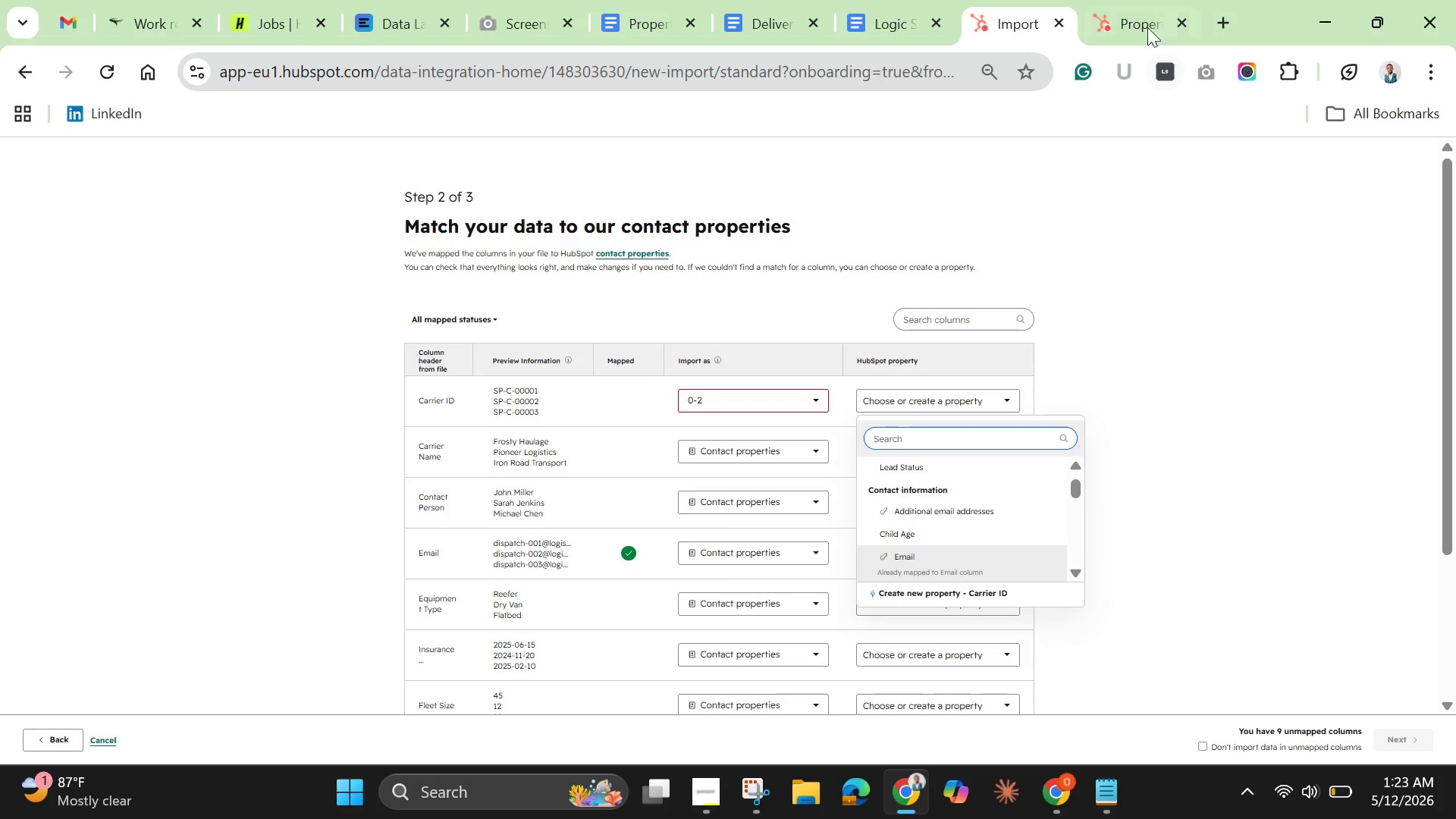 
left_click([1141, 17])
 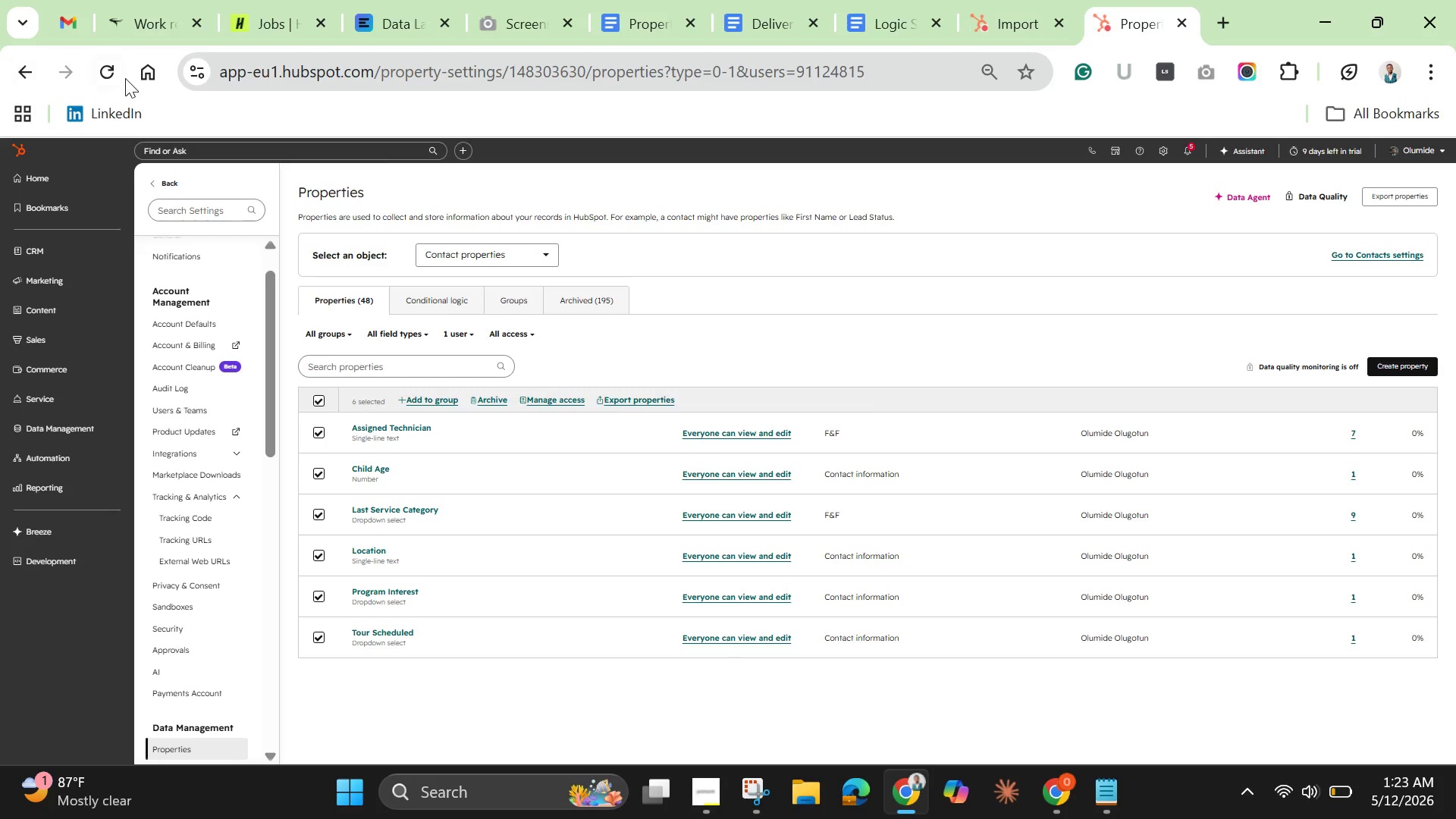 
left_click([113, 64])
 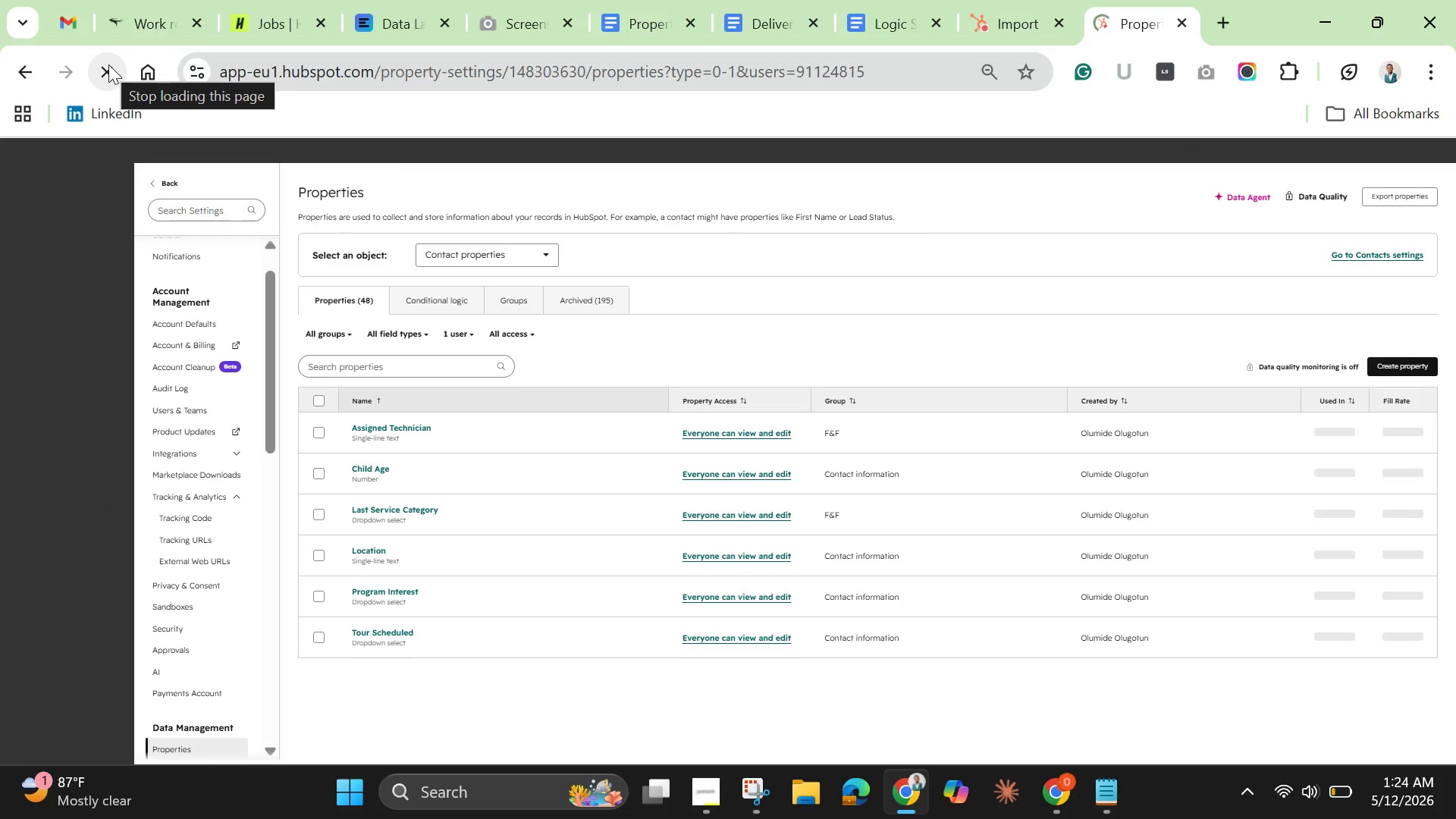 
wait(10.81)
 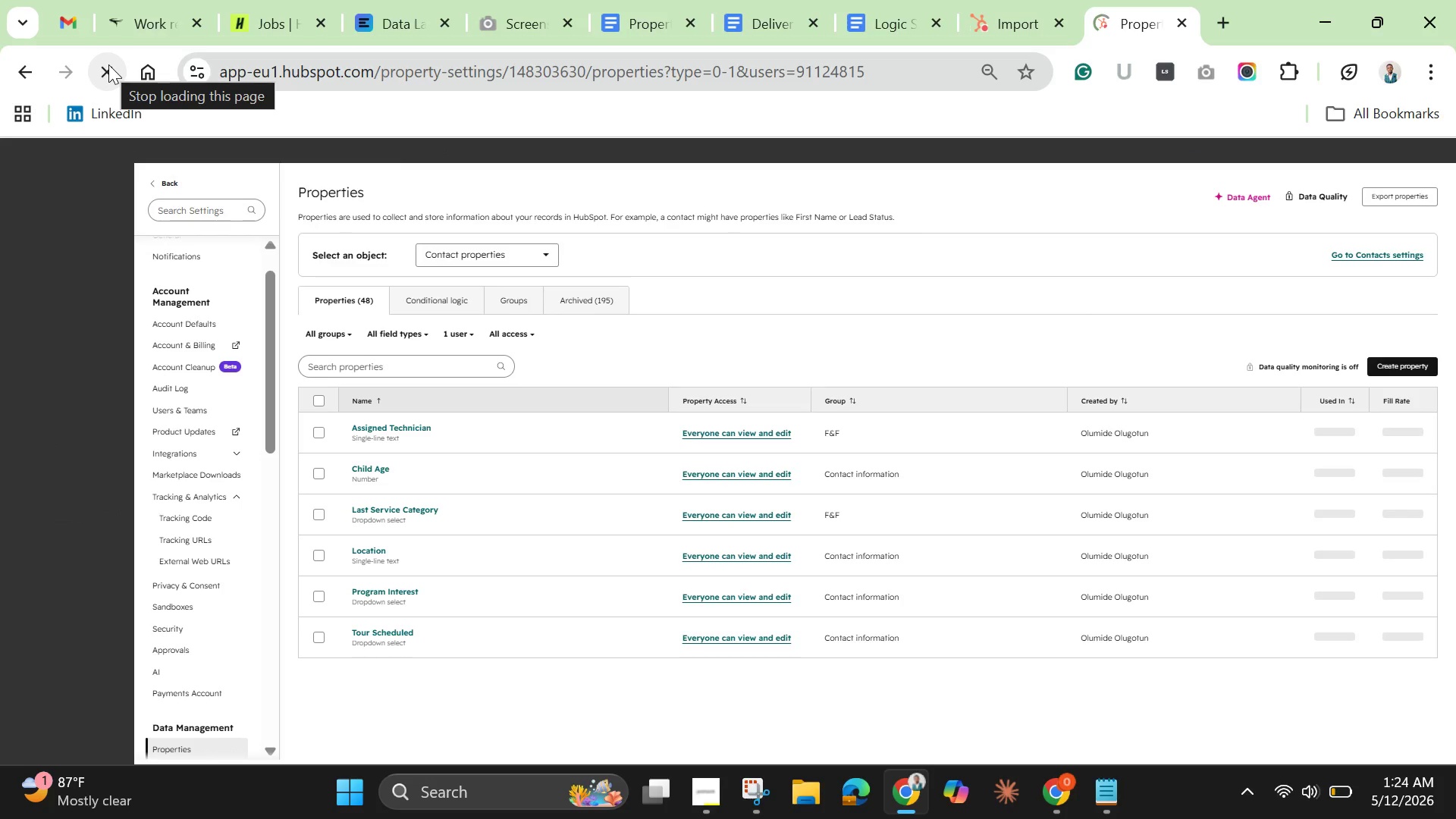 
left_click([405, 366])
 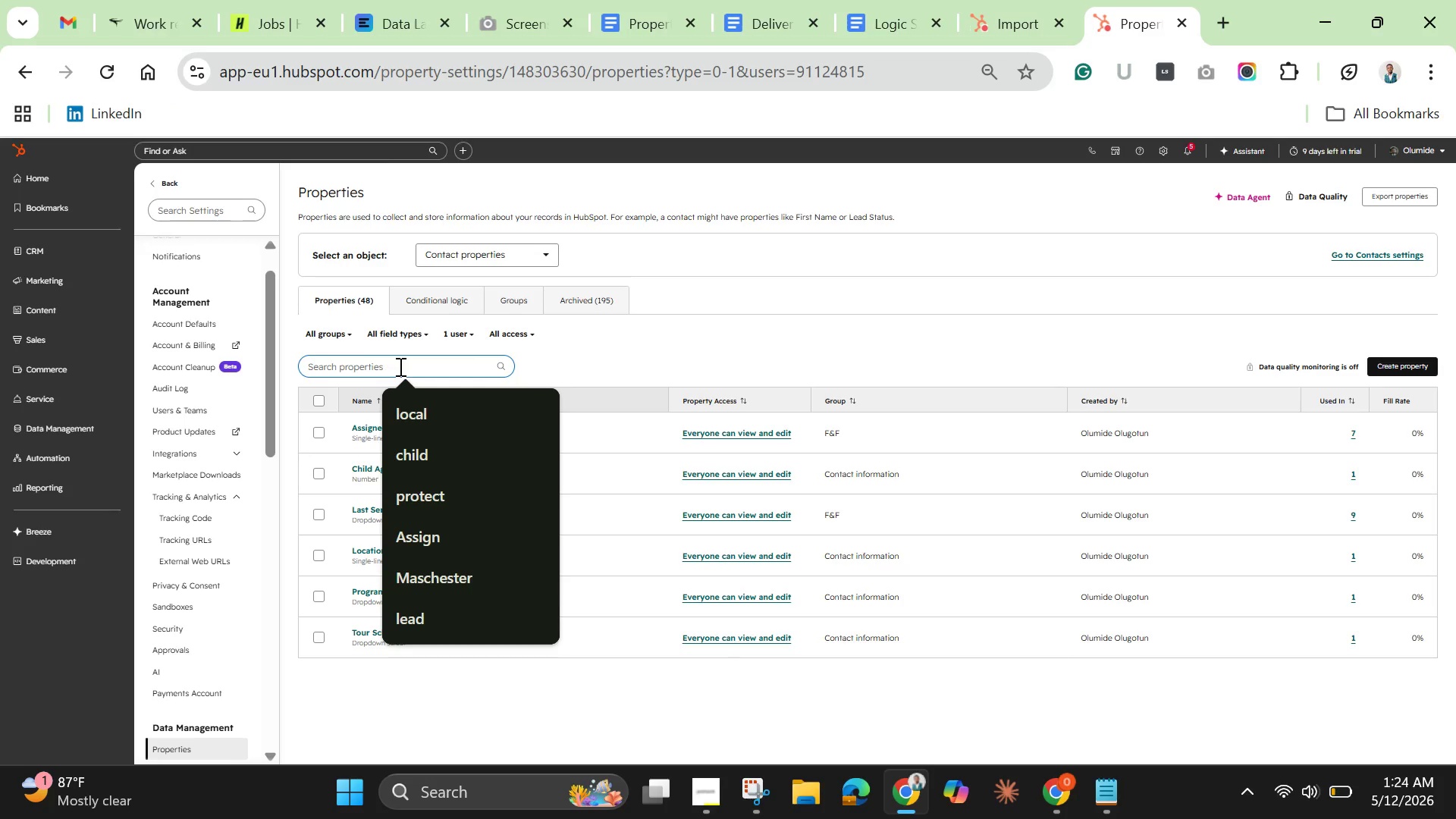 
type(carr)
 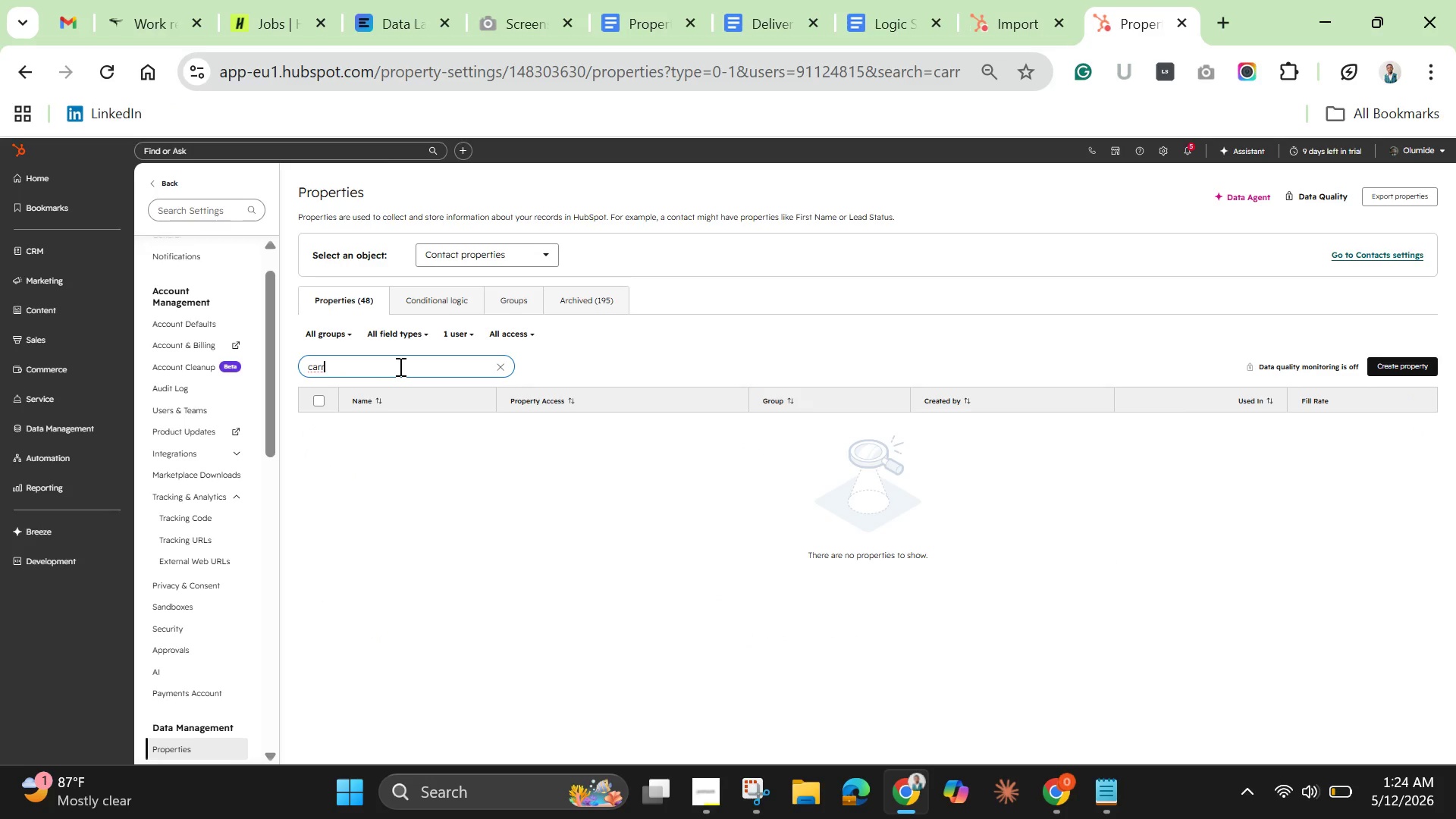 
hold_key(key=Backspace, duration=1.11)
 